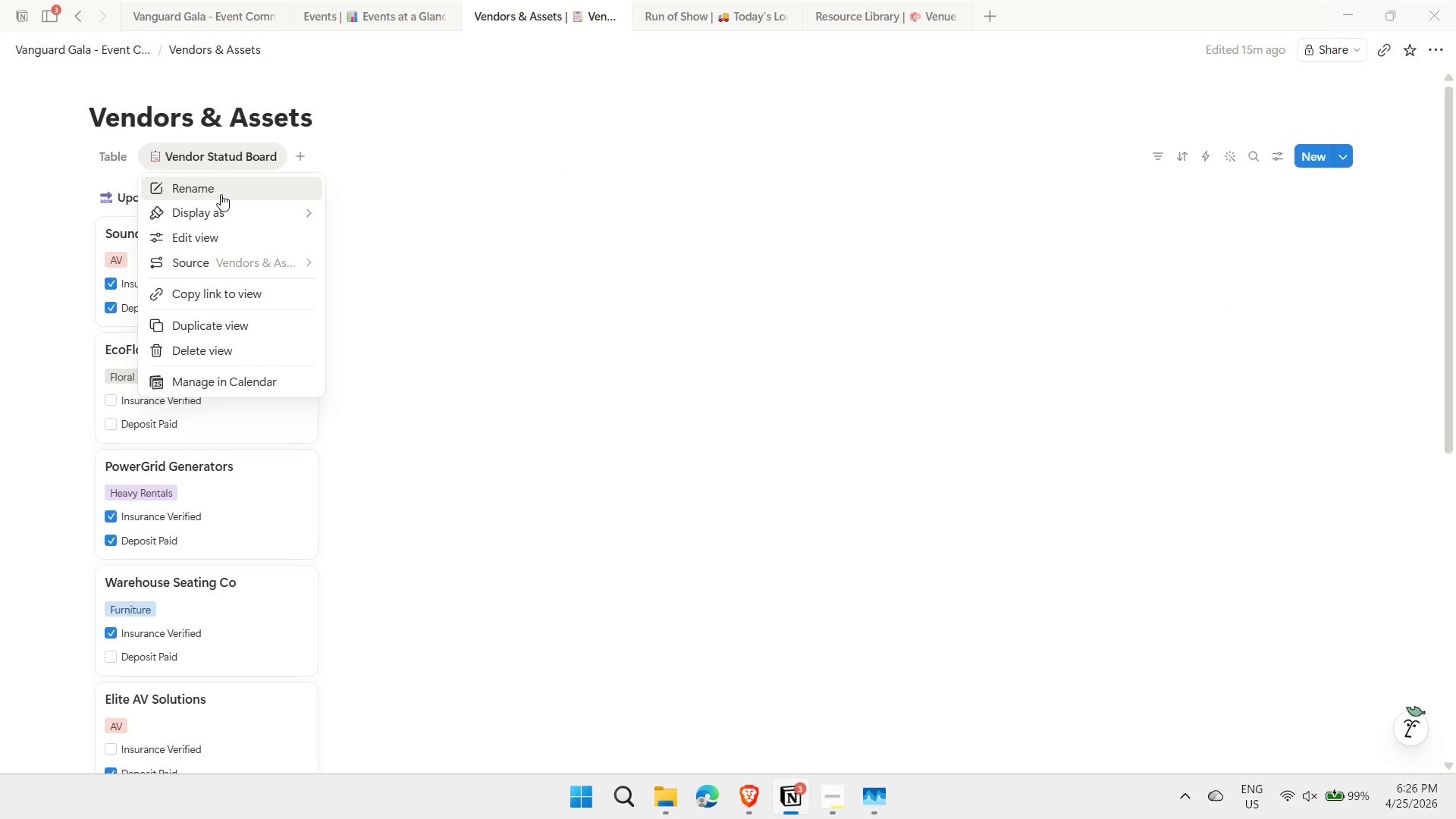 
left_click([218, 191])
 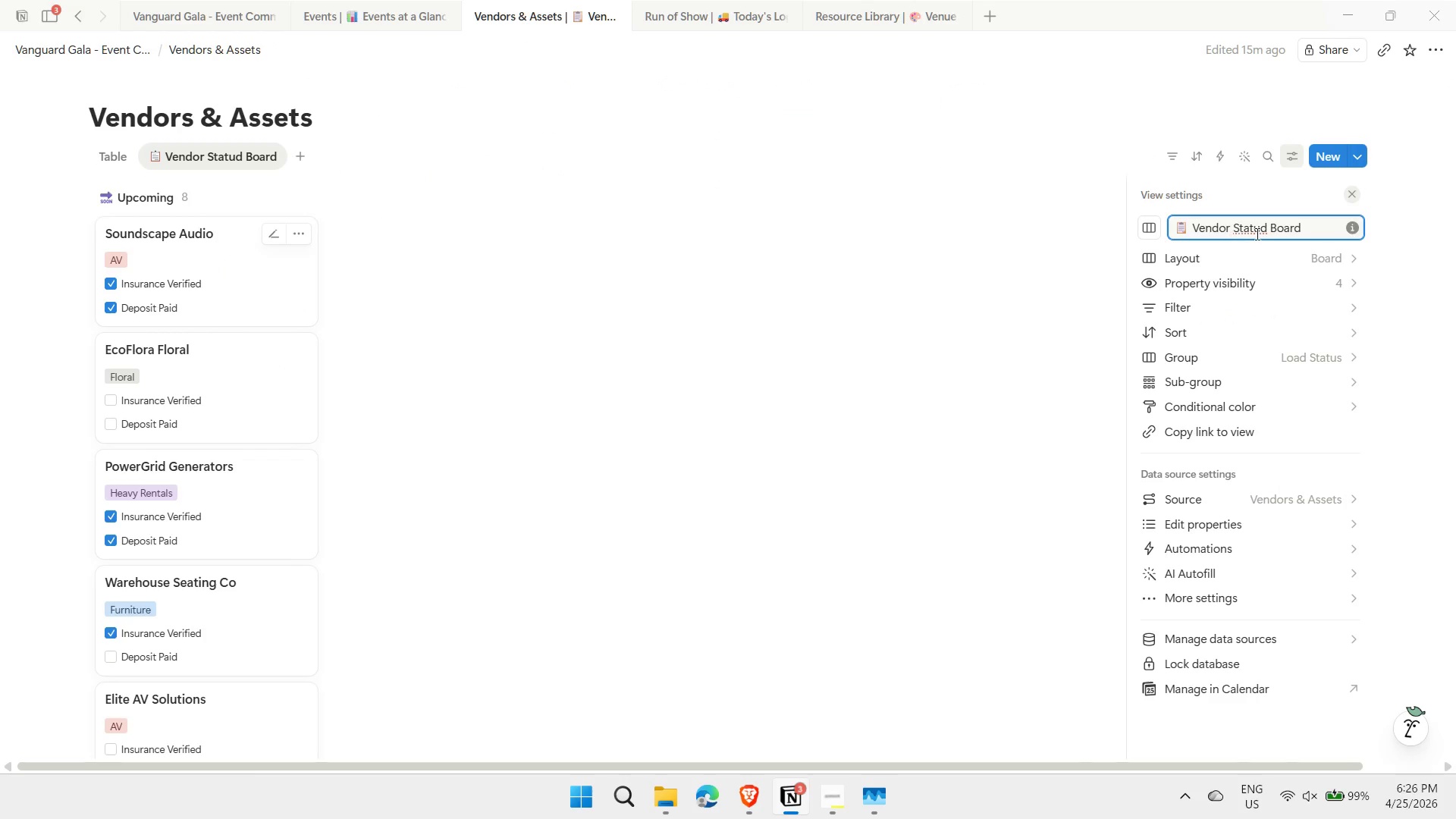 
left_click([1266, 231])
 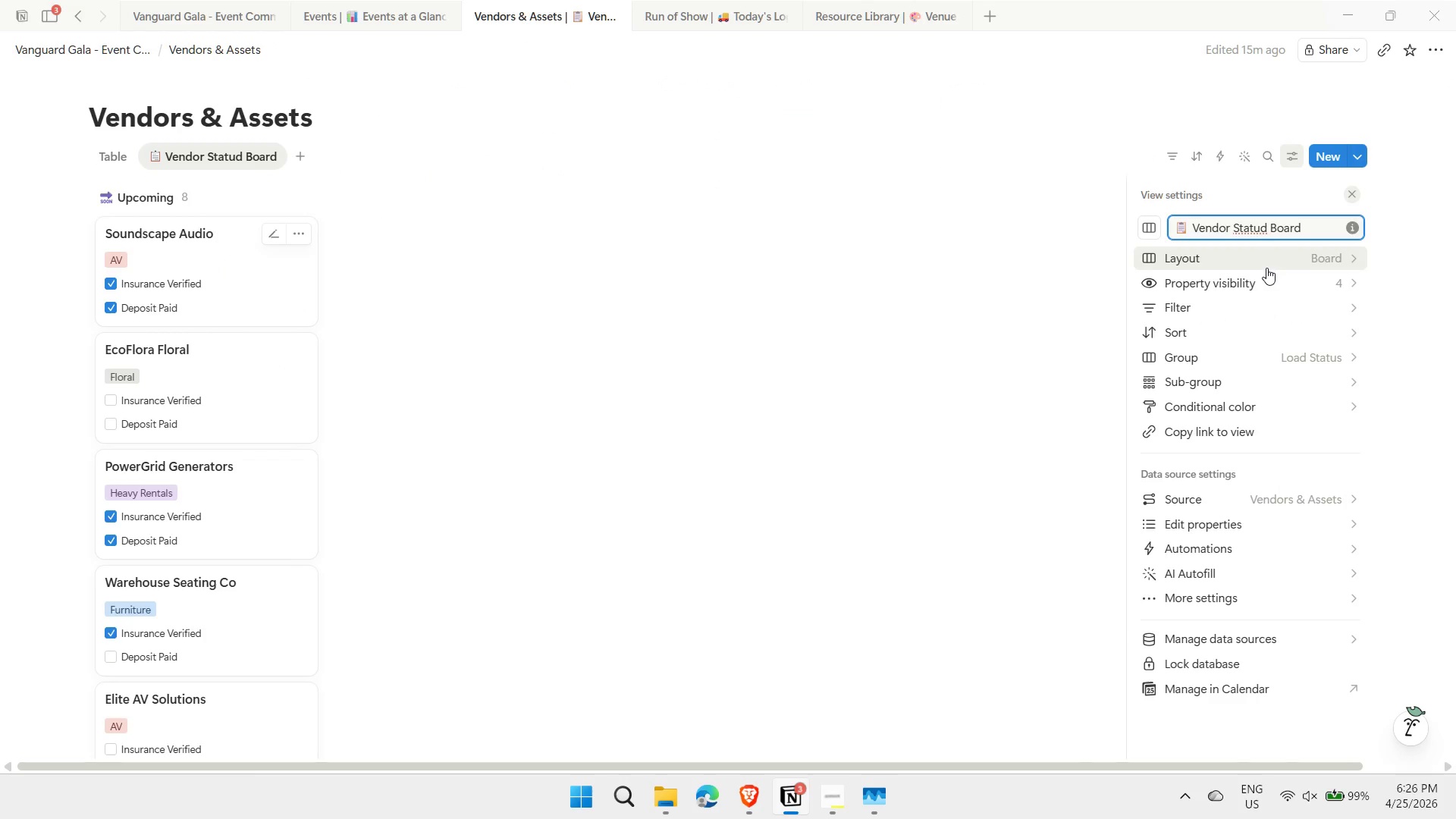 
key(Backspace)
 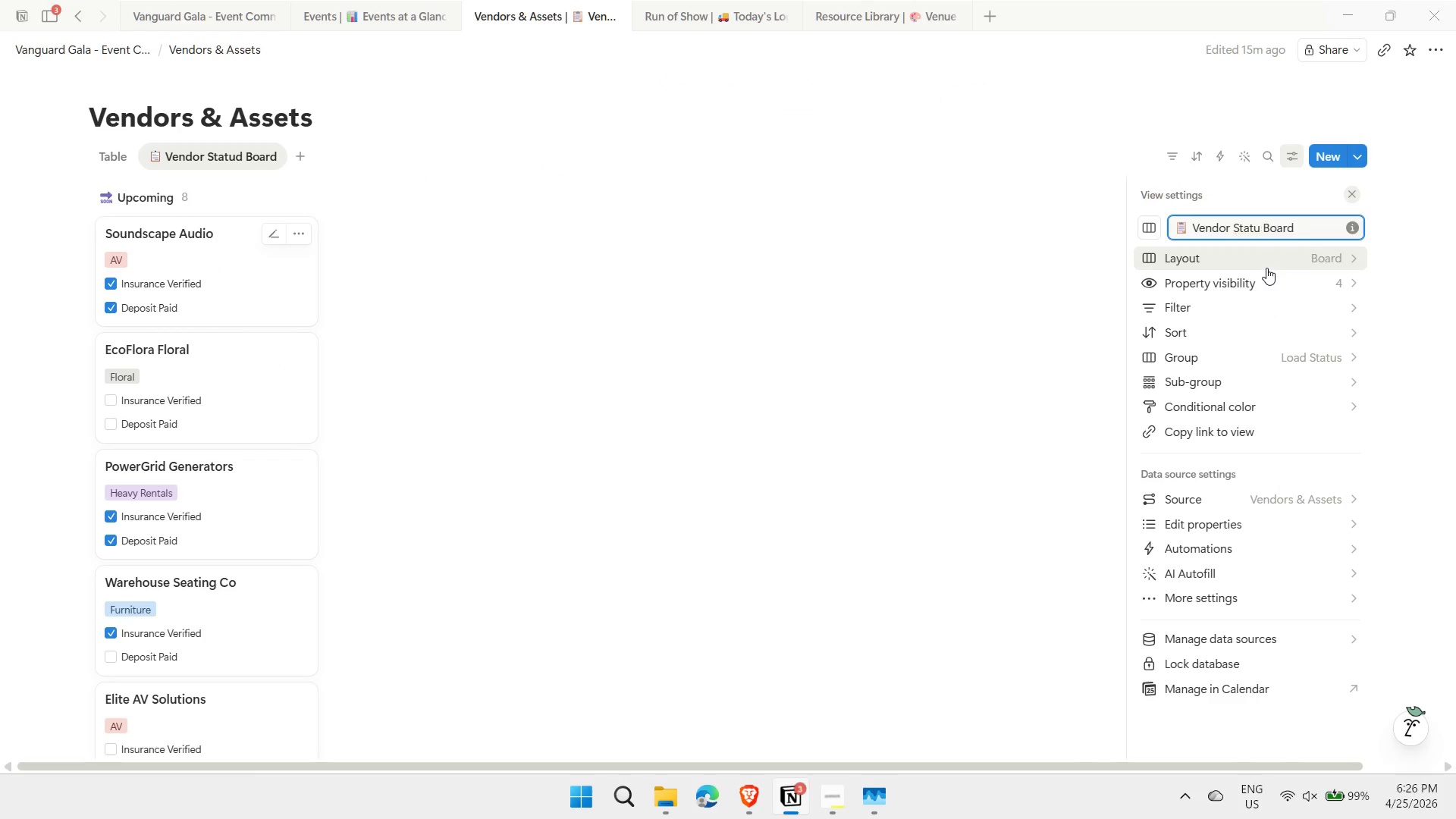 
key(S)
 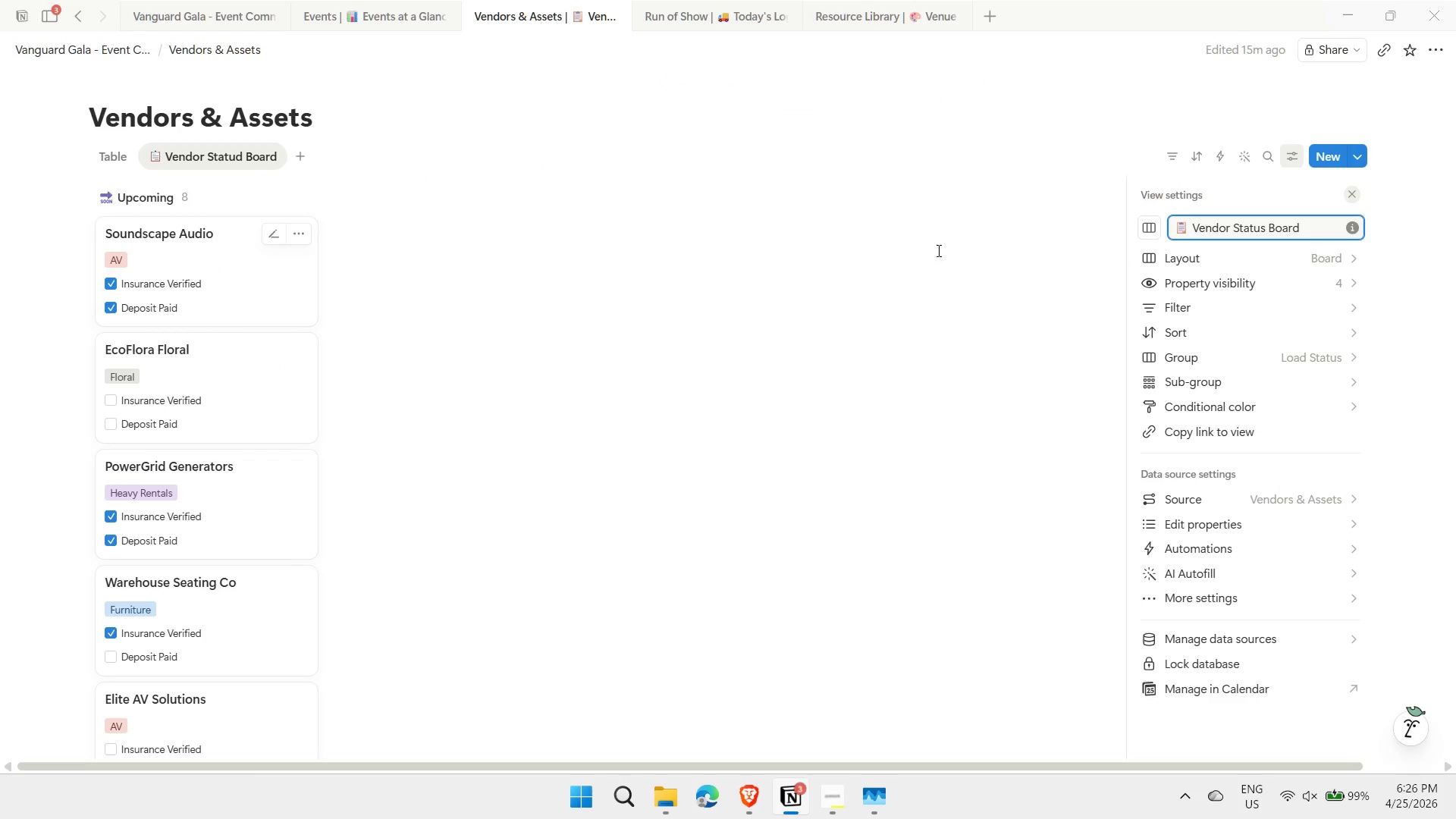 
left_click([890, 262])
 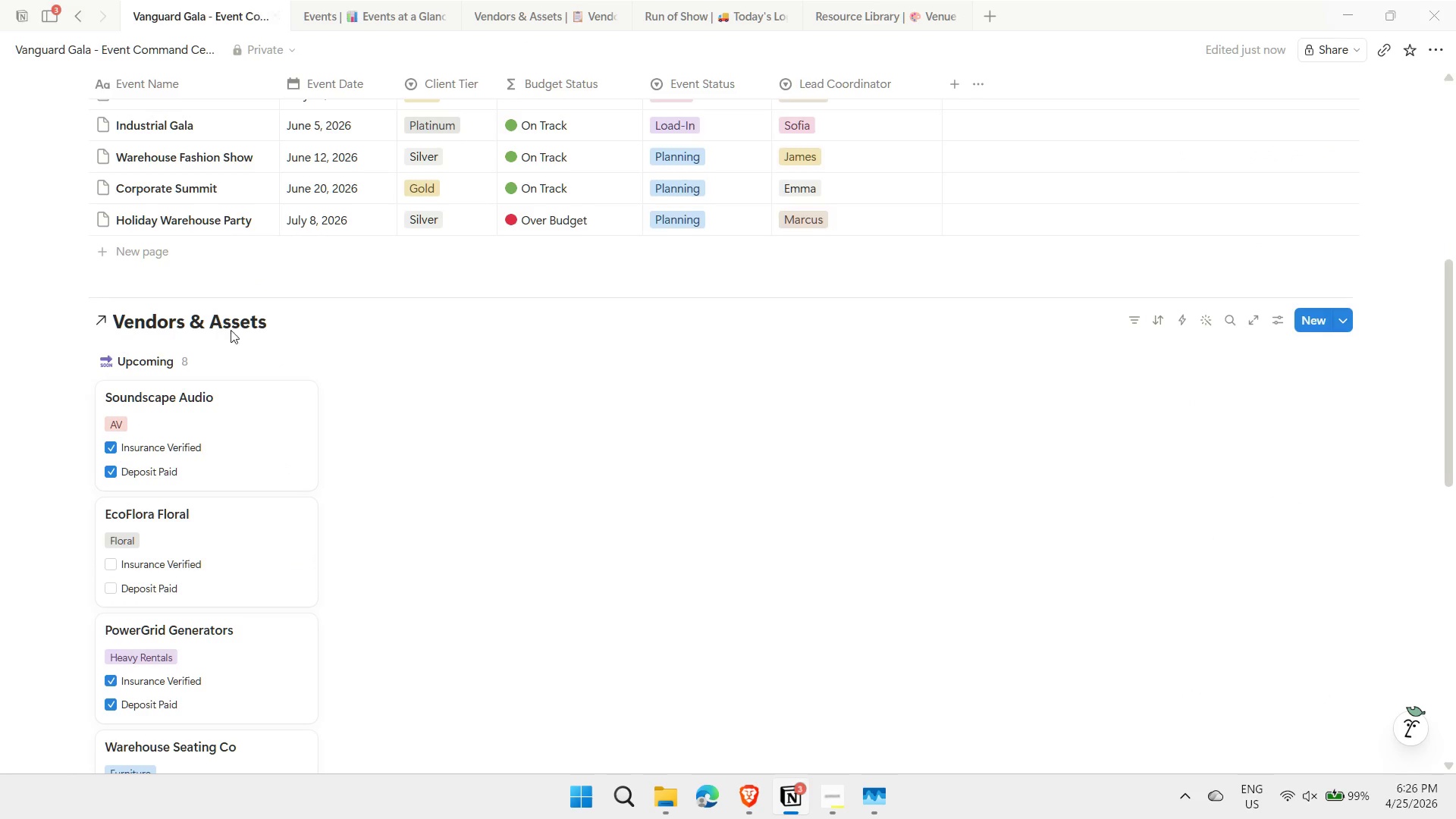 
scroll: coordinate [318, 330], scroll_direction: down, amount: 3.0
 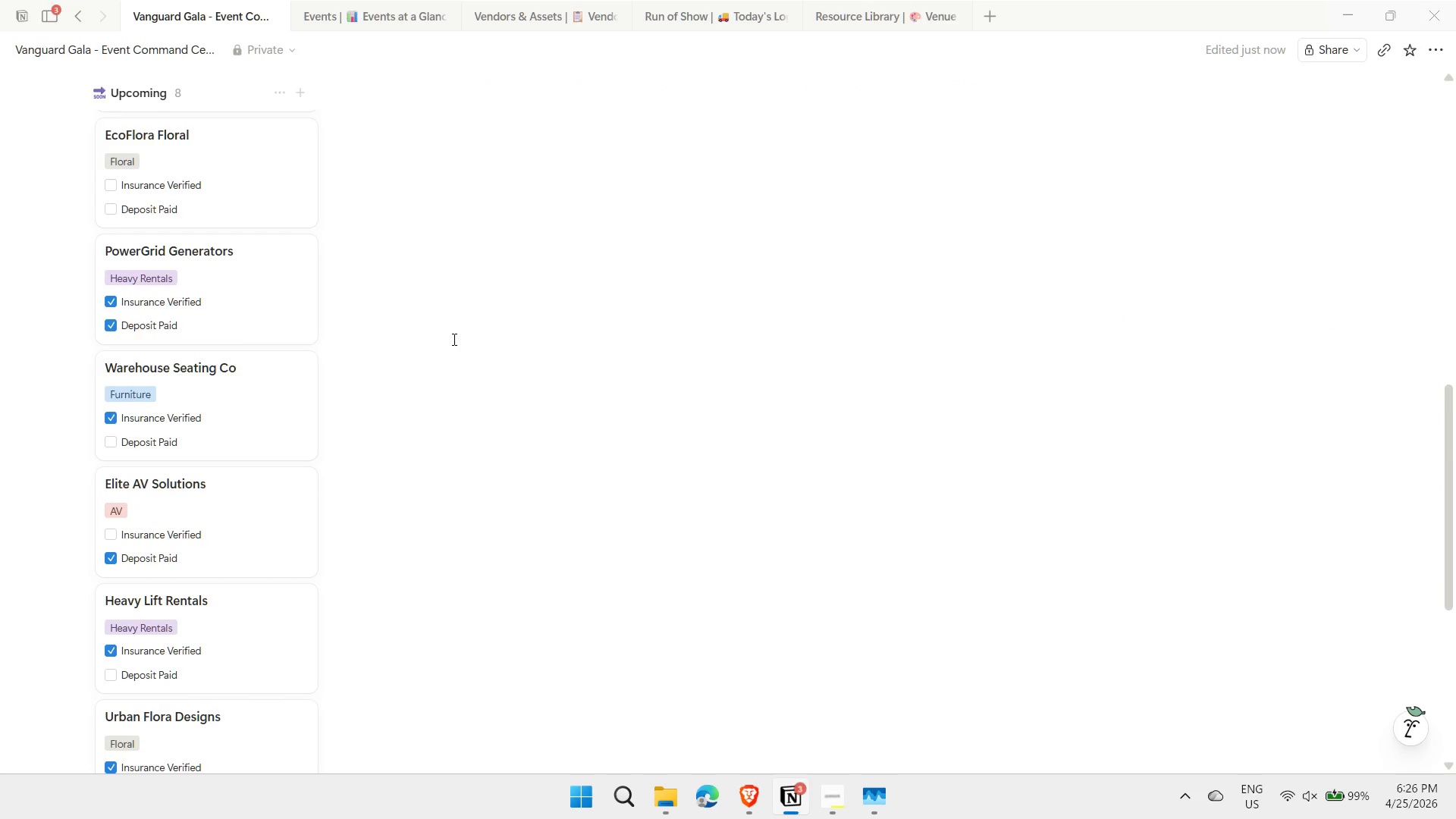 
scroll: coordinate [453, 340], scroll_direction: up, amount: 2.0
 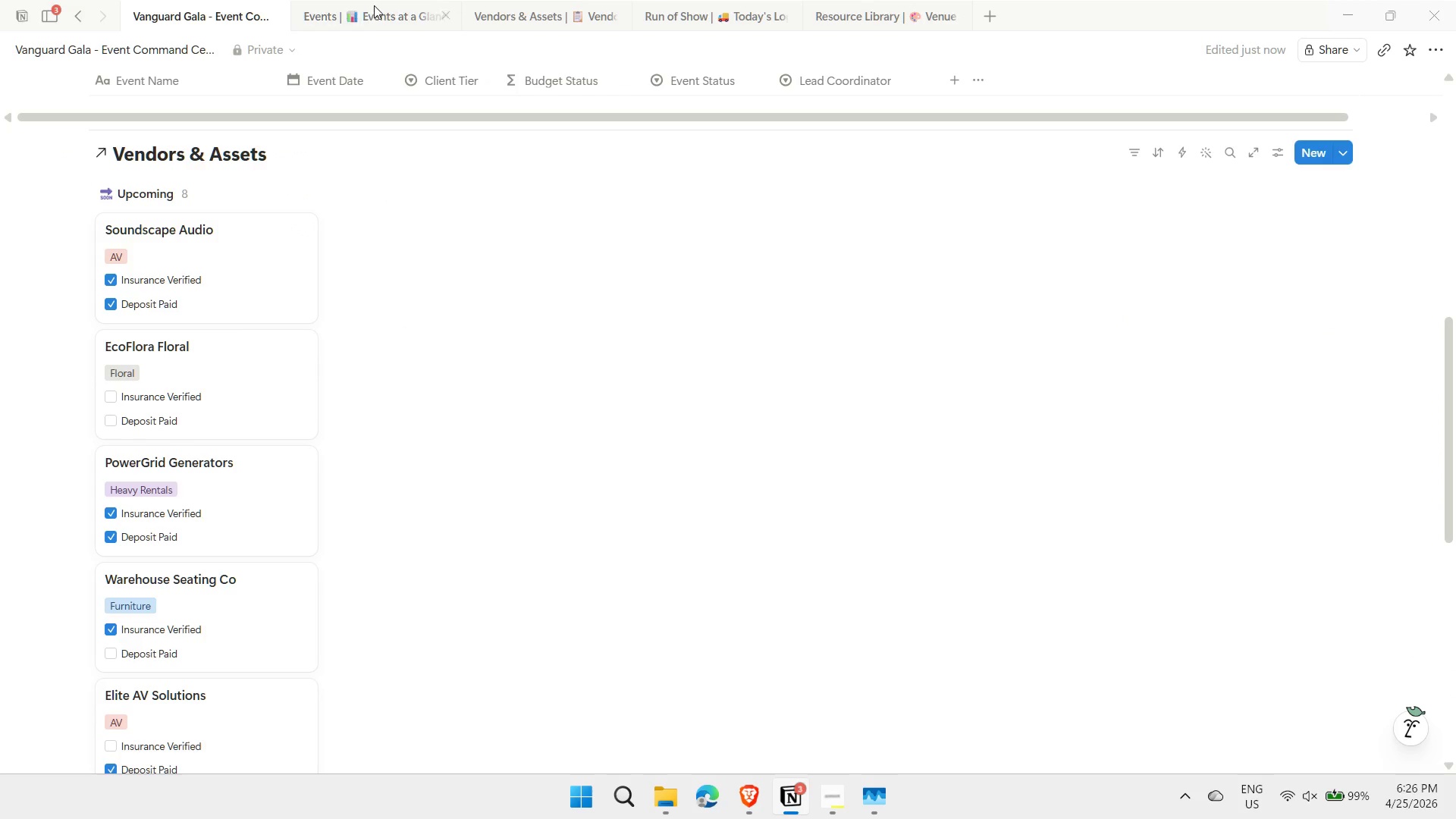 
left_click([397, 14])
 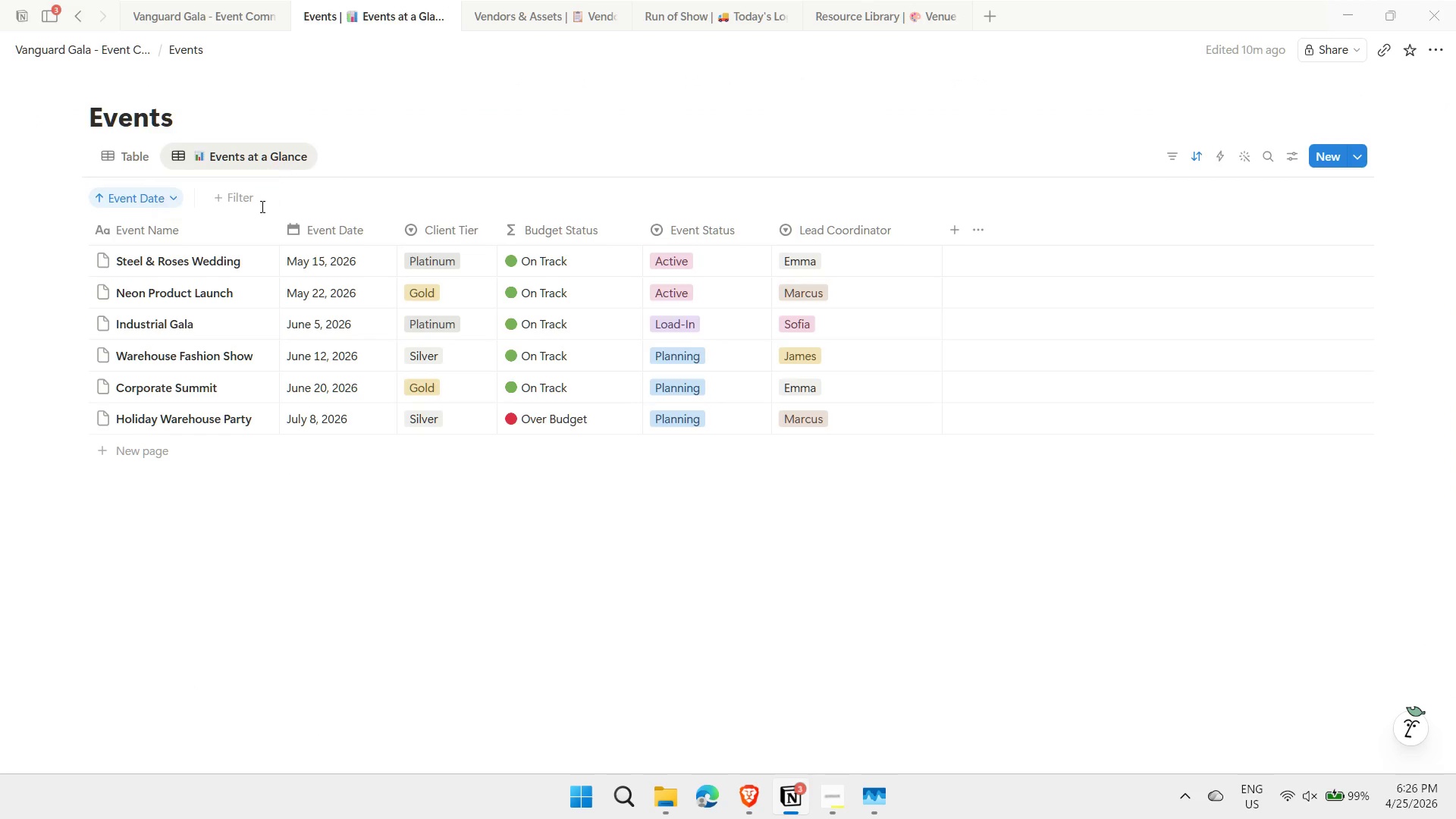 
left_click([528, 8])
 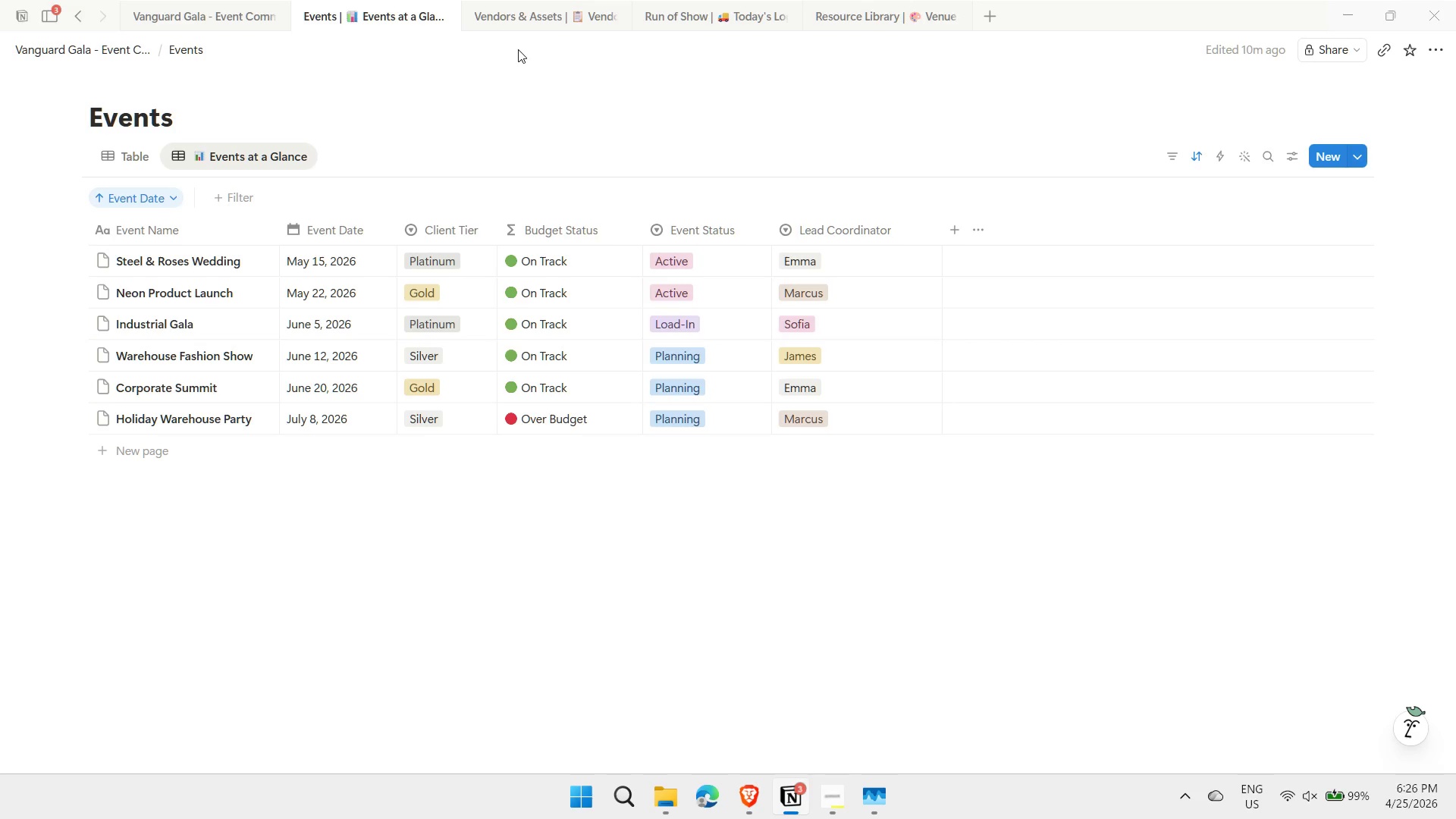 
left_click([557, 9])
 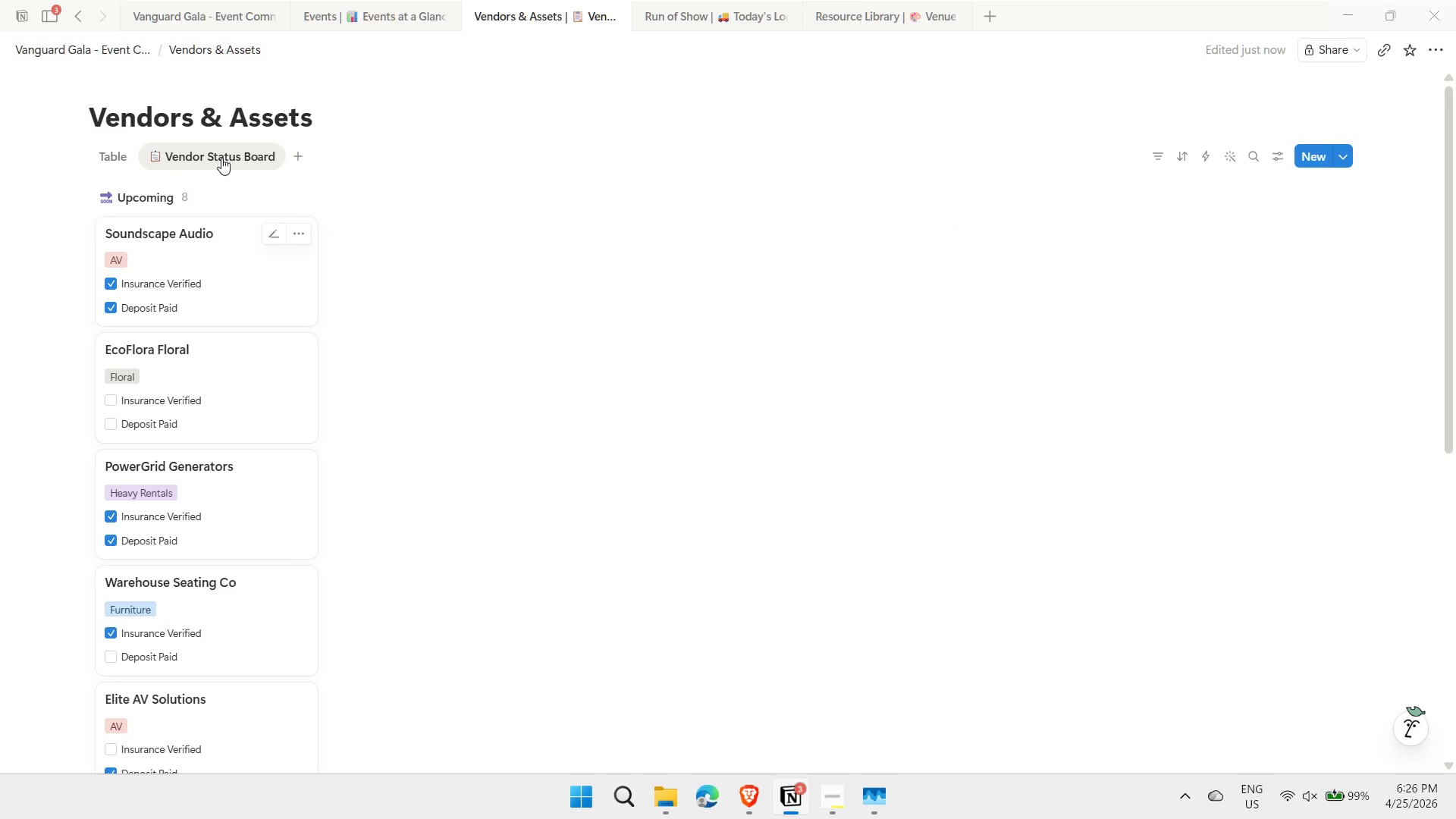 
left_click([224, 154])
 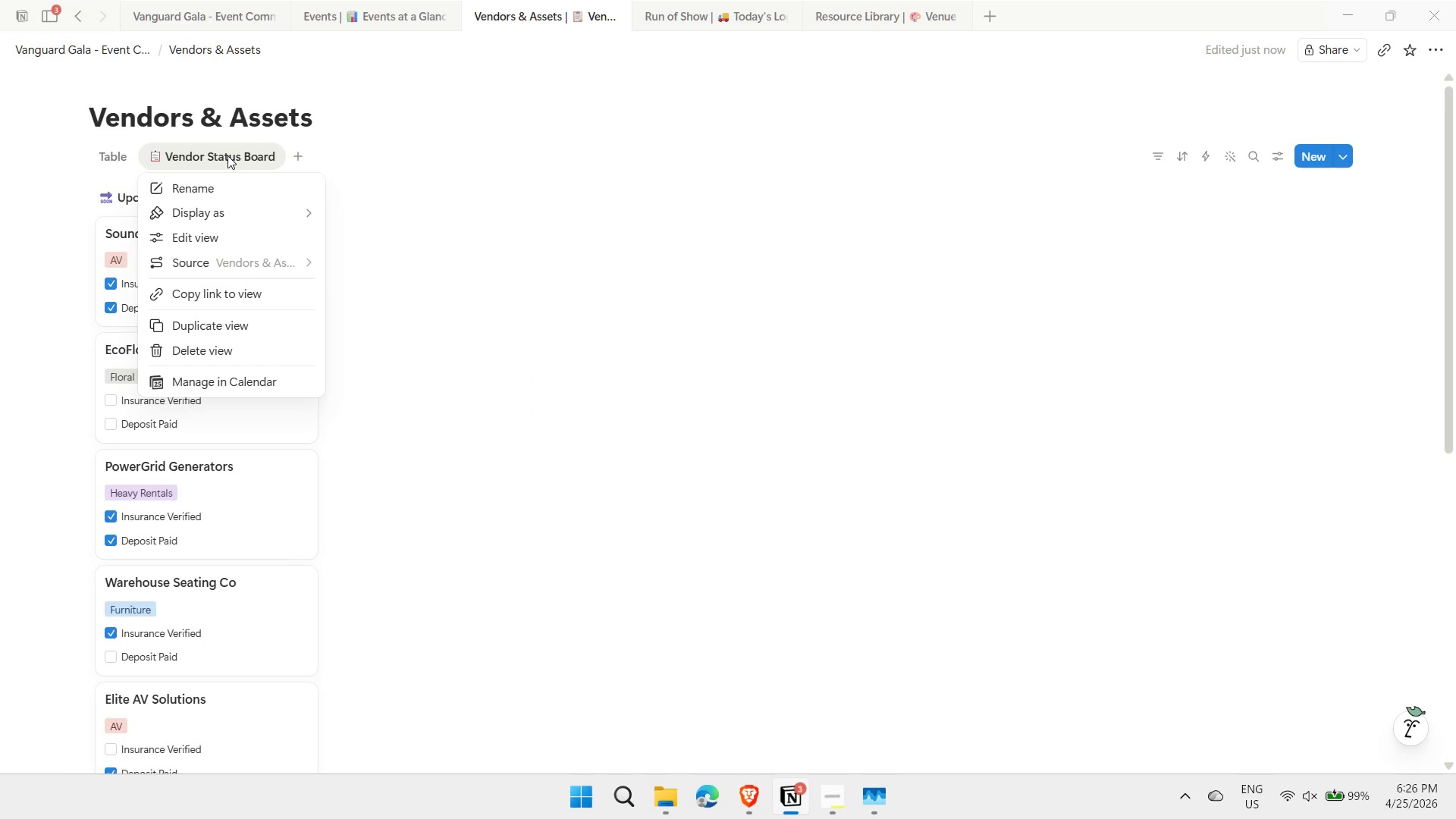 
left_click([543, 296])
 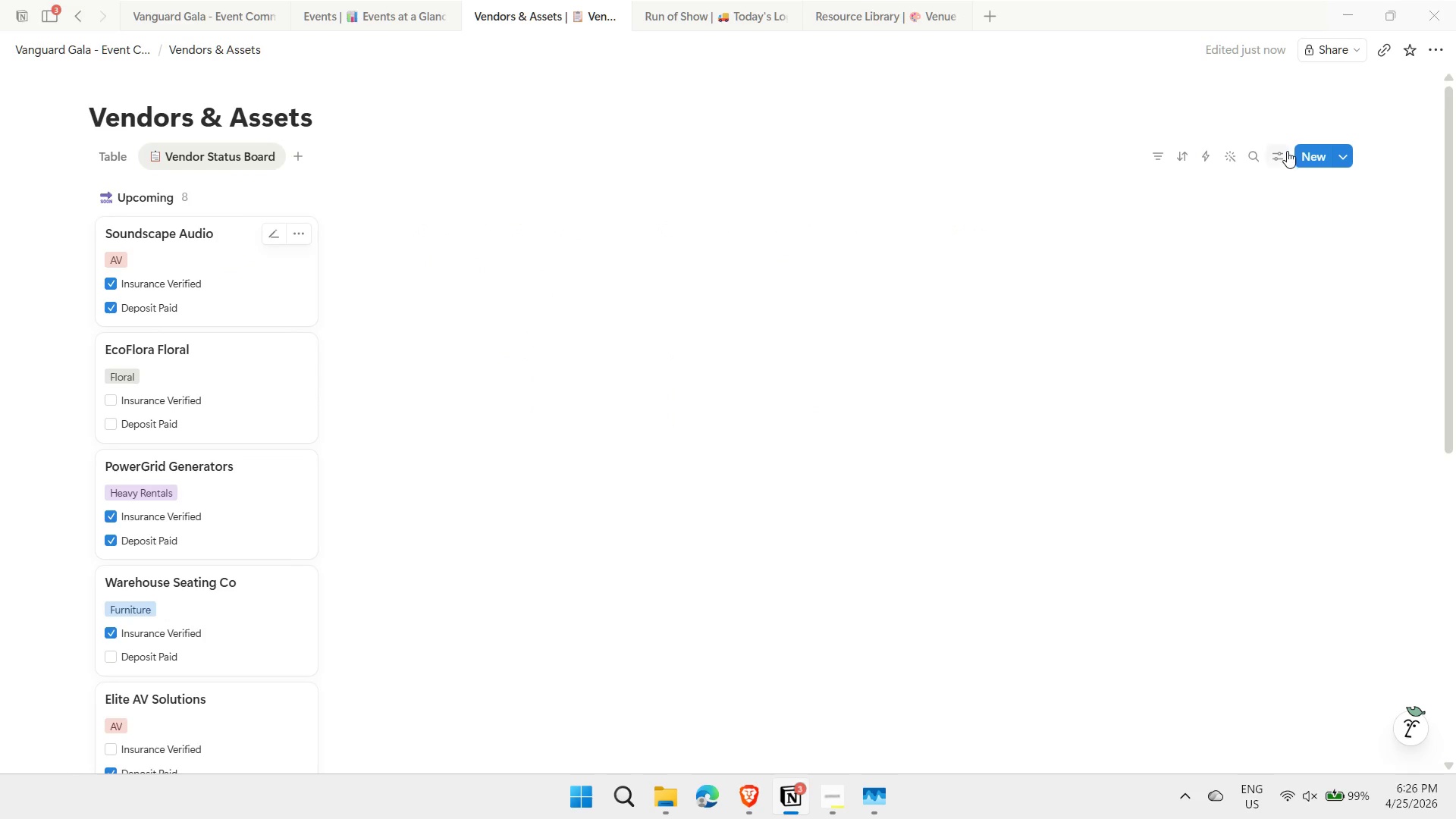 
left_click([1285, 156])
 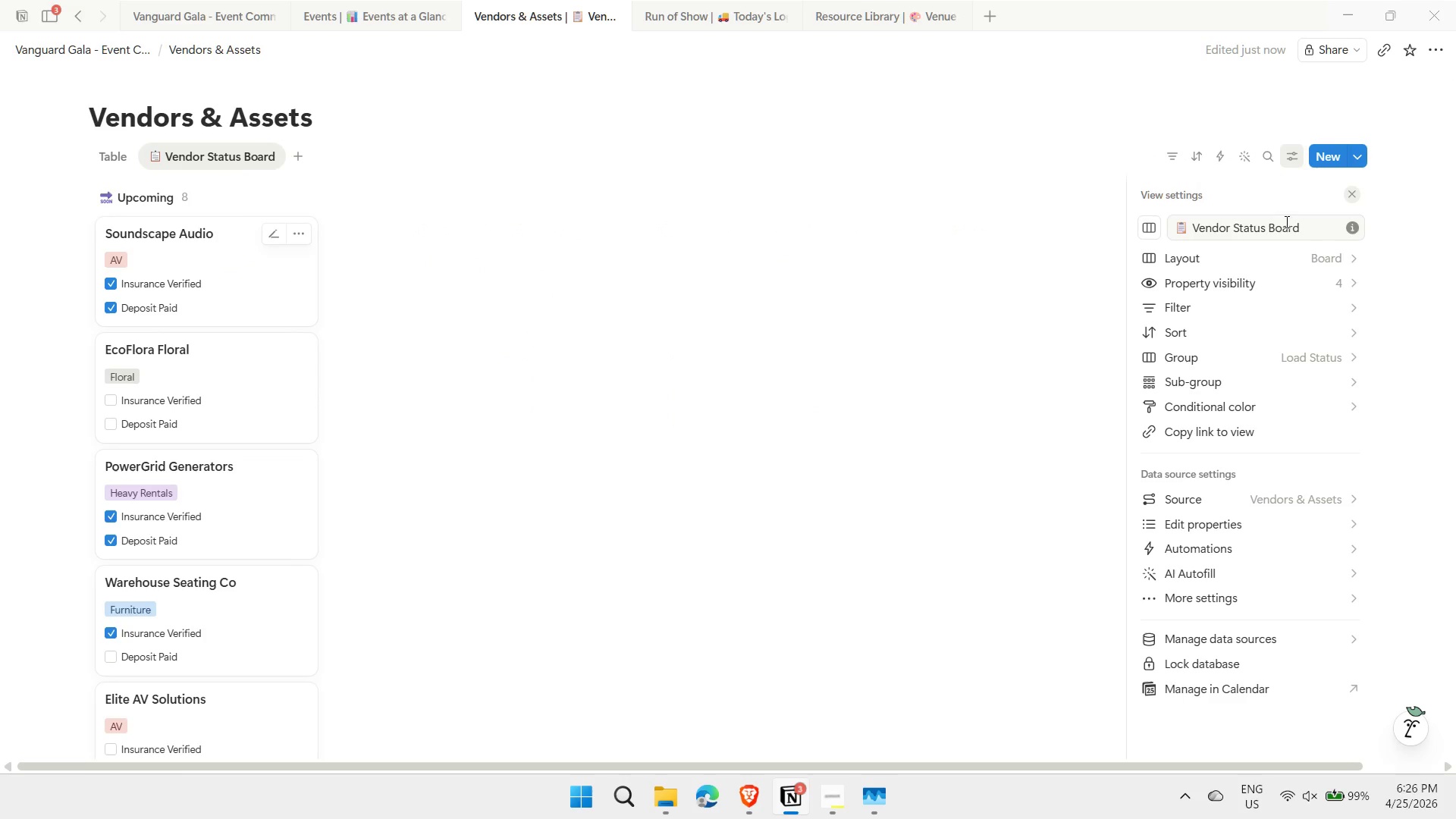 
left_click([1281, 251])
 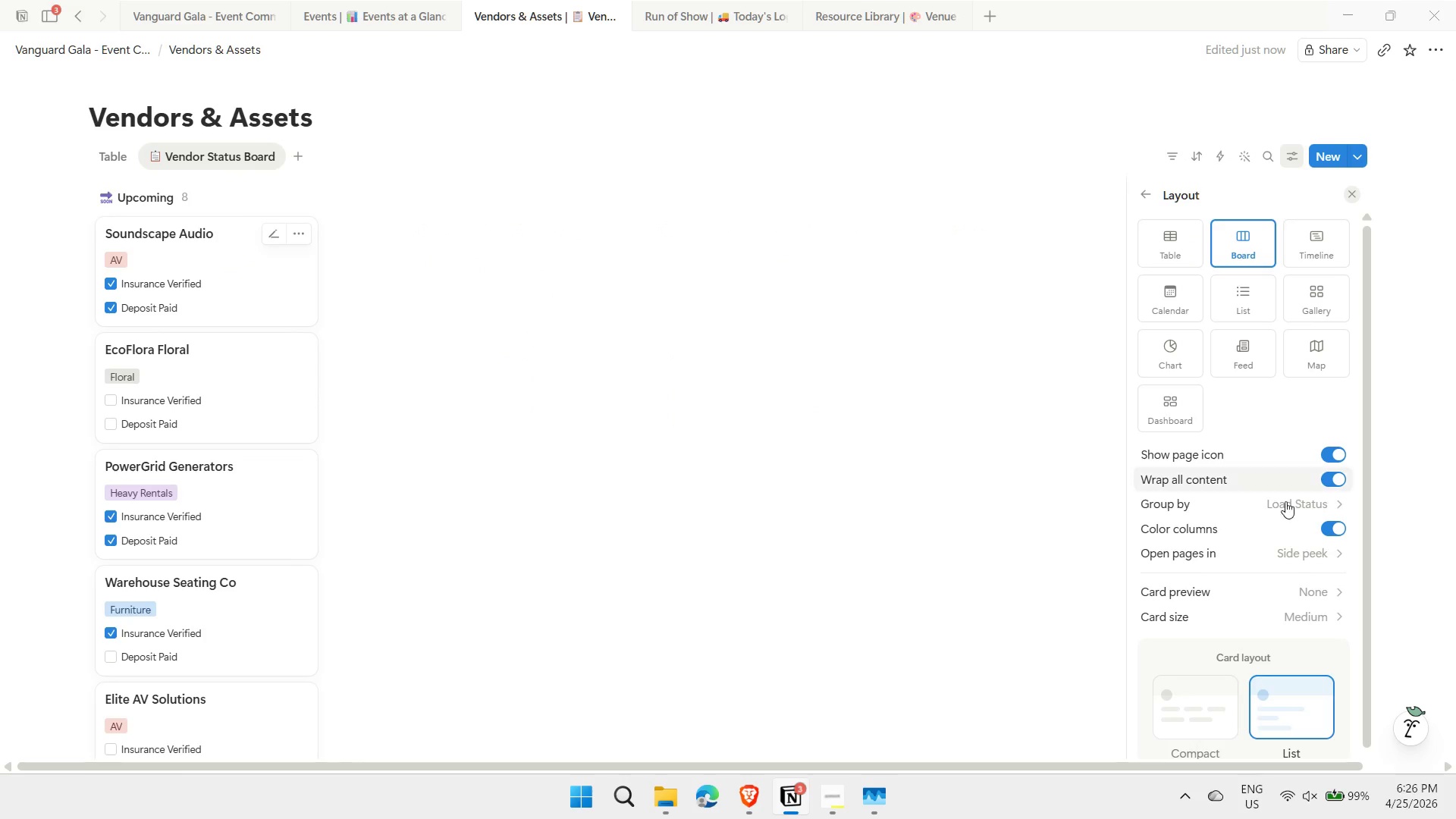 
left_click([1212, 721])
 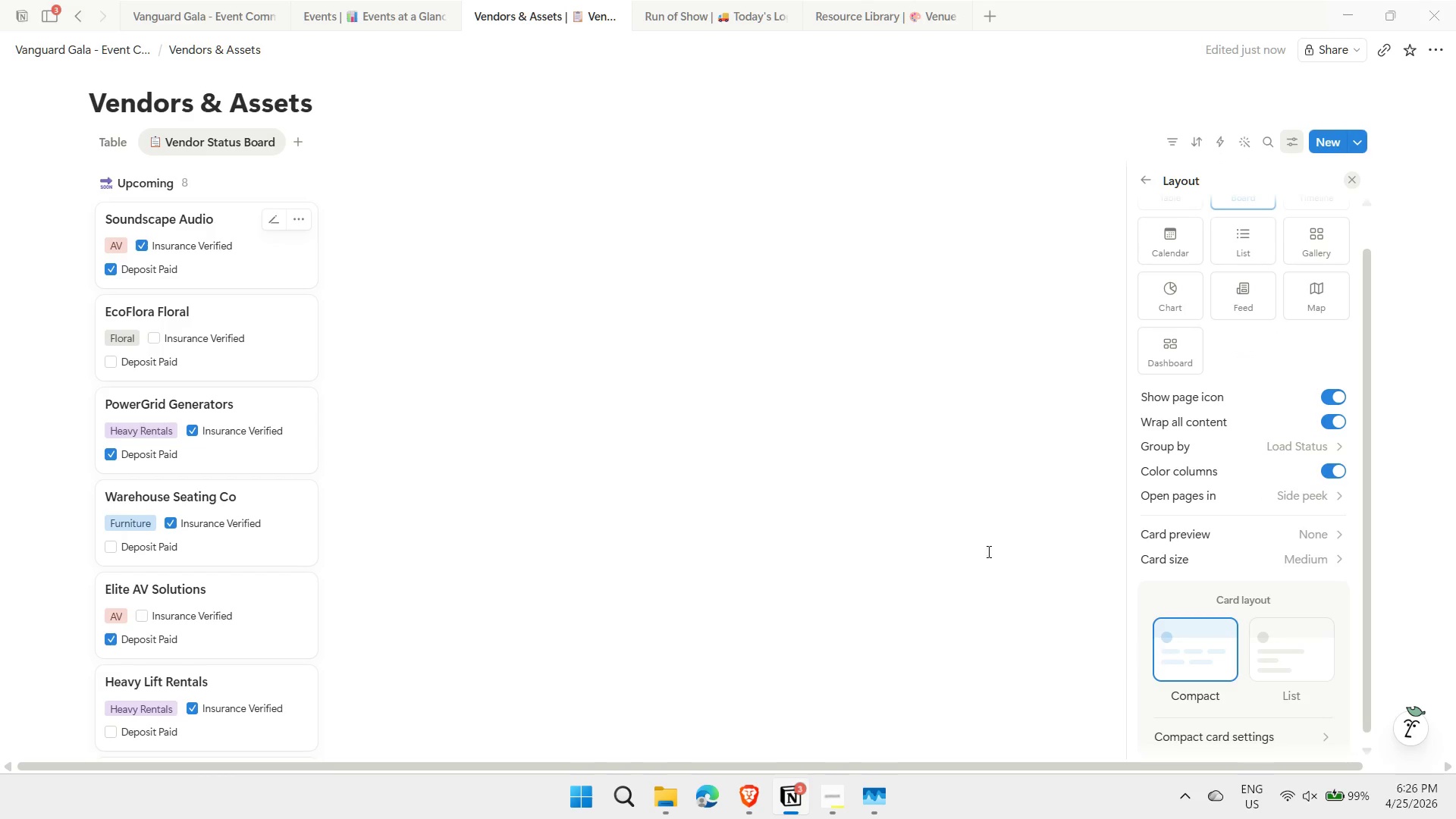 
scroll: coordinate [477, 378], scroll_direction: down, amount: 5.0
 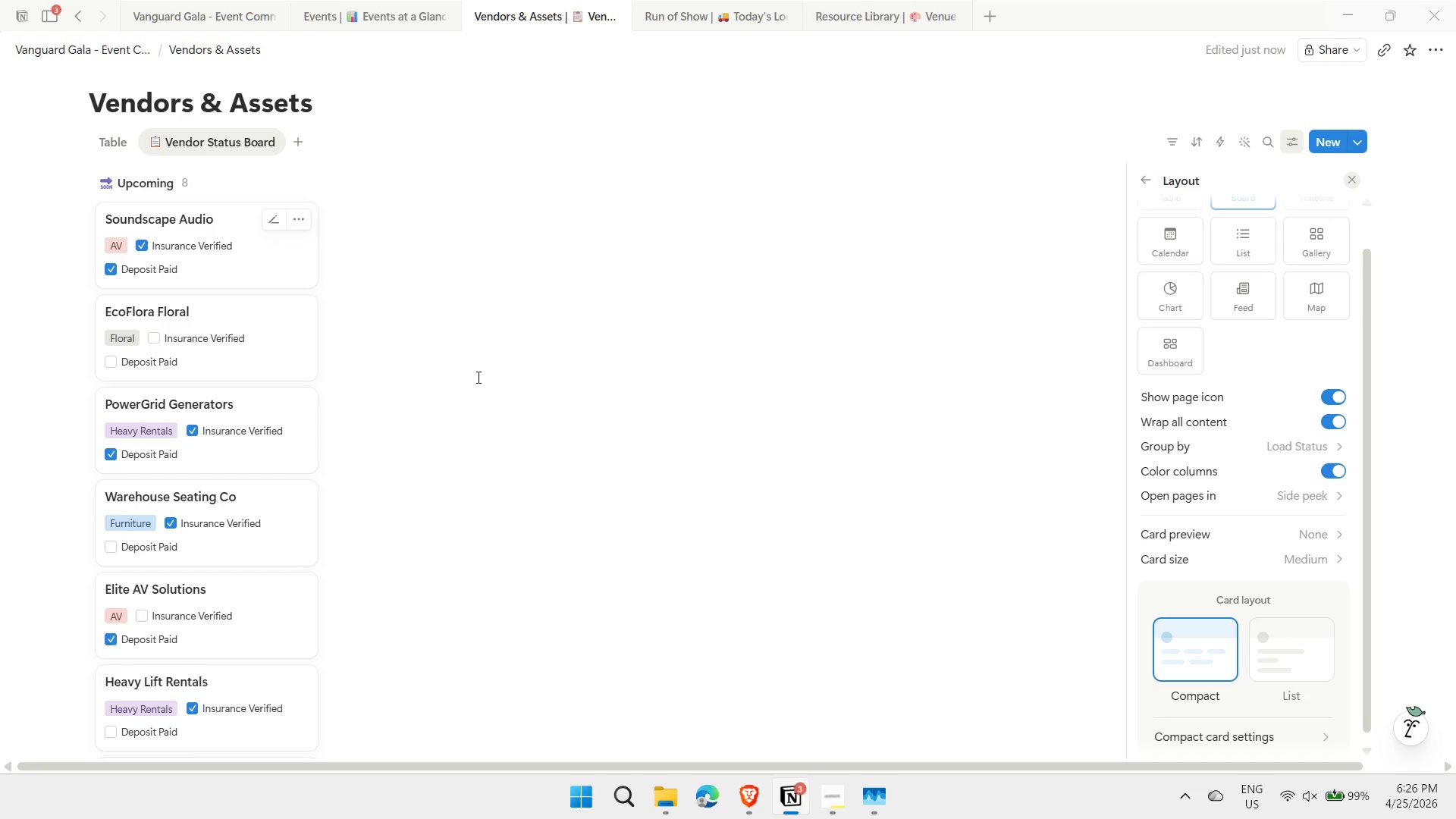 
left_click([477, 377])
 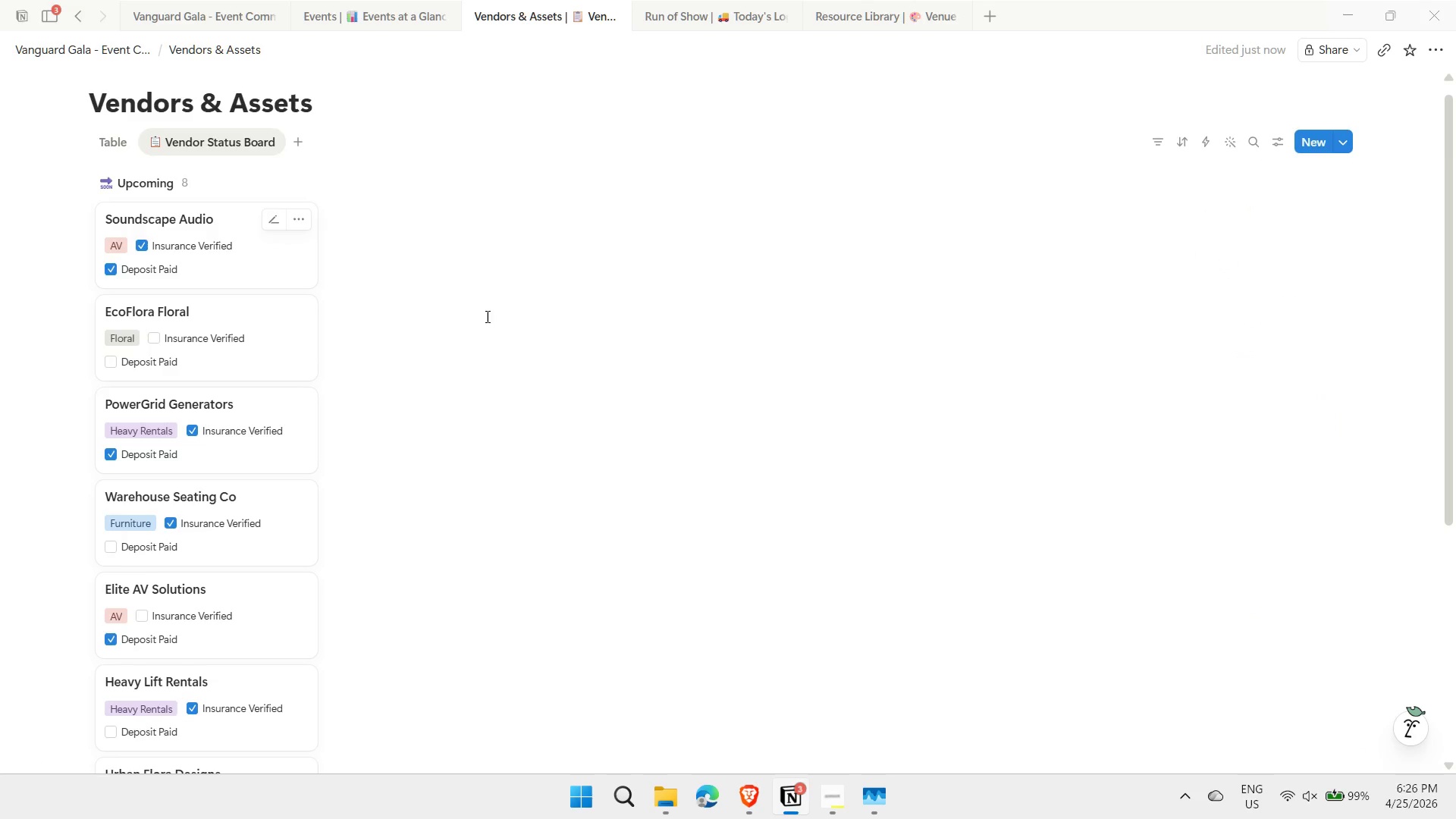 
scroll: coordinate [490, 300], scroll_direction: down, amount: 4.0
 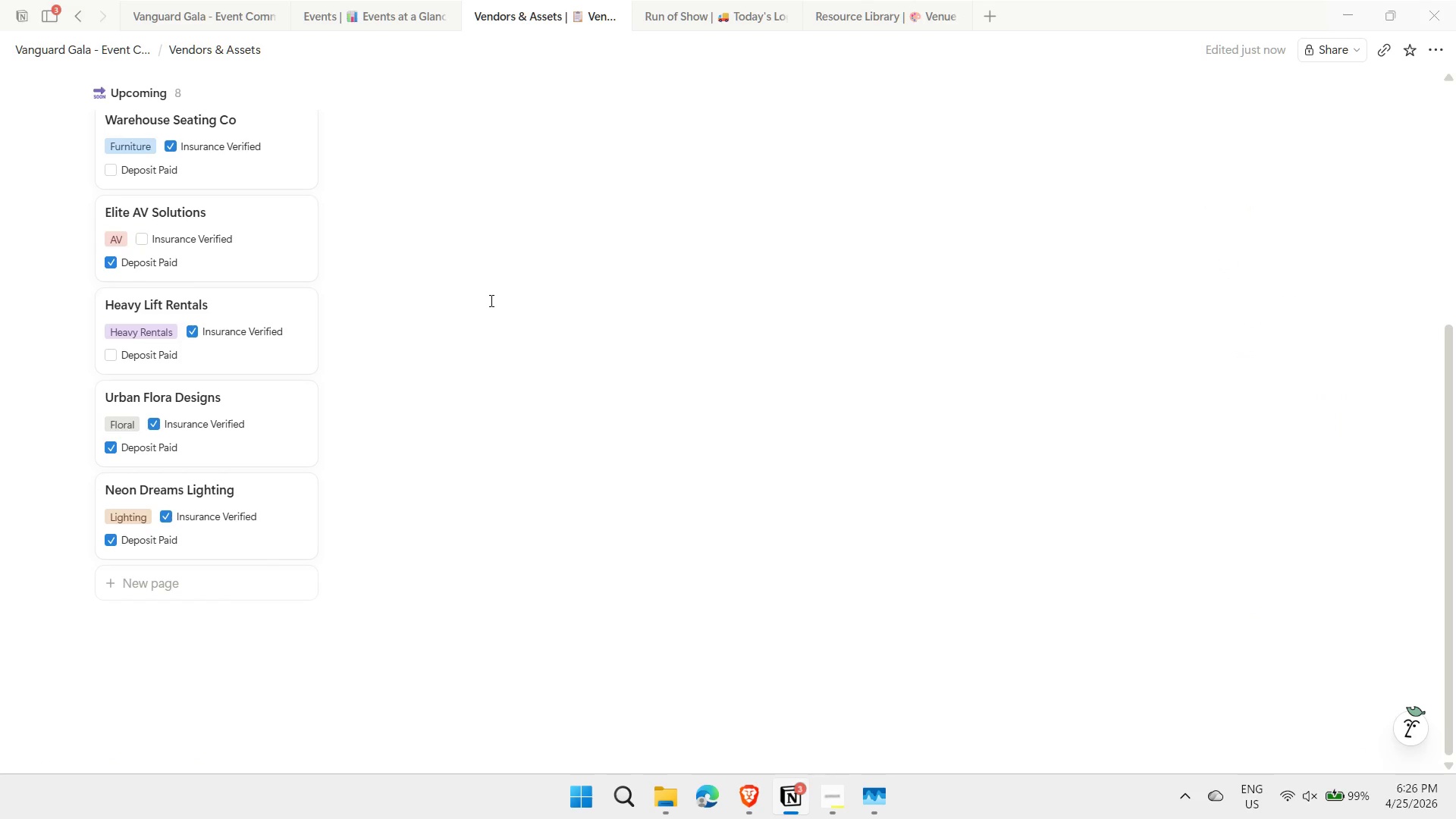 
scroll: coordinate [489, 303], scroll_direction: up, amount: 5.0
 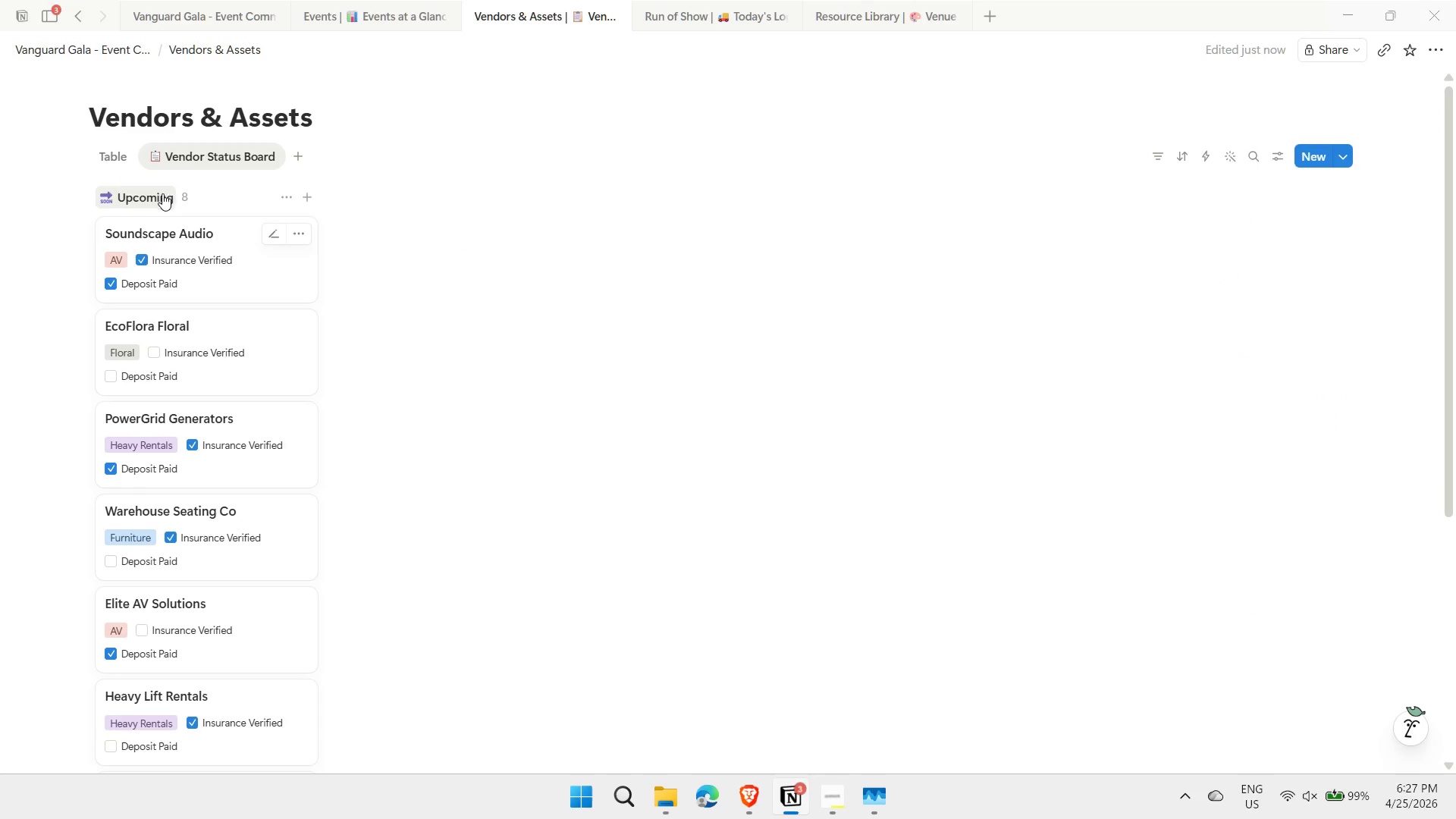 
left_click([86, 203])
 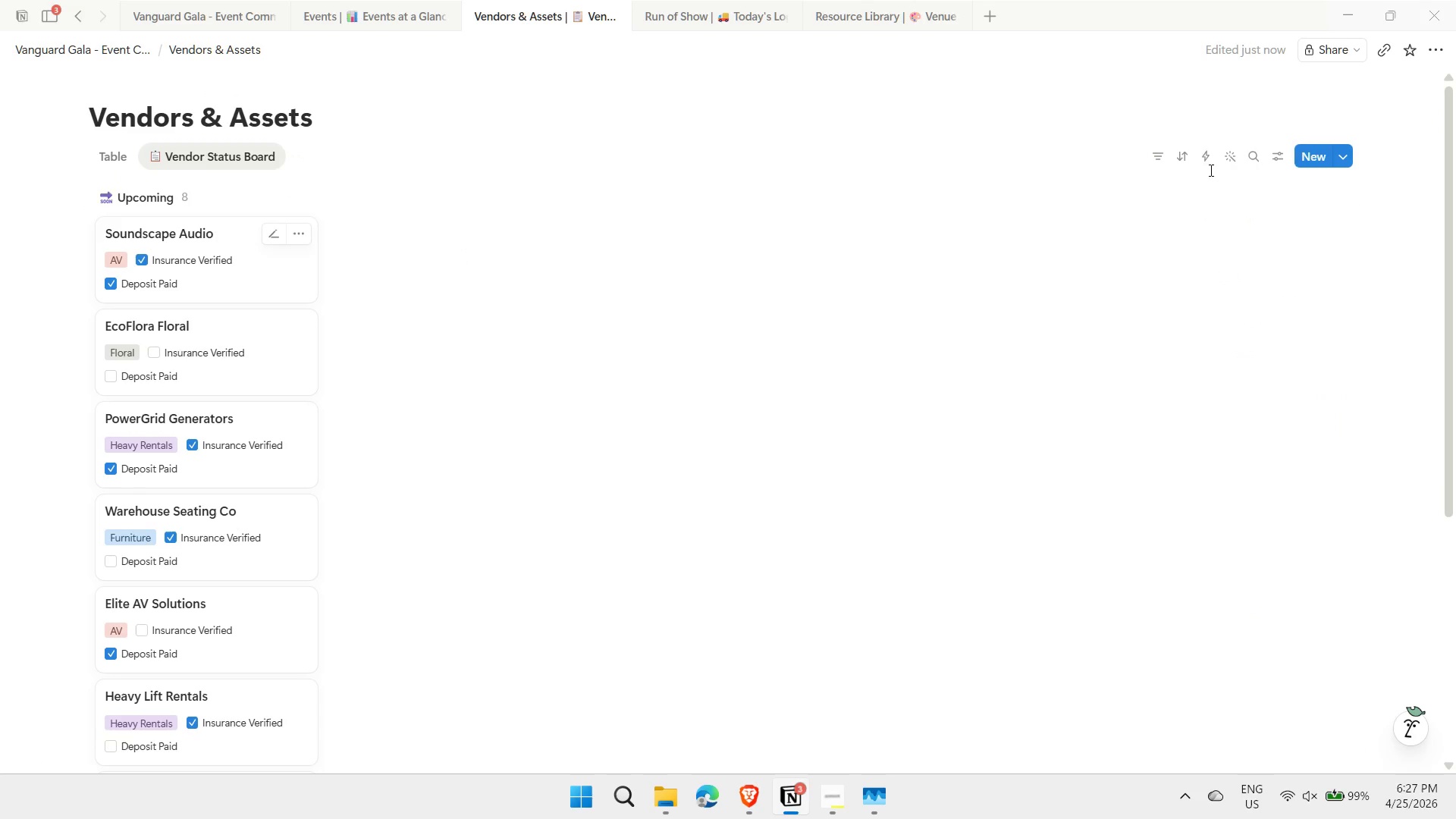 
mouse_move([1321, 168])
 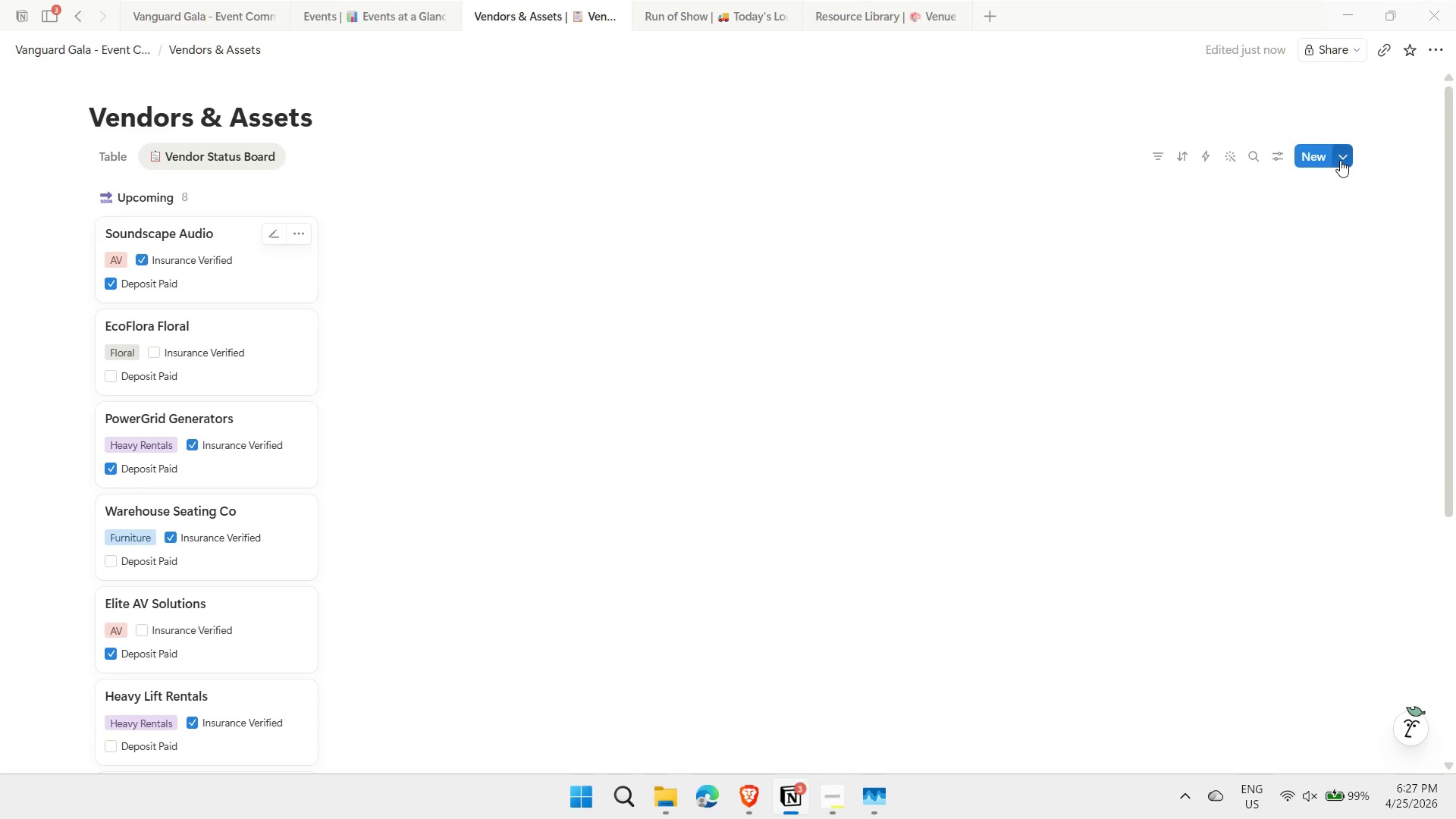 
left_click([1340, 160])
 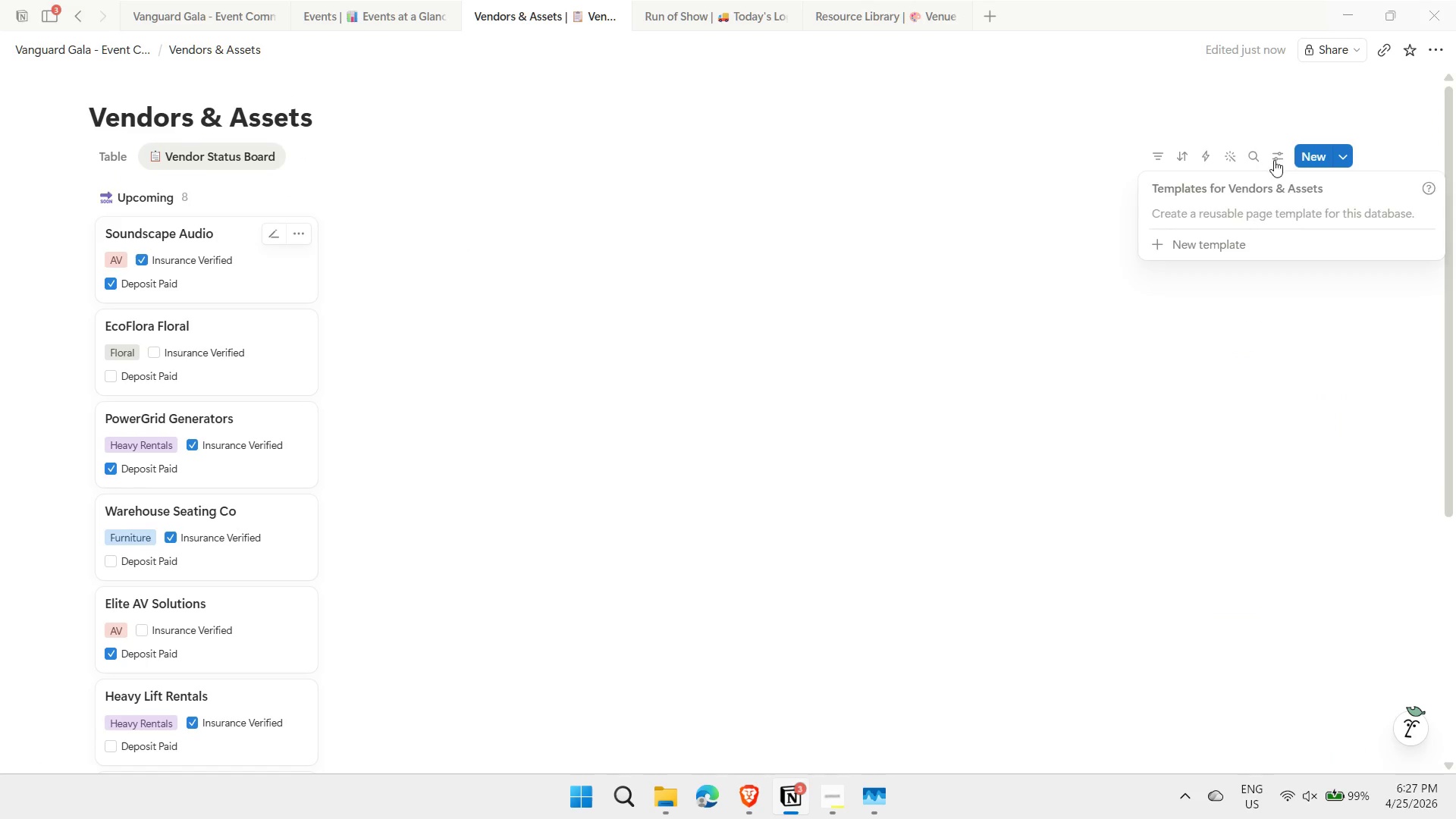 
double_click([1274, 160])
 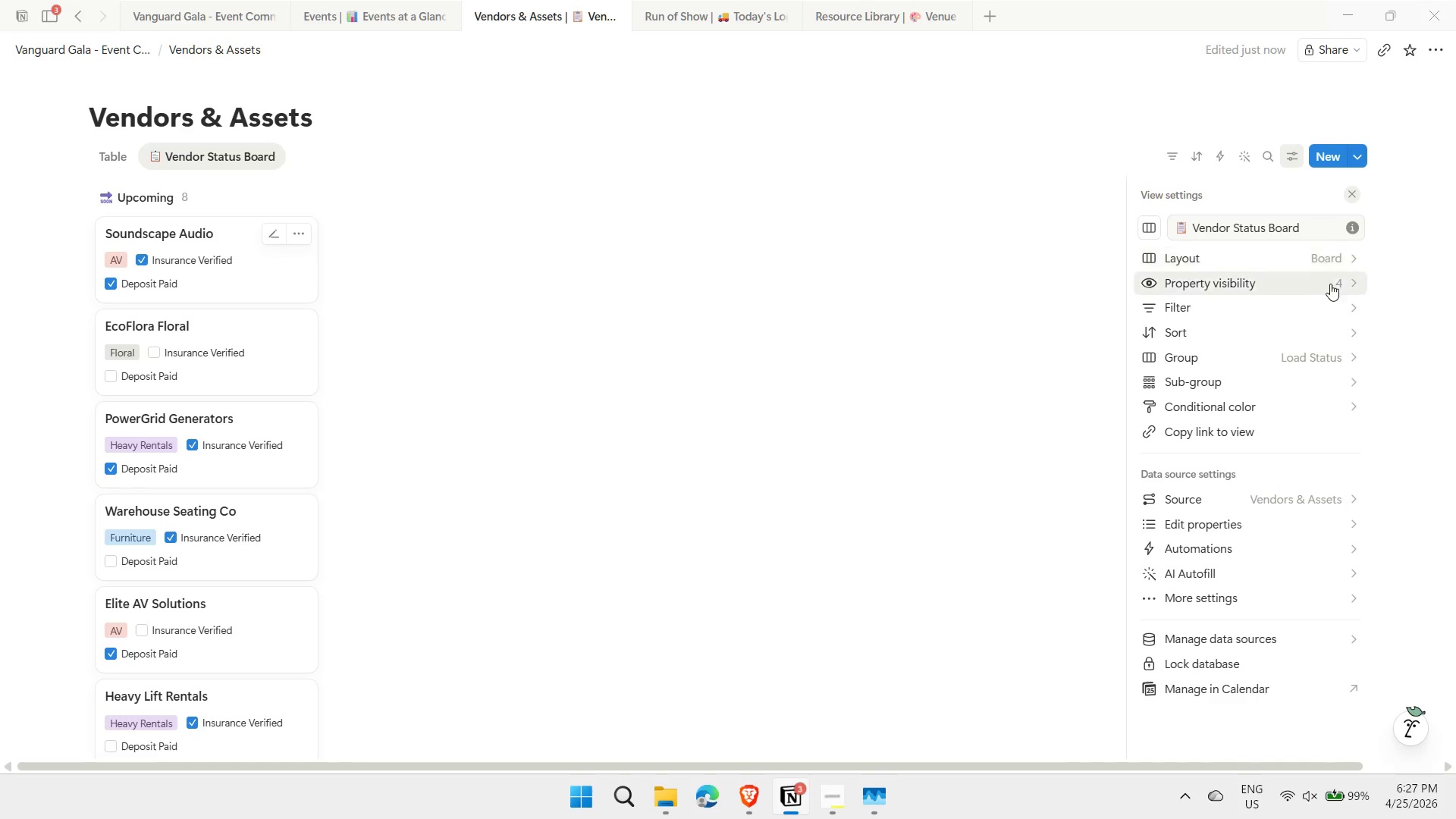 
left_click([1351, 261])
 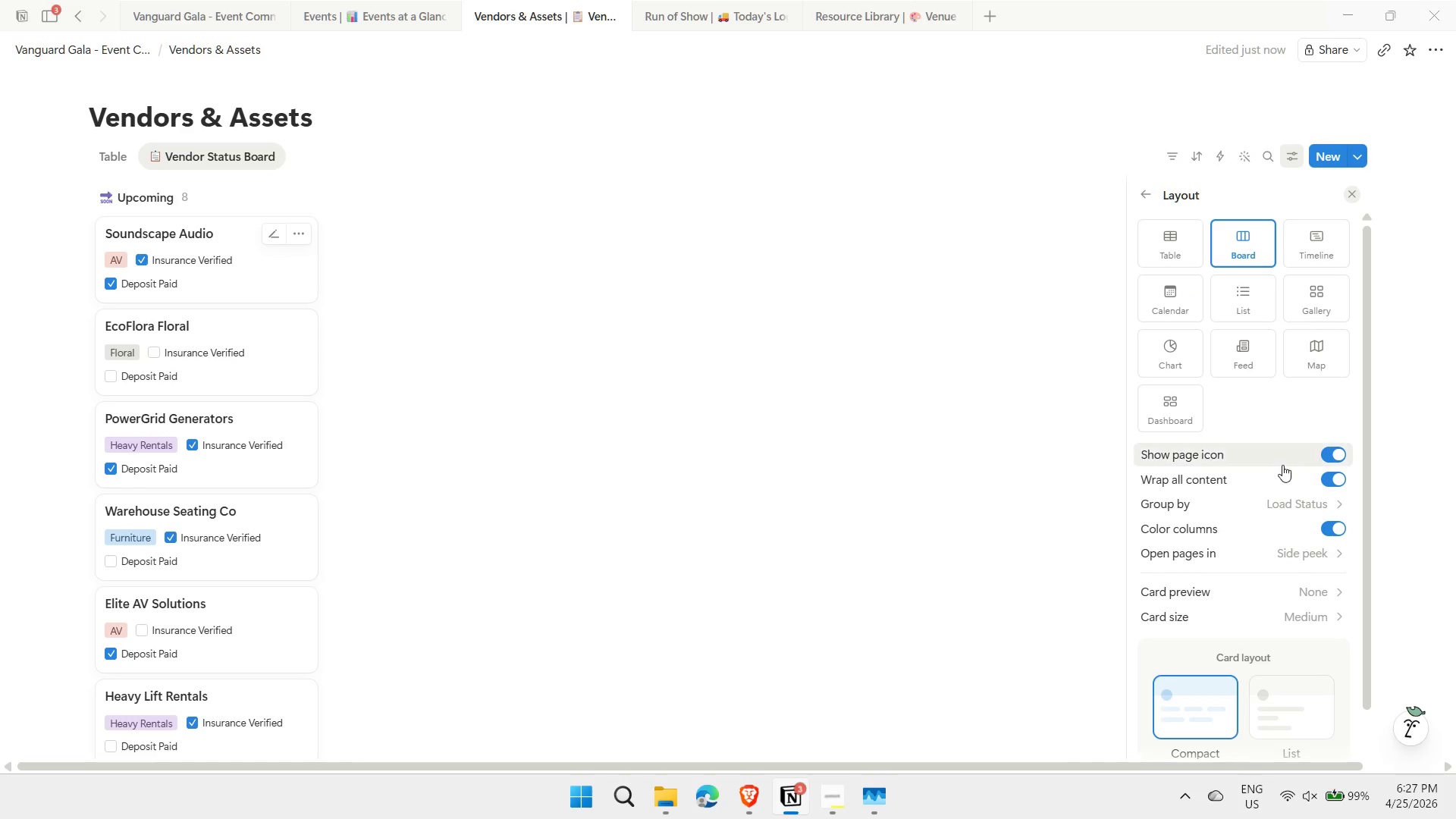 
scroll: coordinate [1282, 466], scroll_direction: down, amount: 1.0
 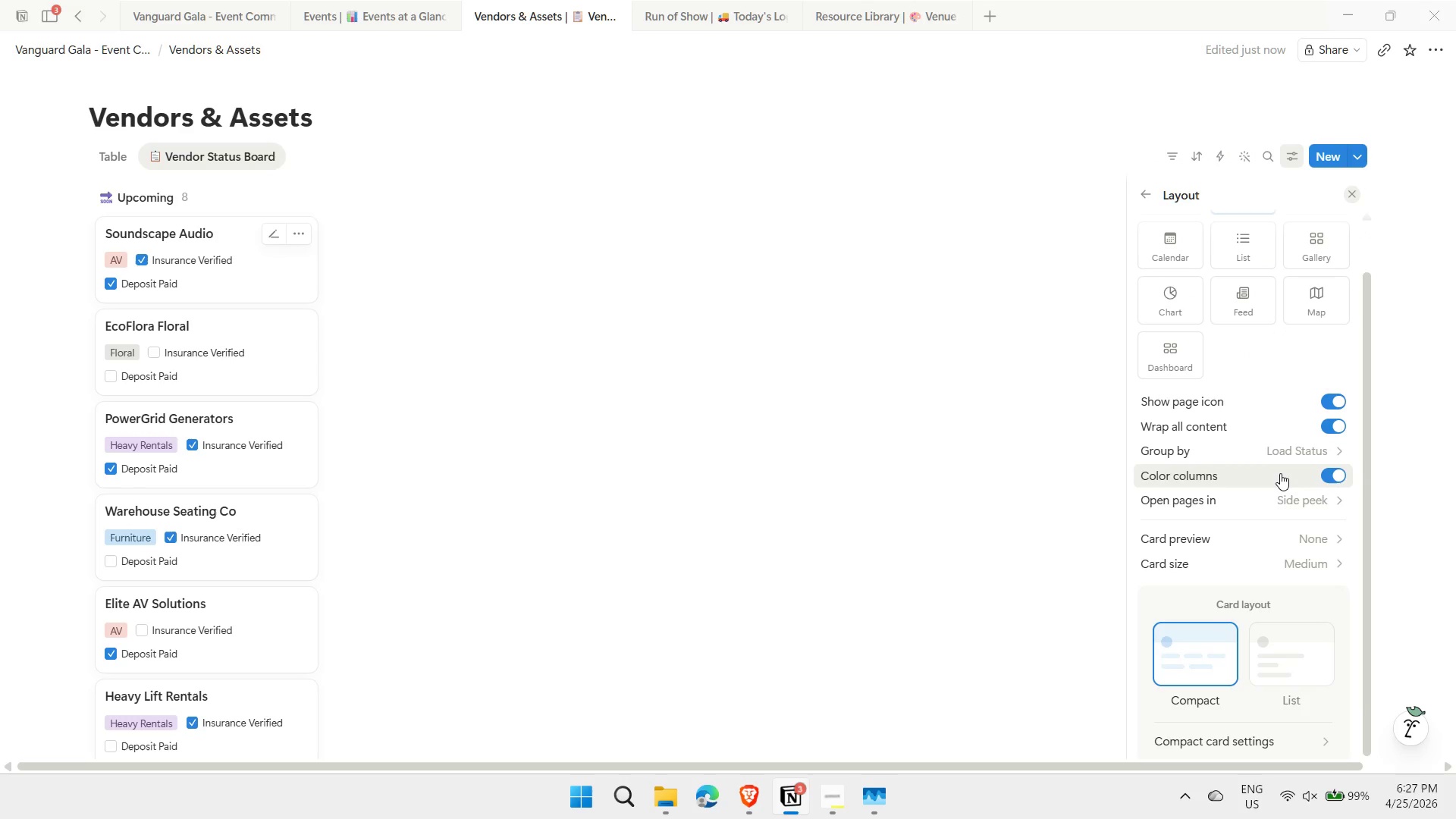 
left_click([1324, 399])
 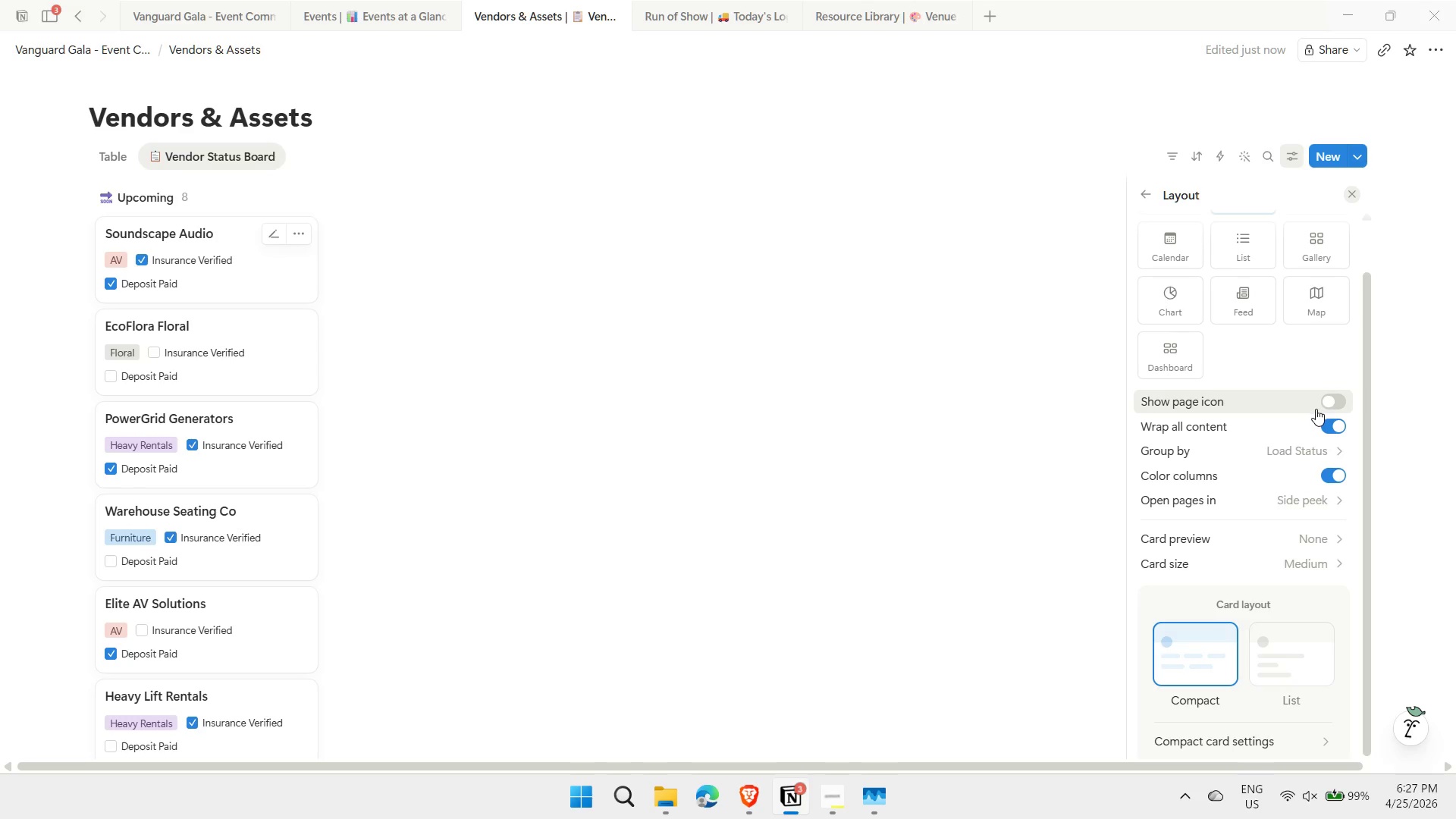 
left_click([1339, 400])
 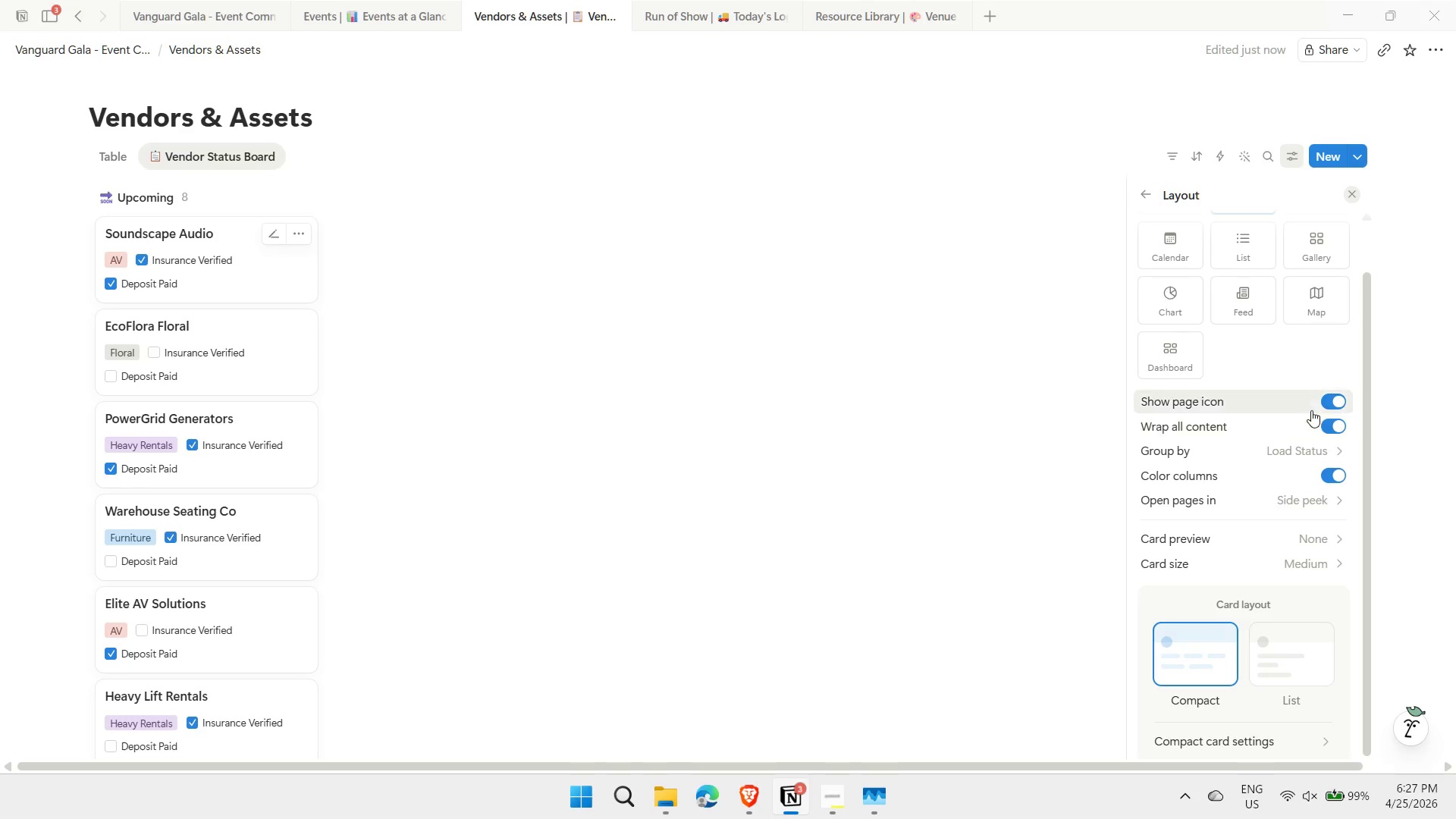 
left_click([1327, 403])
 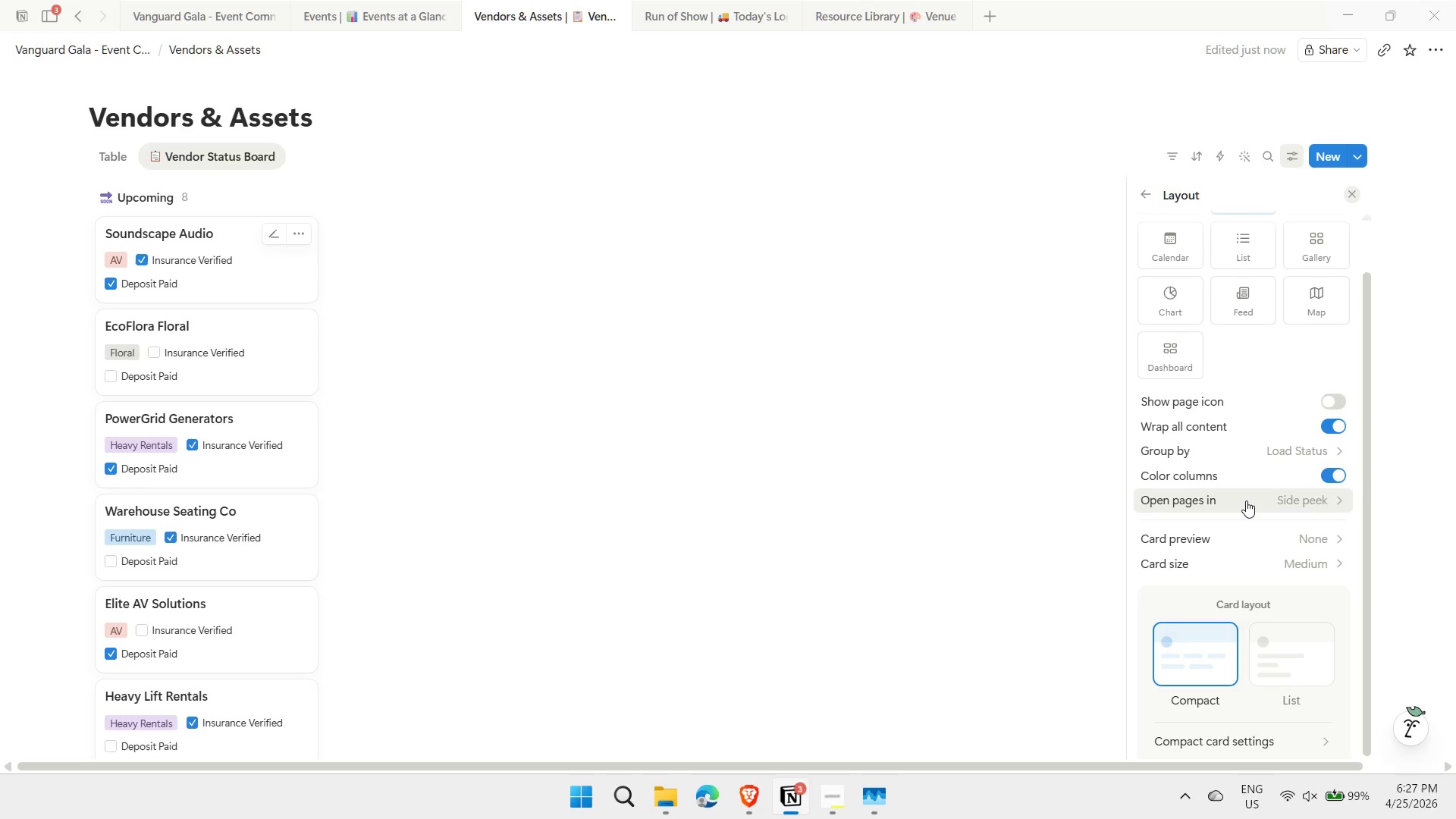 
left_click([1296, 444])
 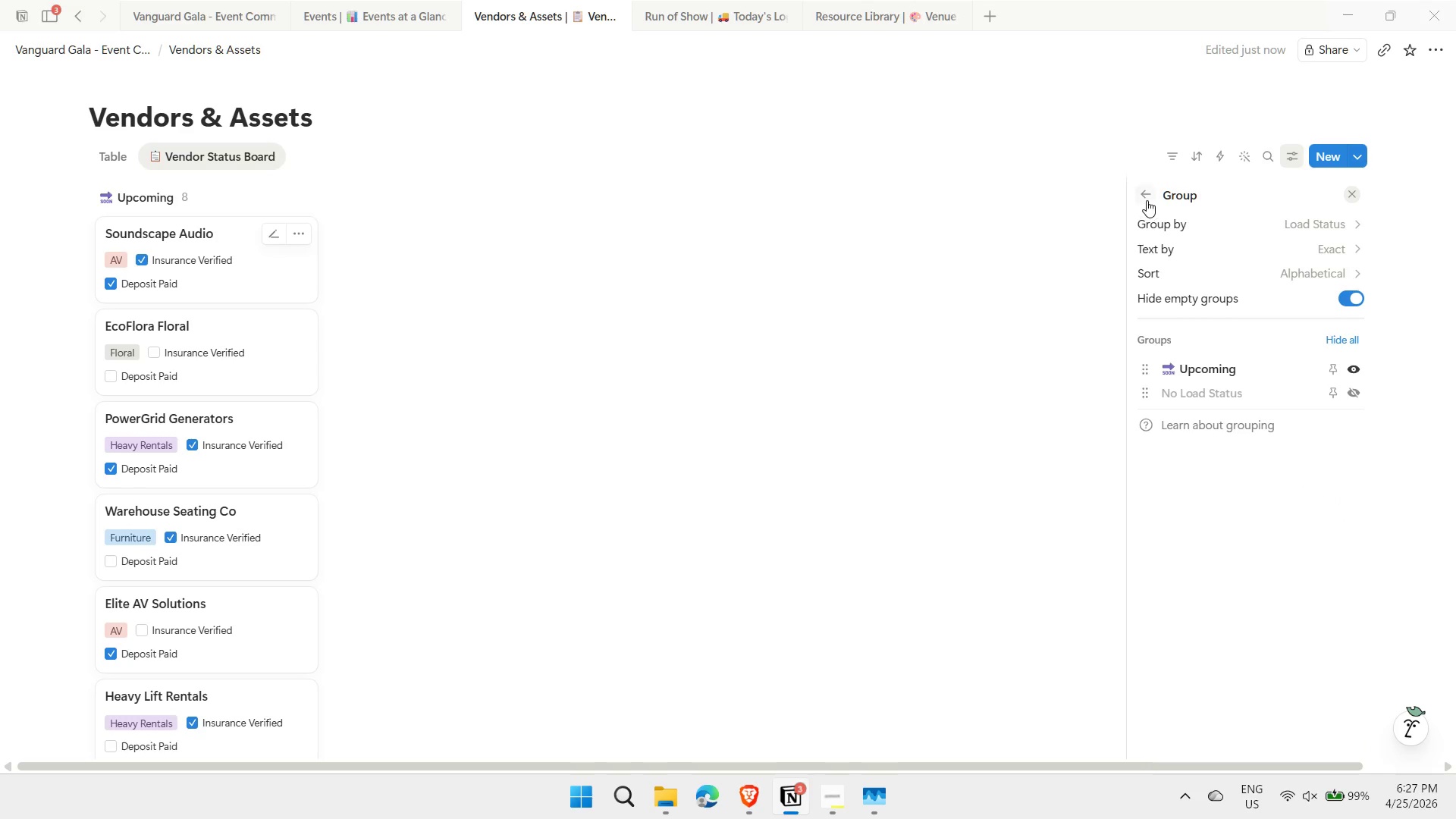 
left_click([1141, 193])
 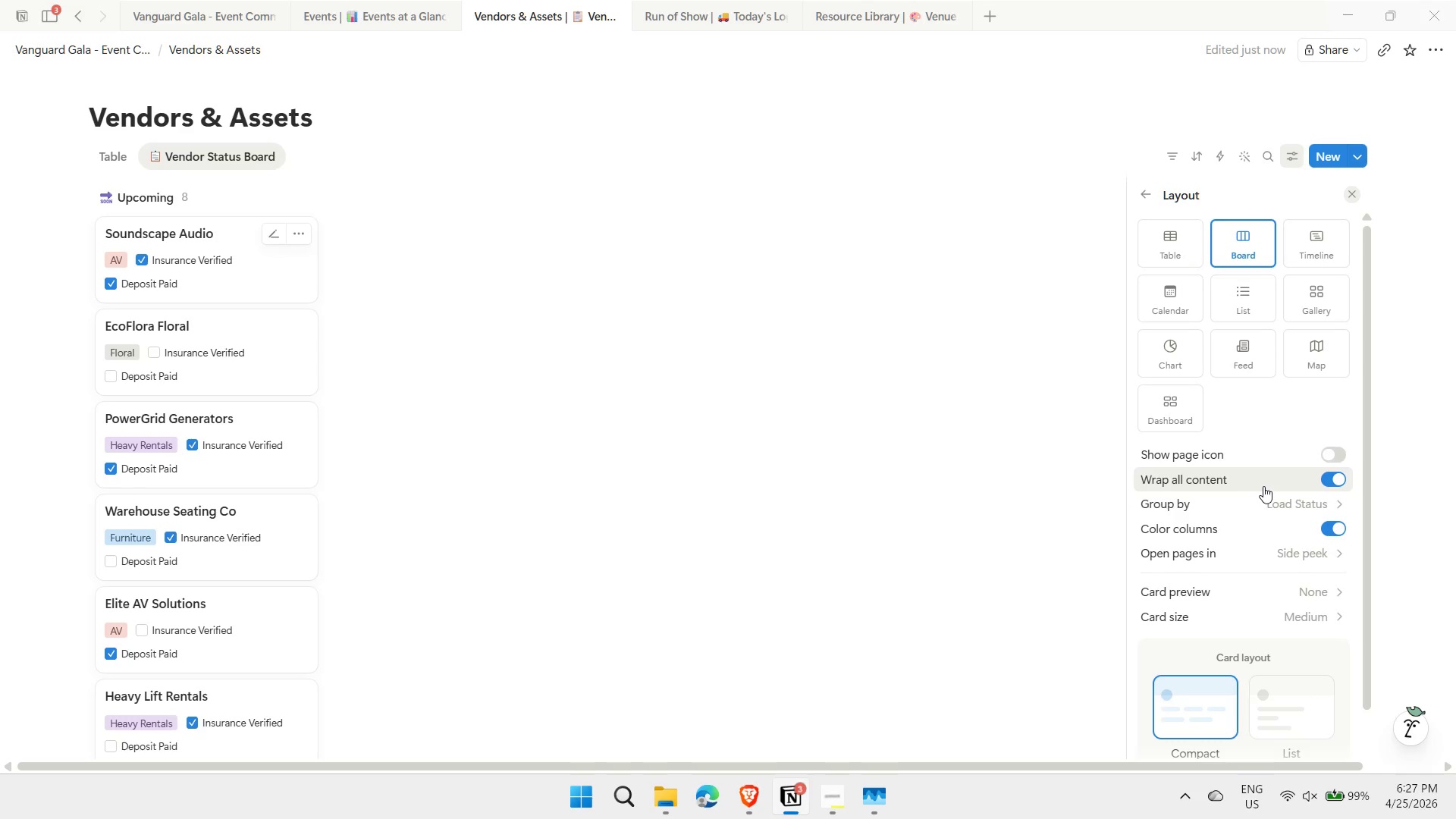 
wait(8.84)
 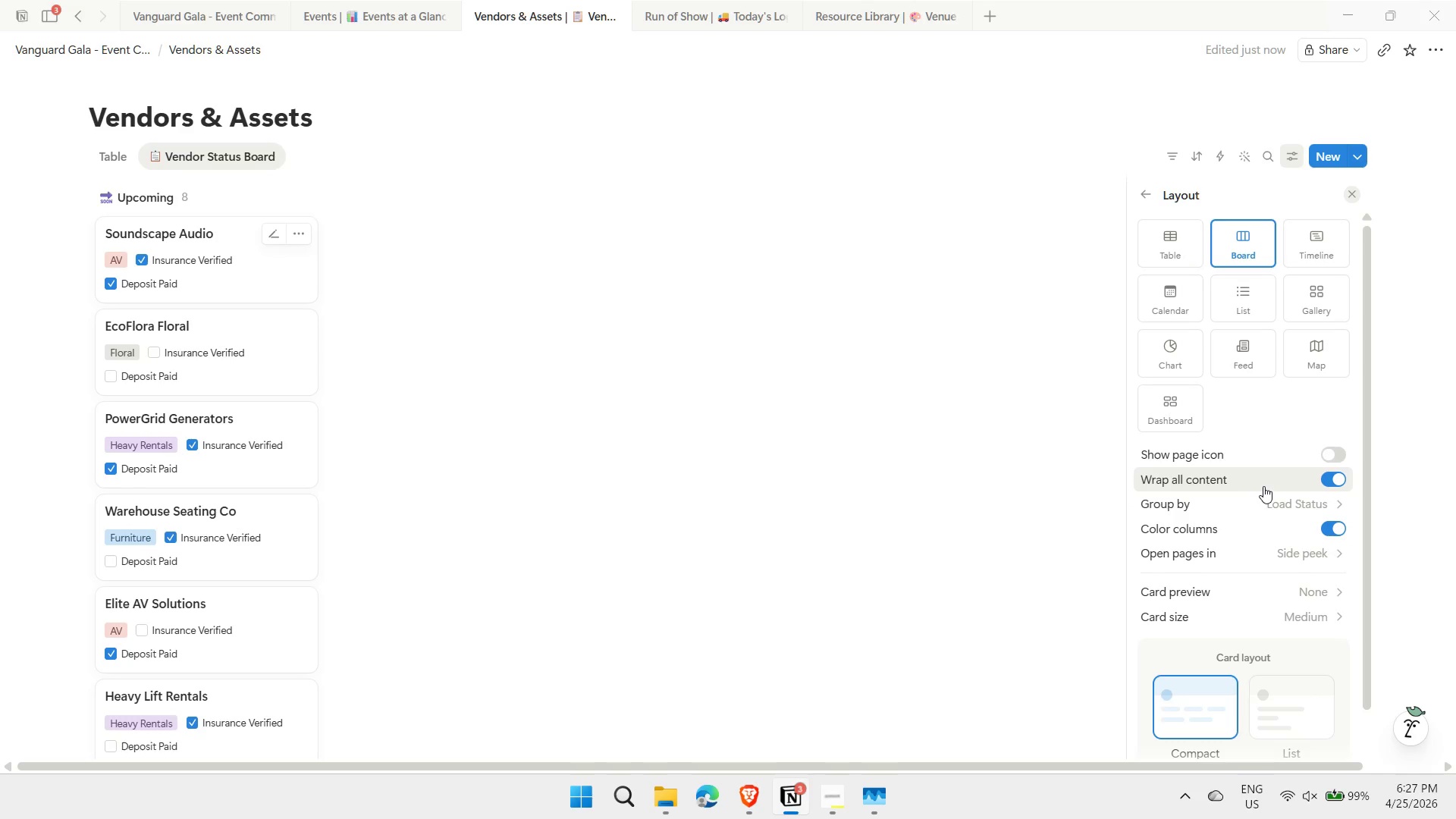 
left_click([1313, 504])
 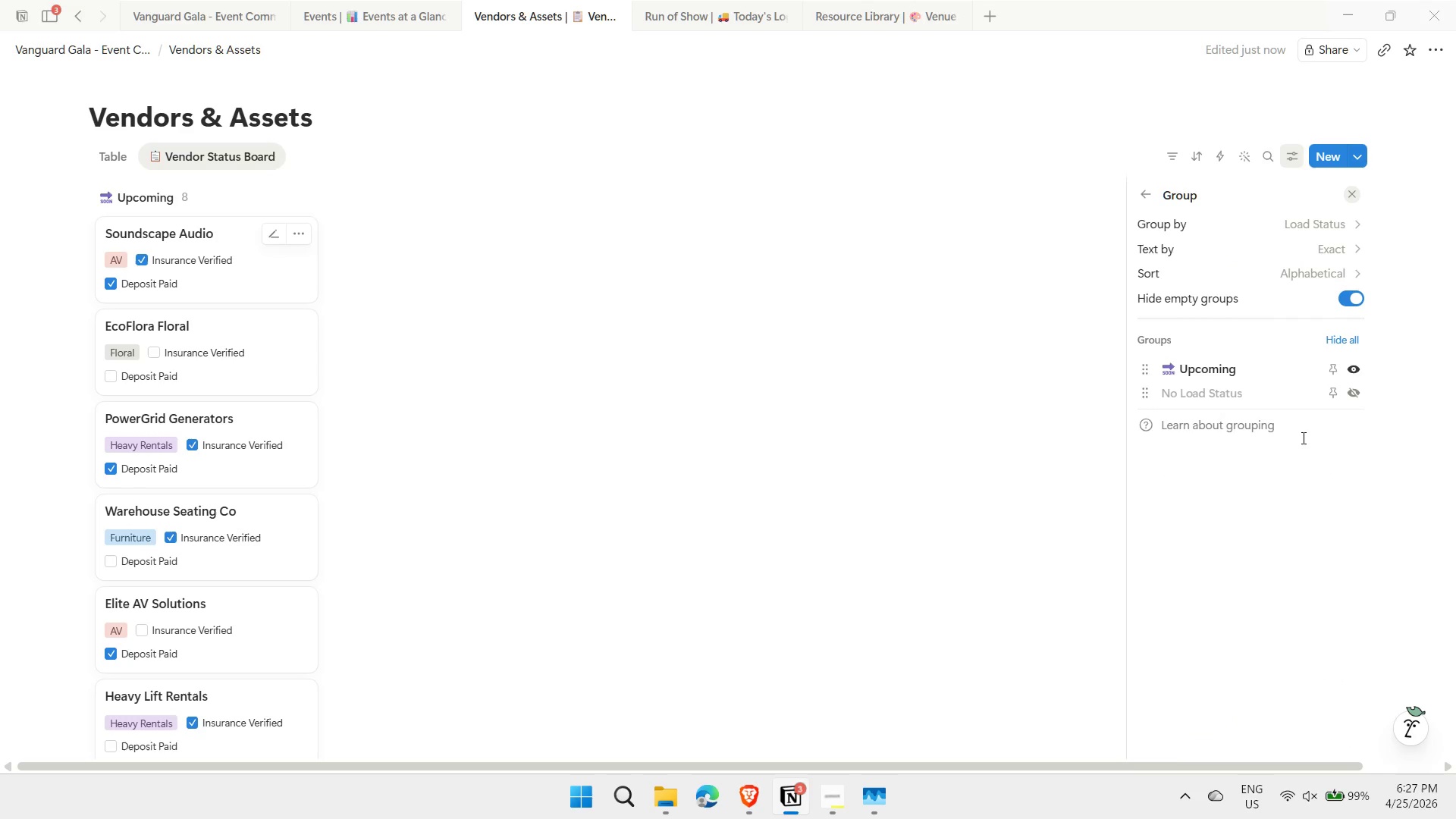 
left_click([1321, 275])
 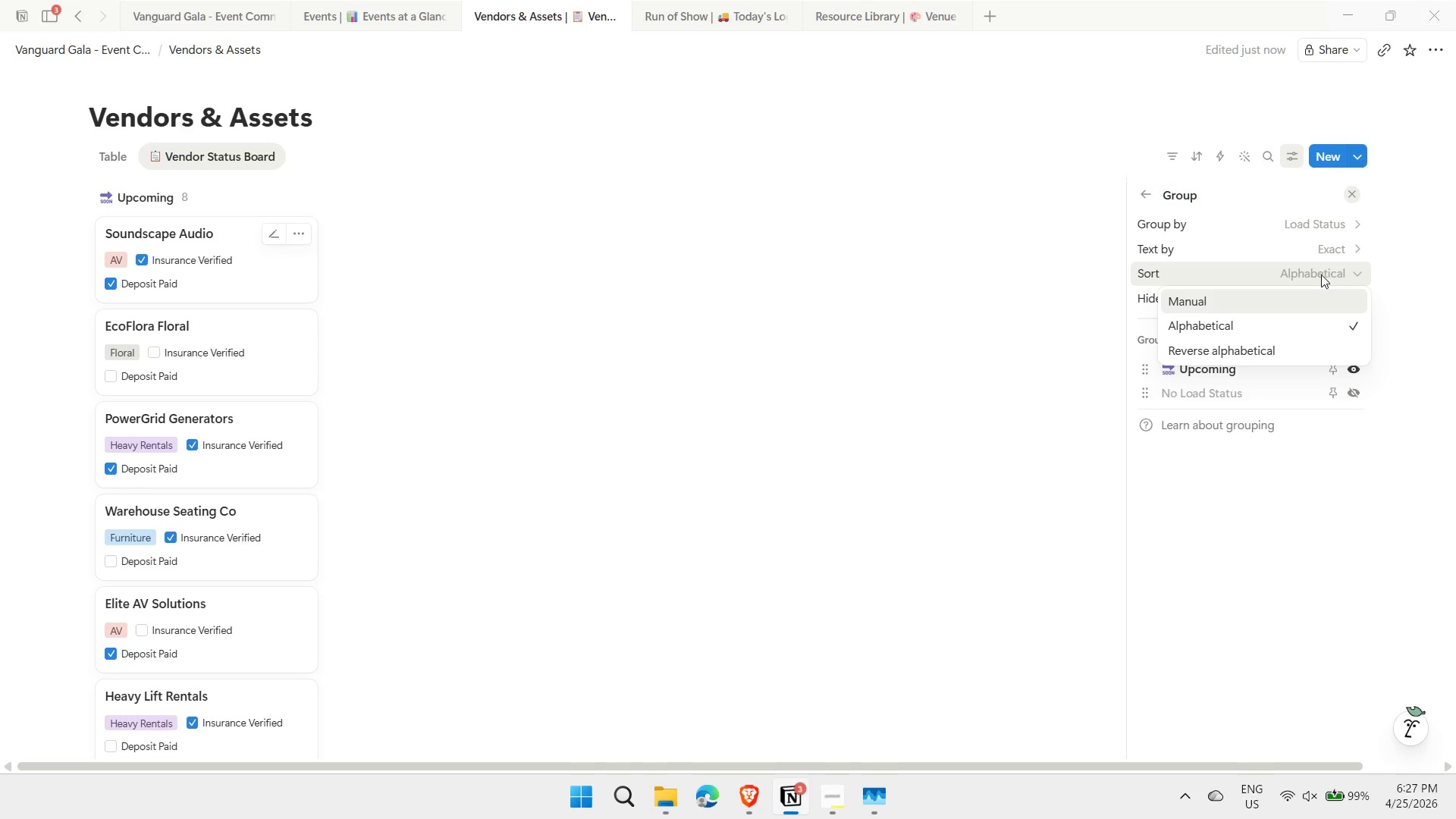 
left_click([1321, 275])
 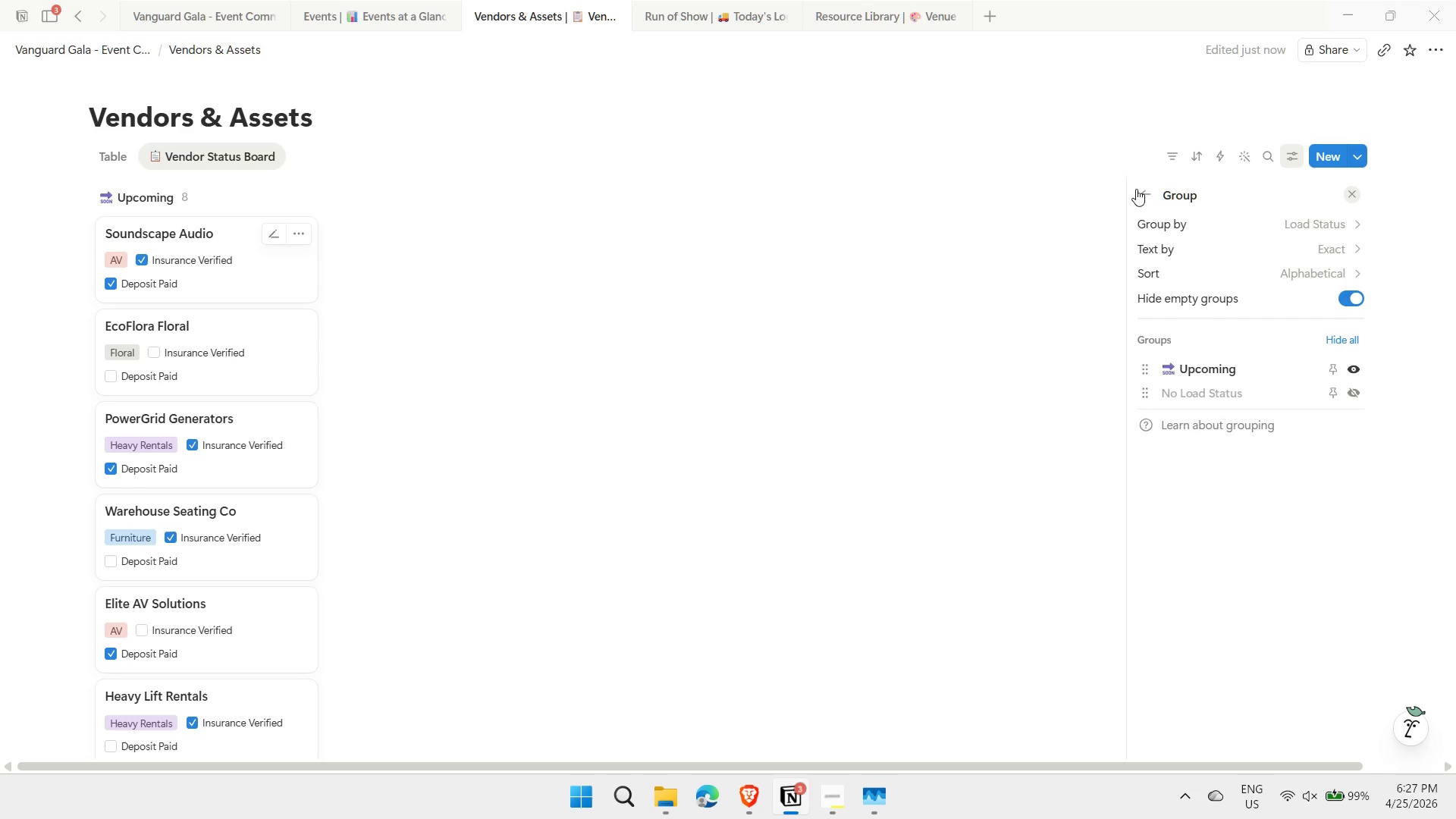 
left_click([1145, 191])
 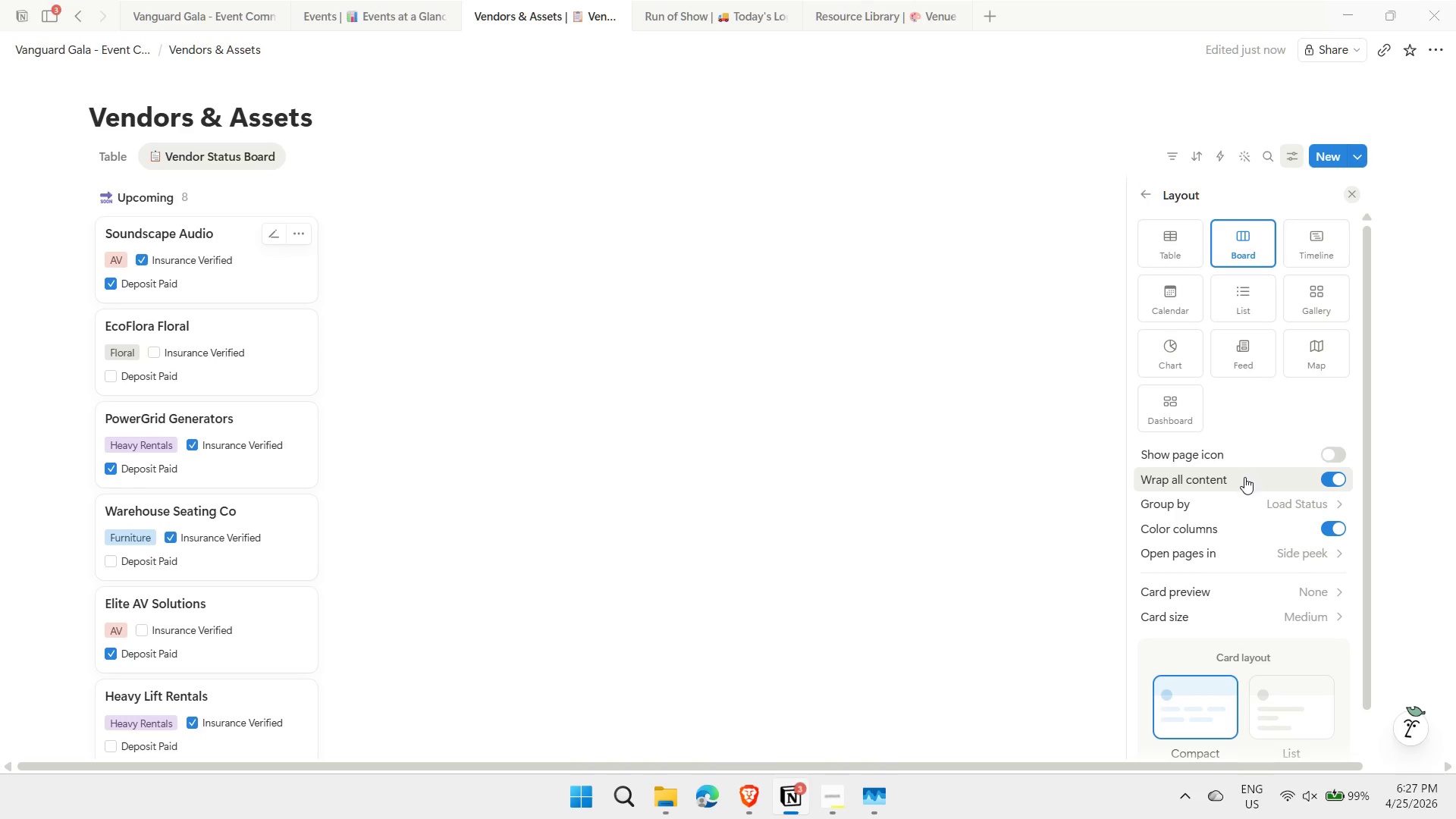 
scroll: coordinate [1241, 531], scroll_direction: down, amount: 3.0
 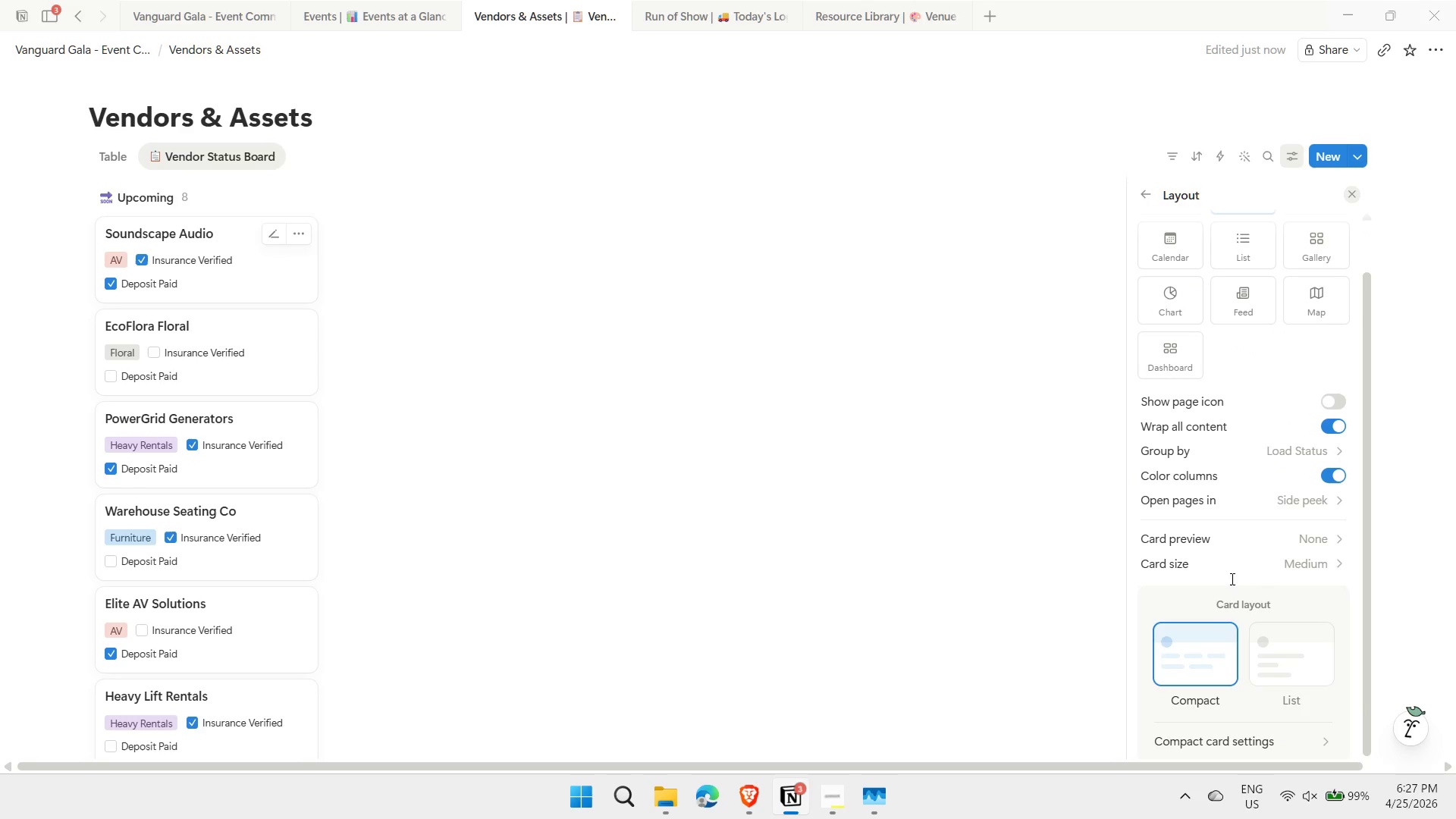 
left_click([1250, 563])
 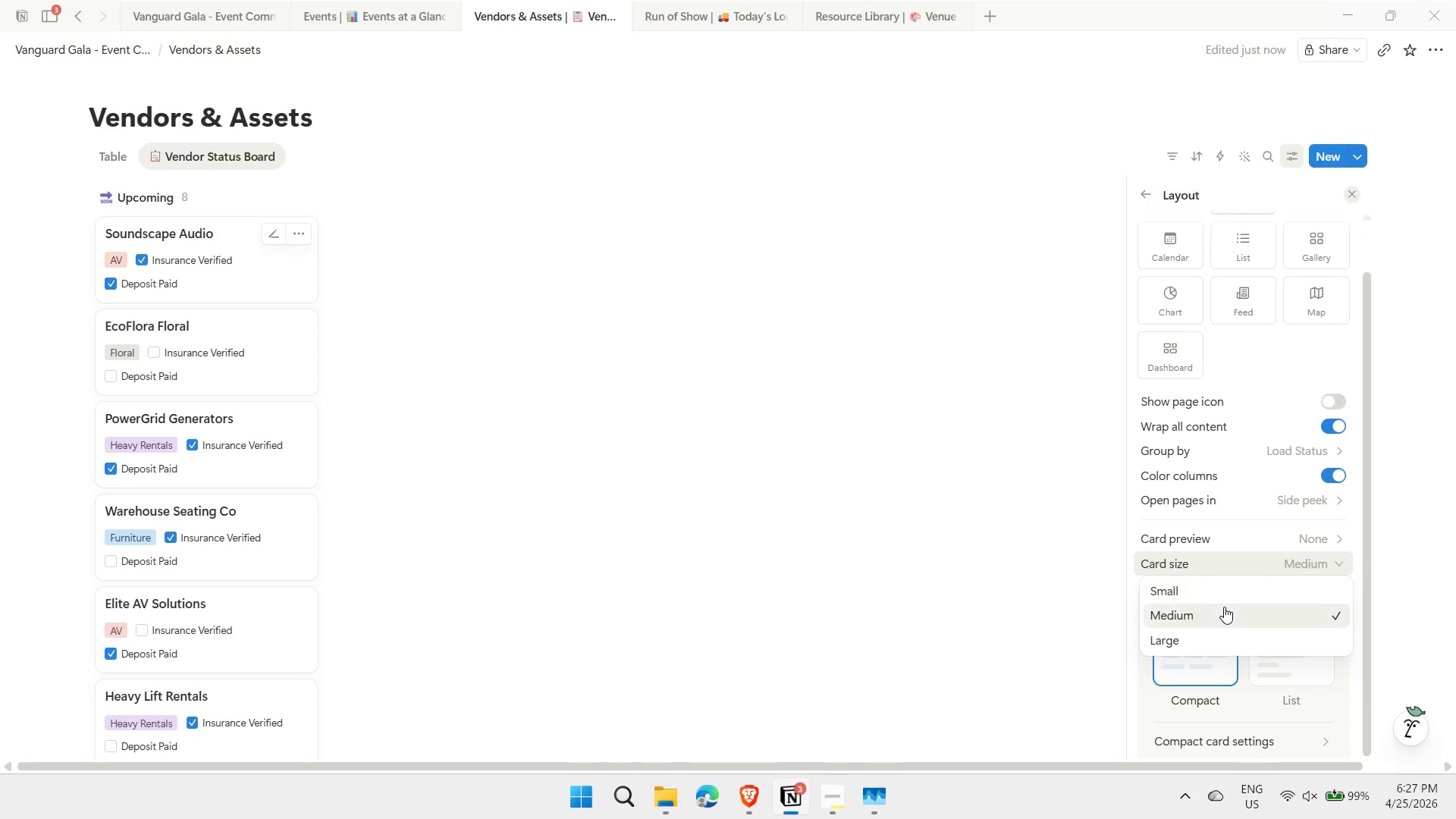 
left_click([1223, 587])
 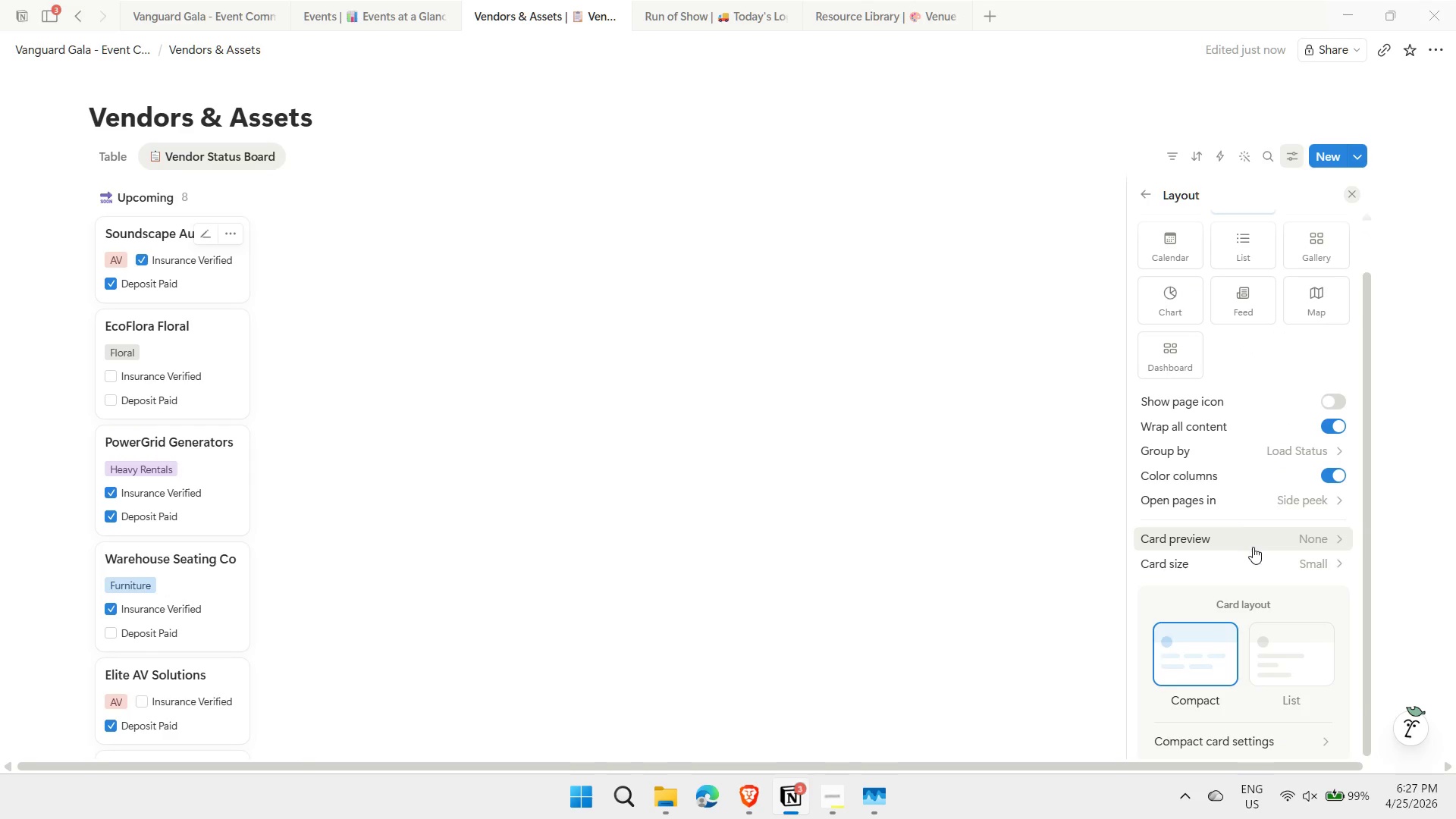 
scroll: coordinate [1263, 534], scroll_direction: down, amount: 3.0
 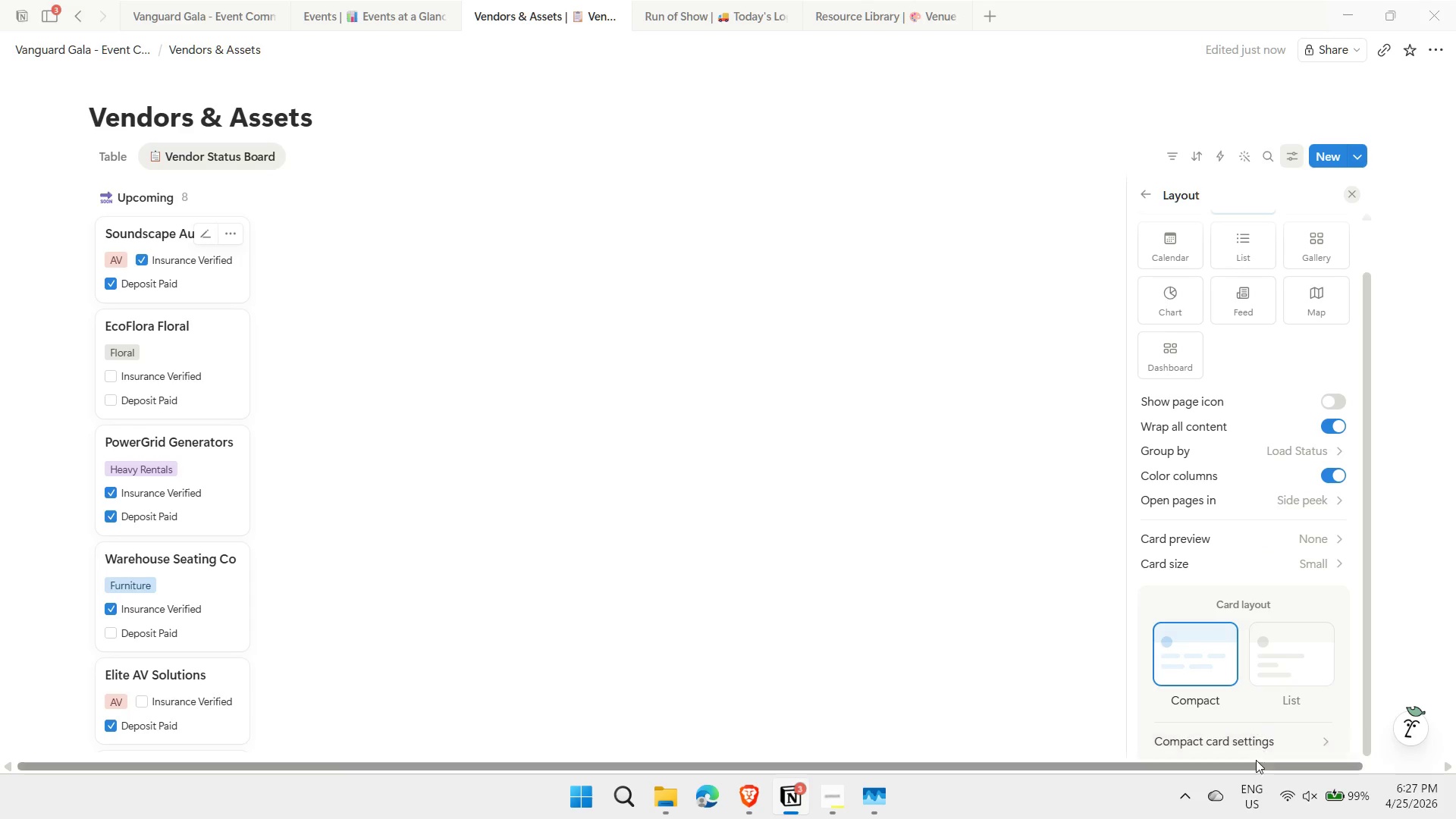 
left_click([1262, 745])
 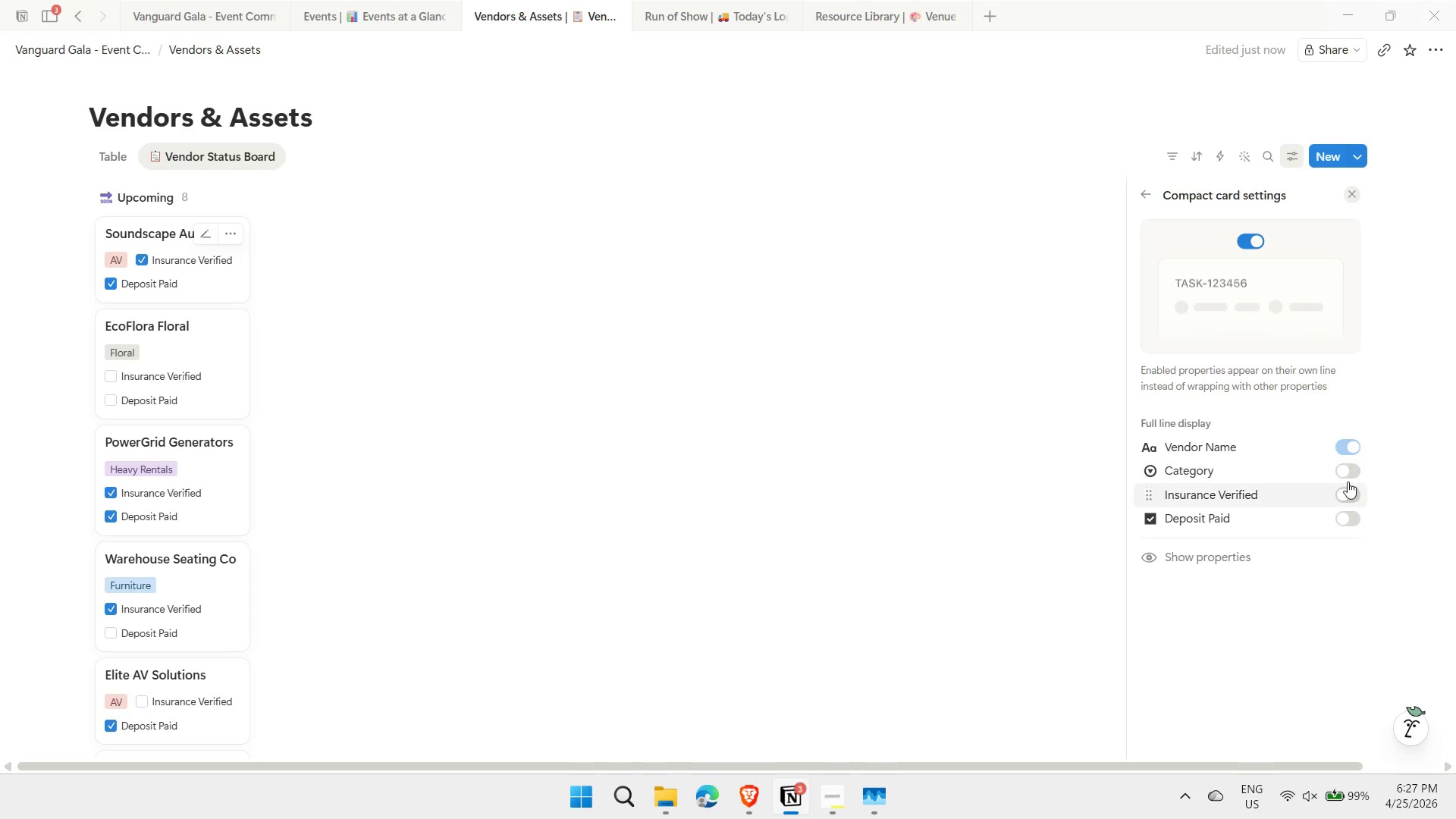 
left_click([1350, 469])
 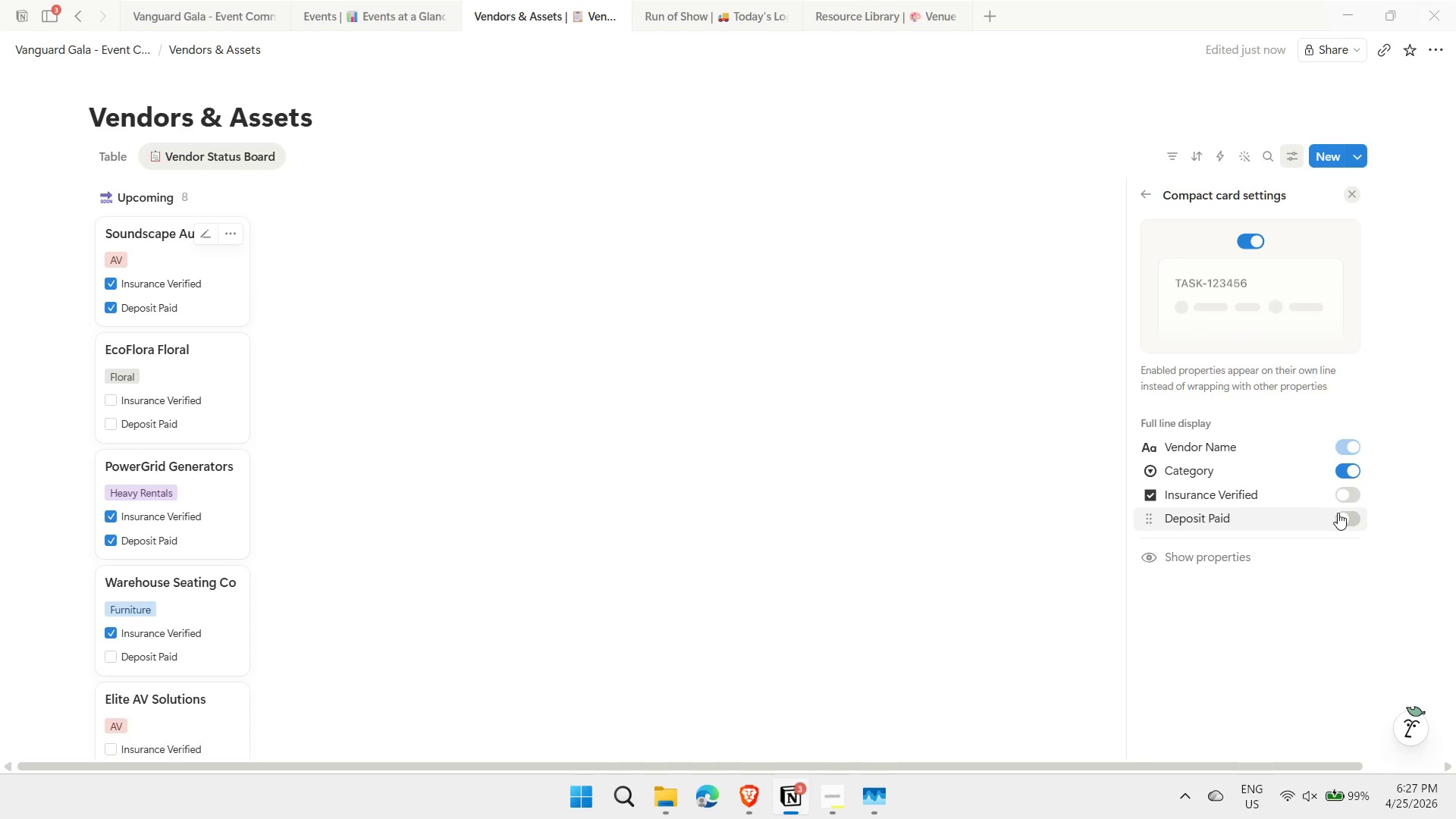 
left_click([1351, 514])
 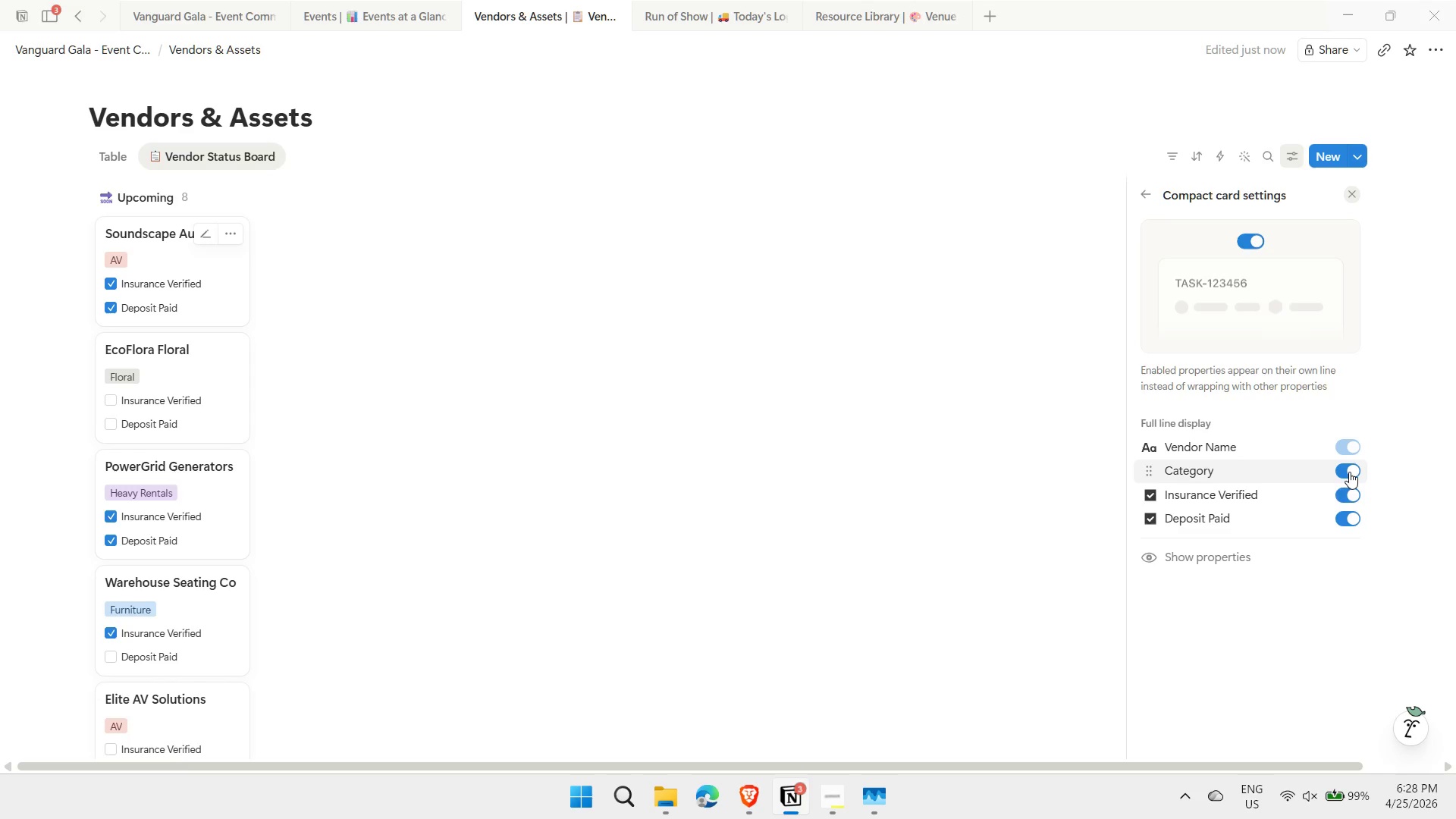 
left_click([1011, 466])
 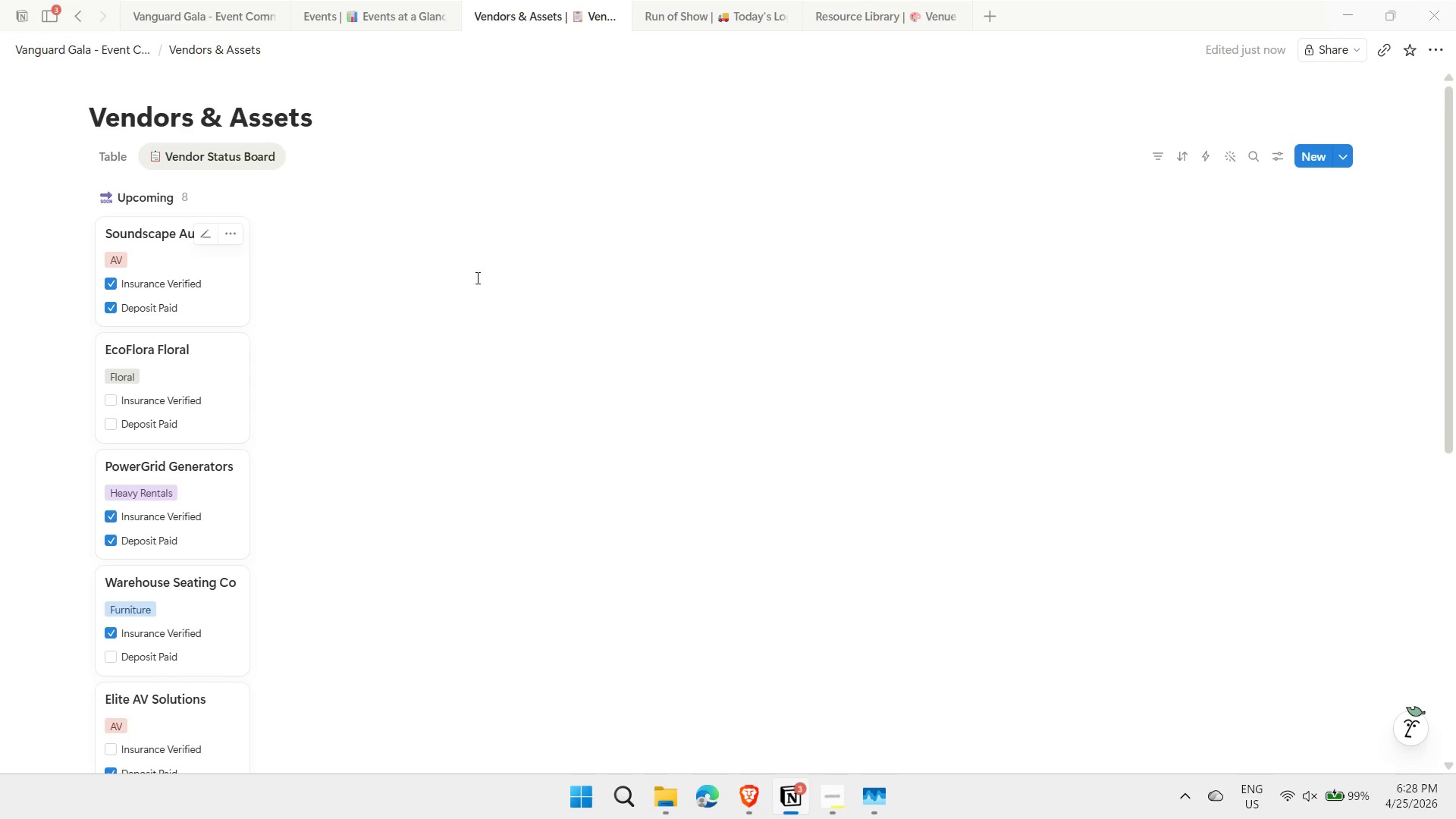 
scroll: coordinate [378, 245], scroll_direction: up, amount: 2.0
 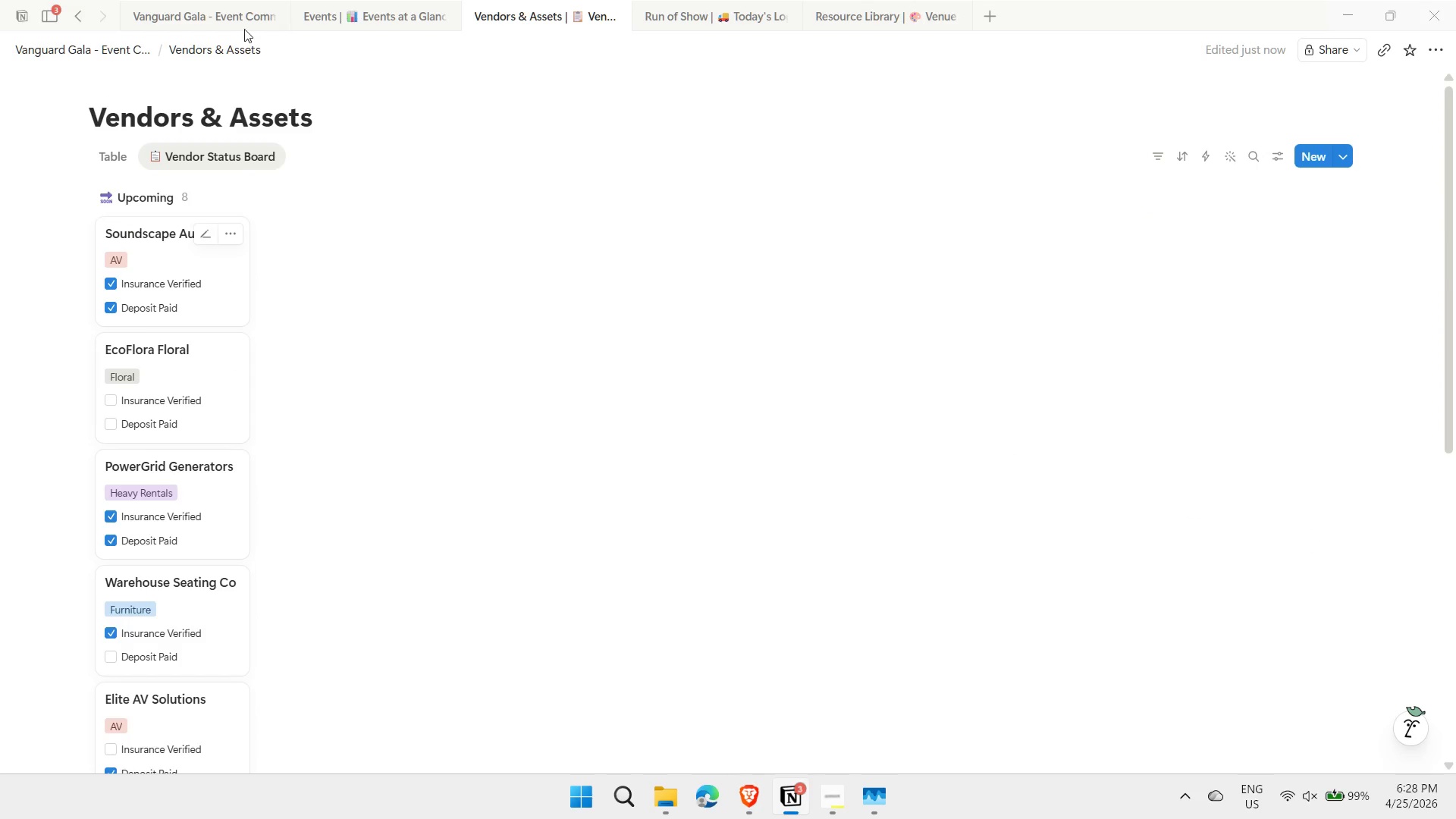 
left_click([212, 16])
 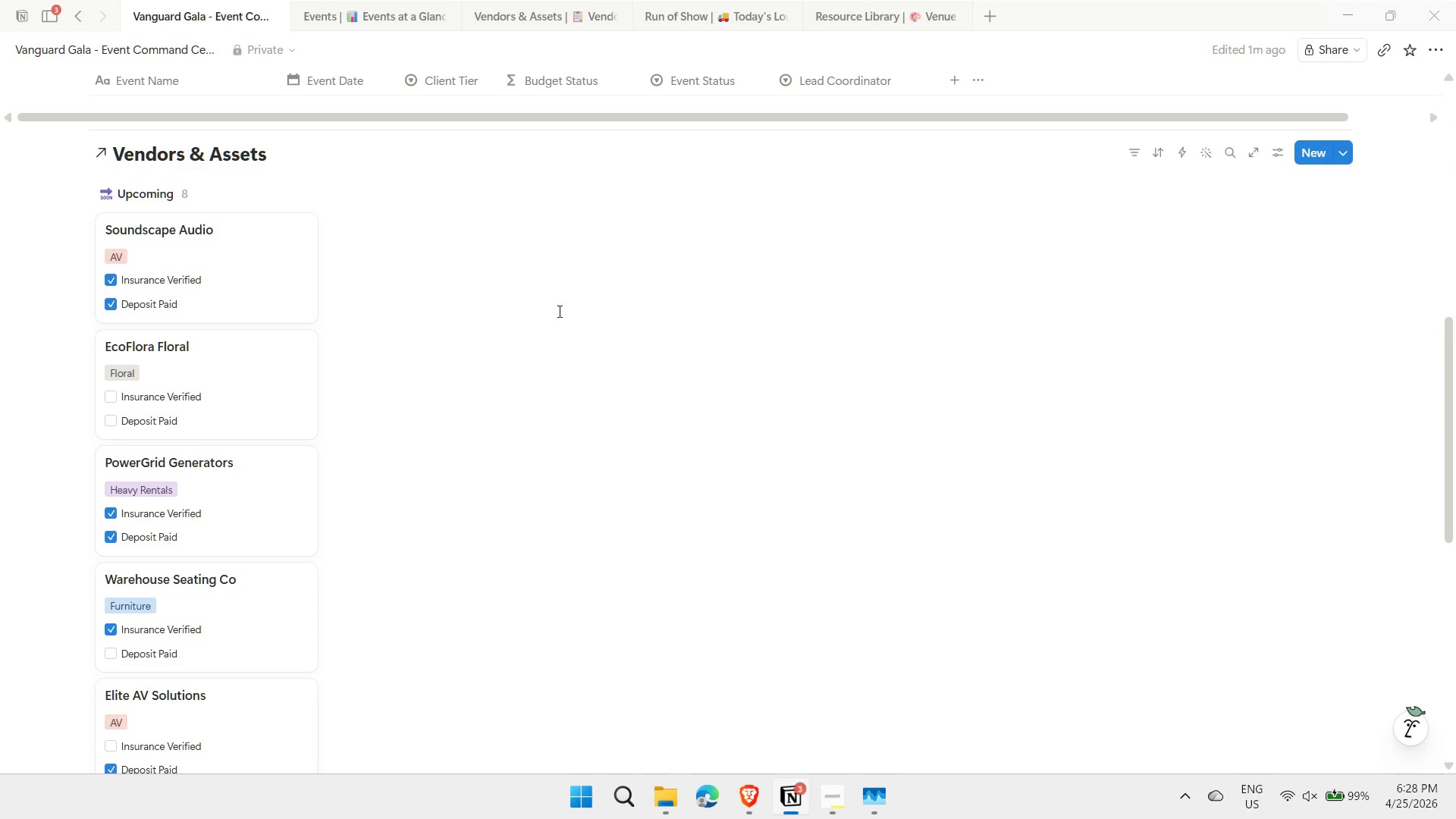 
scroll: coordinate [538, 318], scroll_direction: down, amount: 7.0
 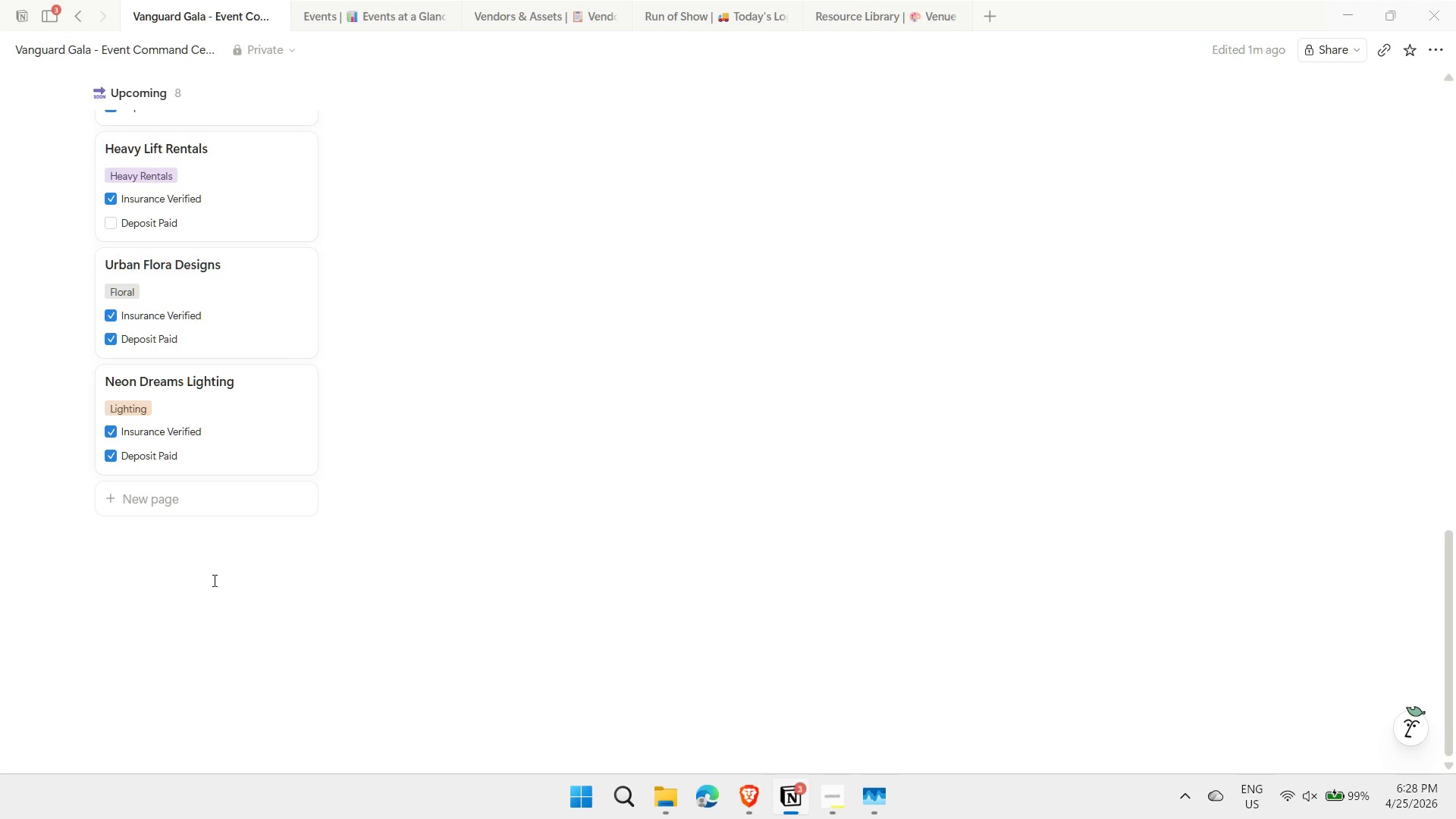 
left_click([199, 551])
 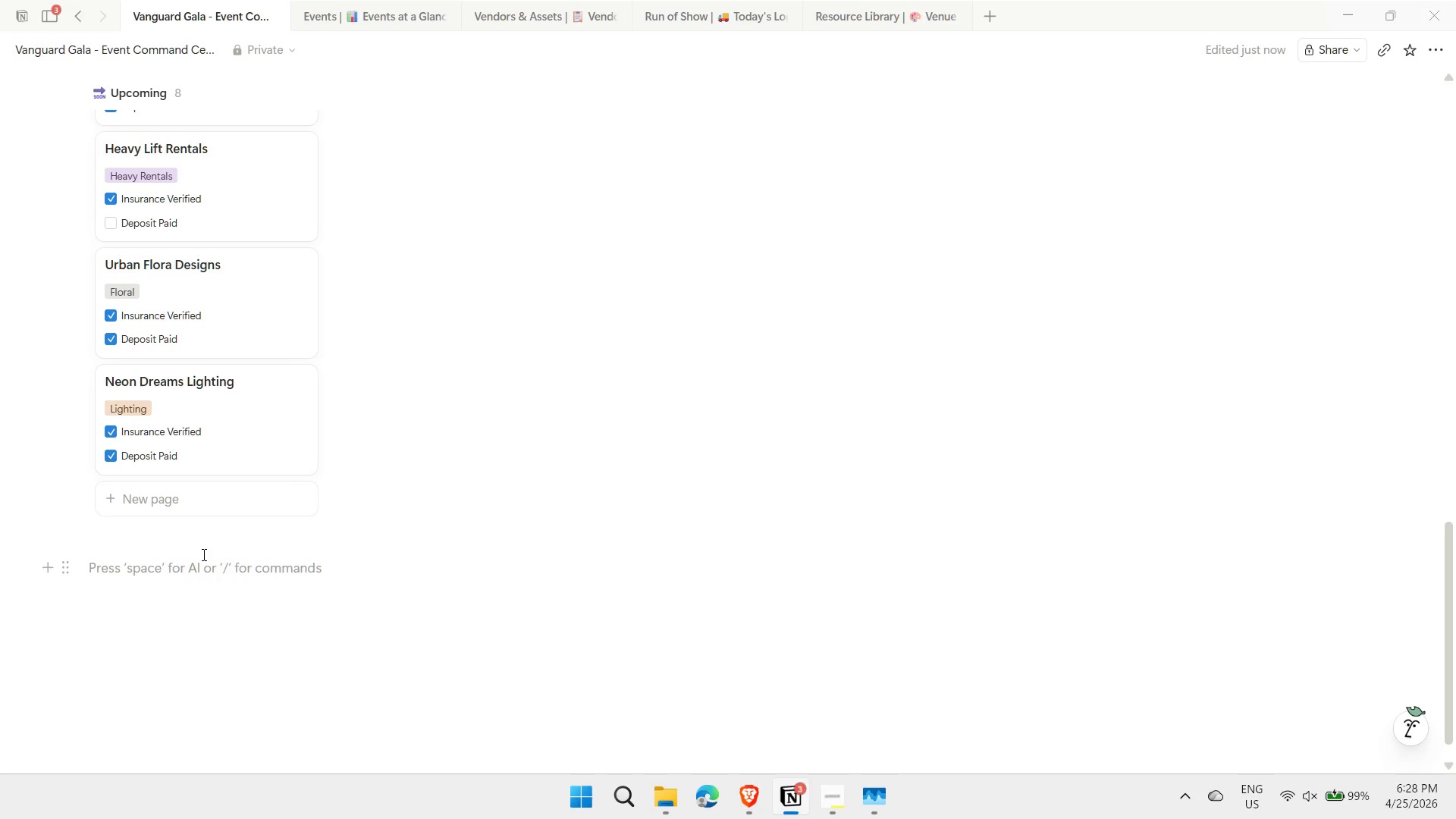 
key(Minus)
 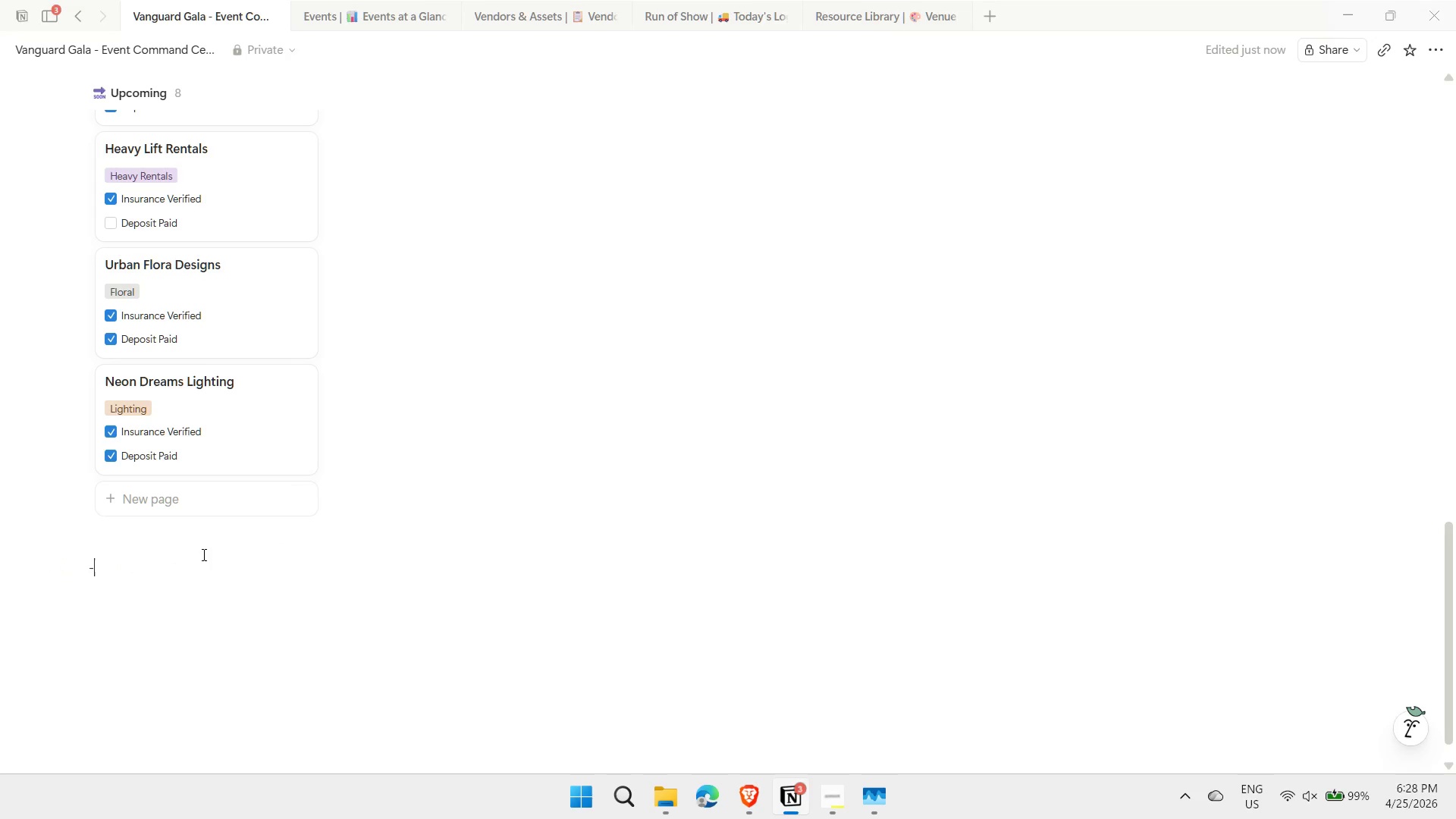 
key(Minus)
 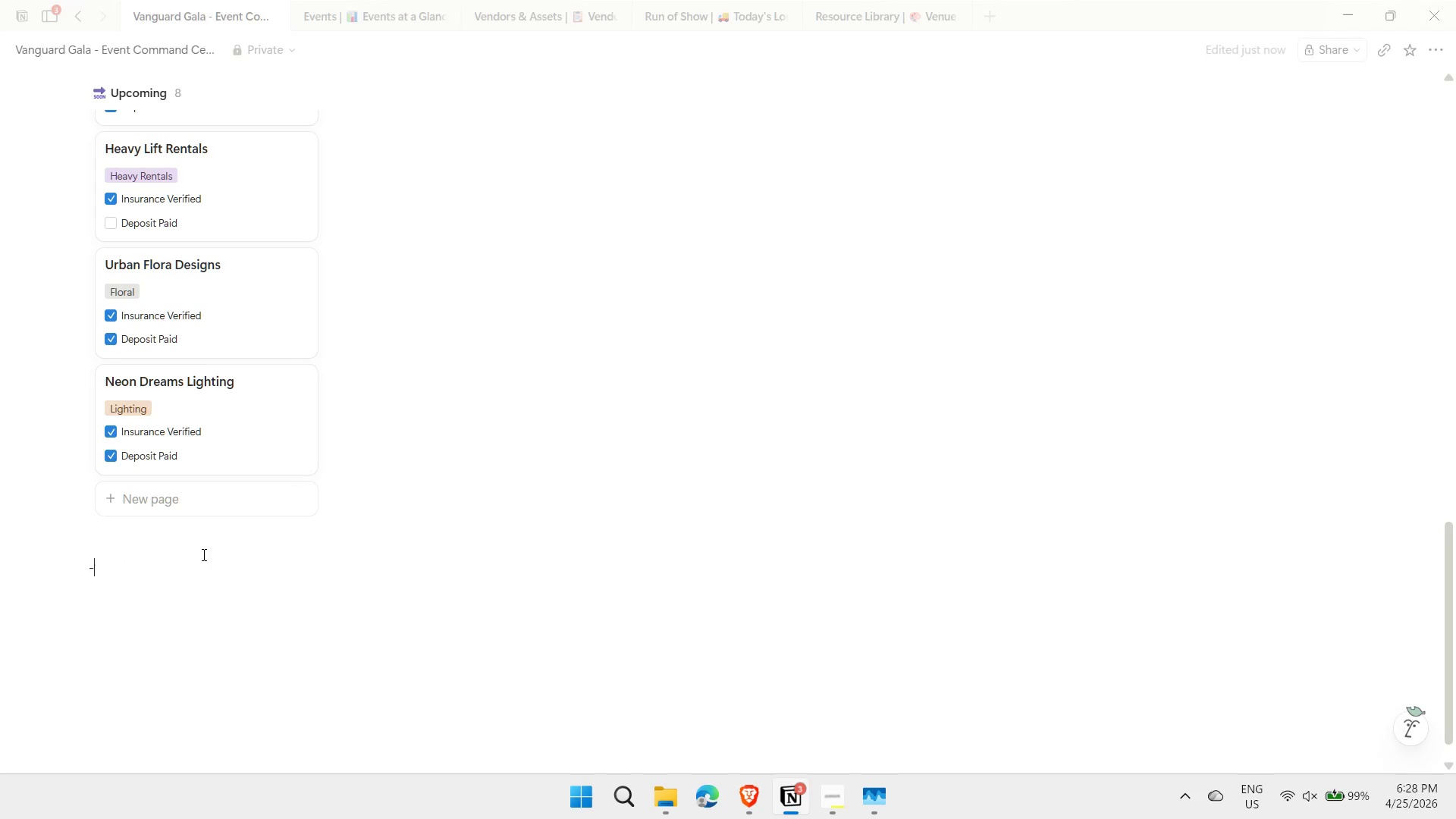 
key(Minus)
 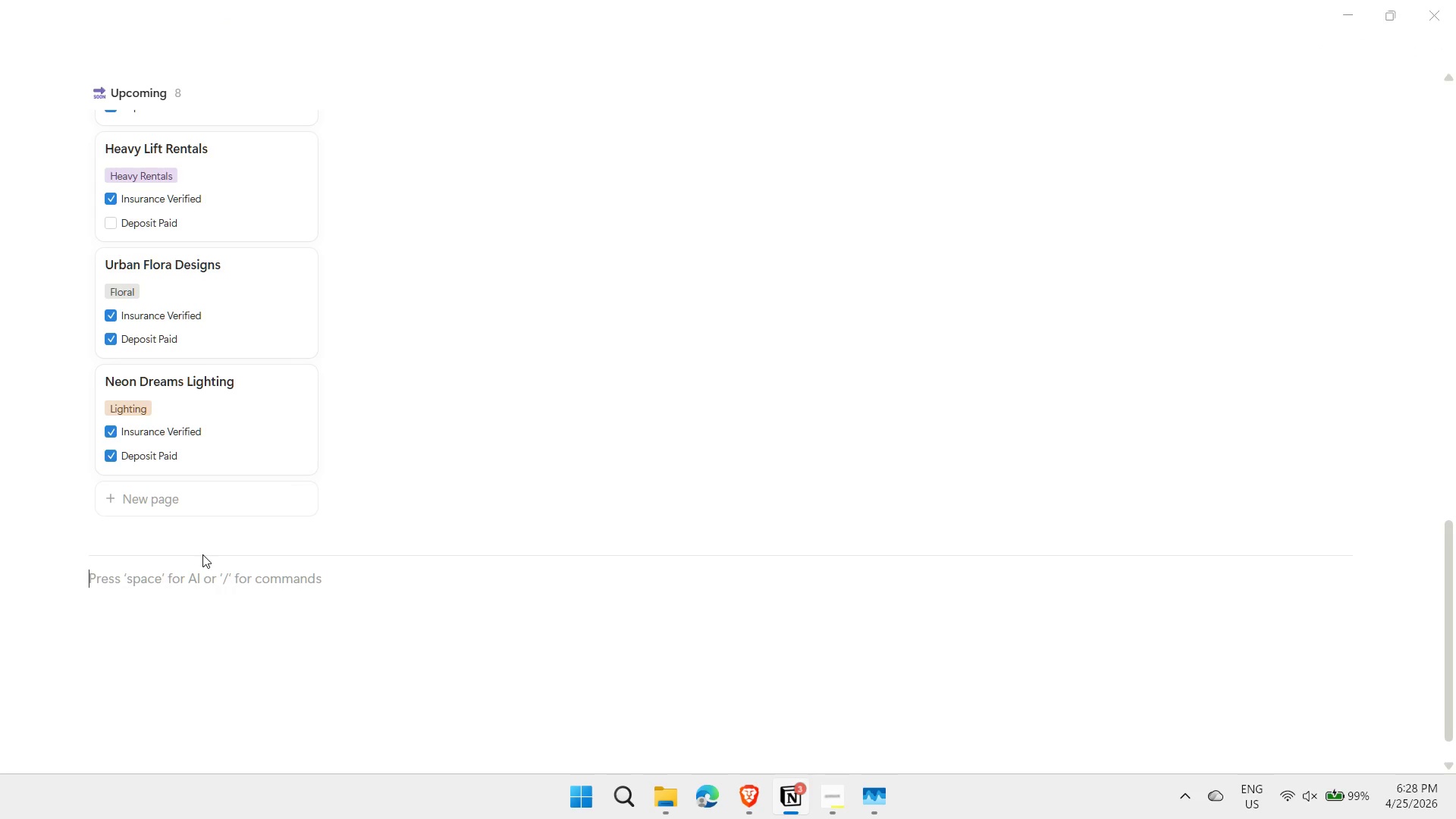 
scroll: coordinate [265, 390], scroll_direction: up, amount: 10.0
 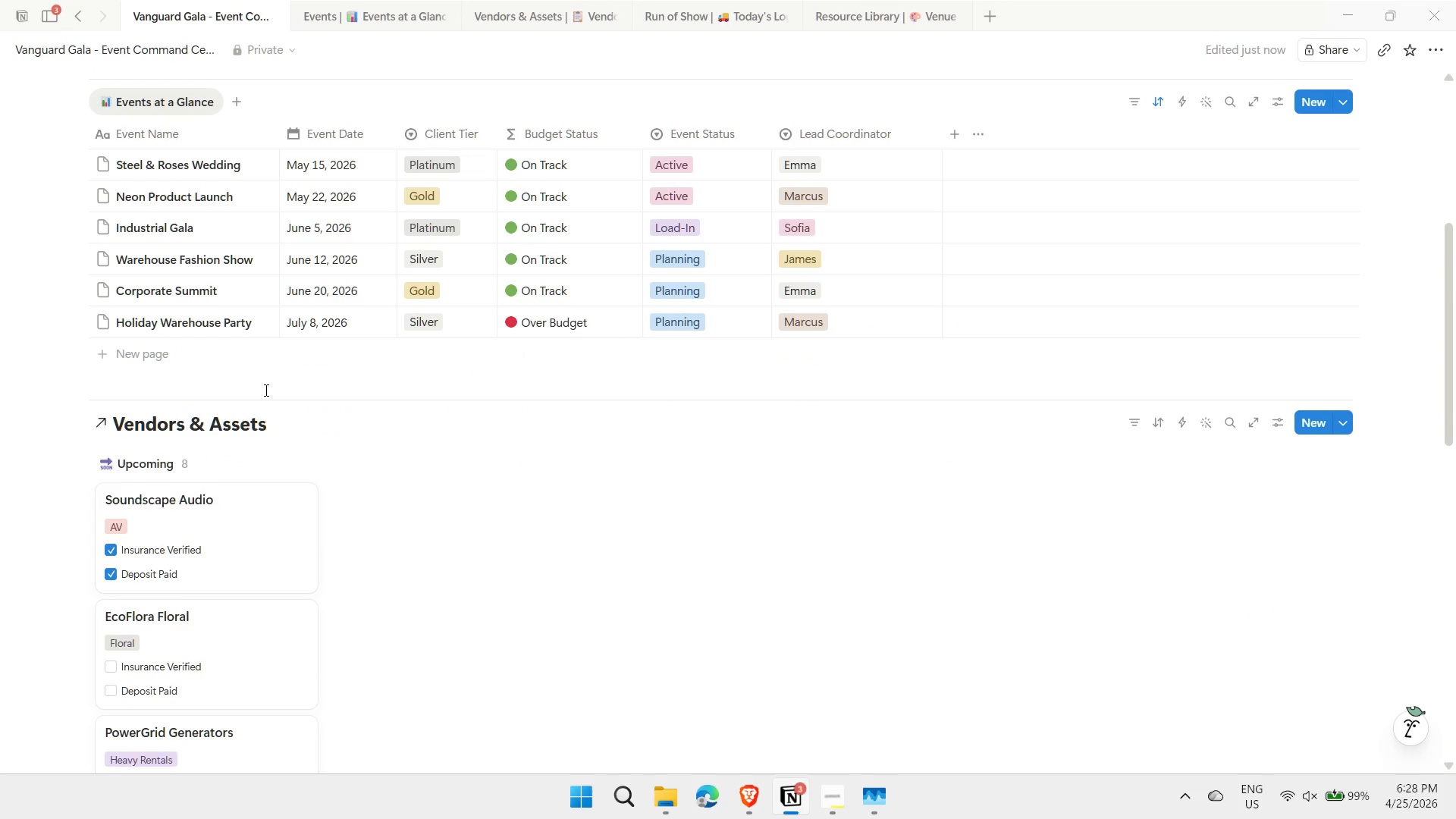 
scroll: coordinate [265, 390], scroll_direction: down, amount: 2.0
 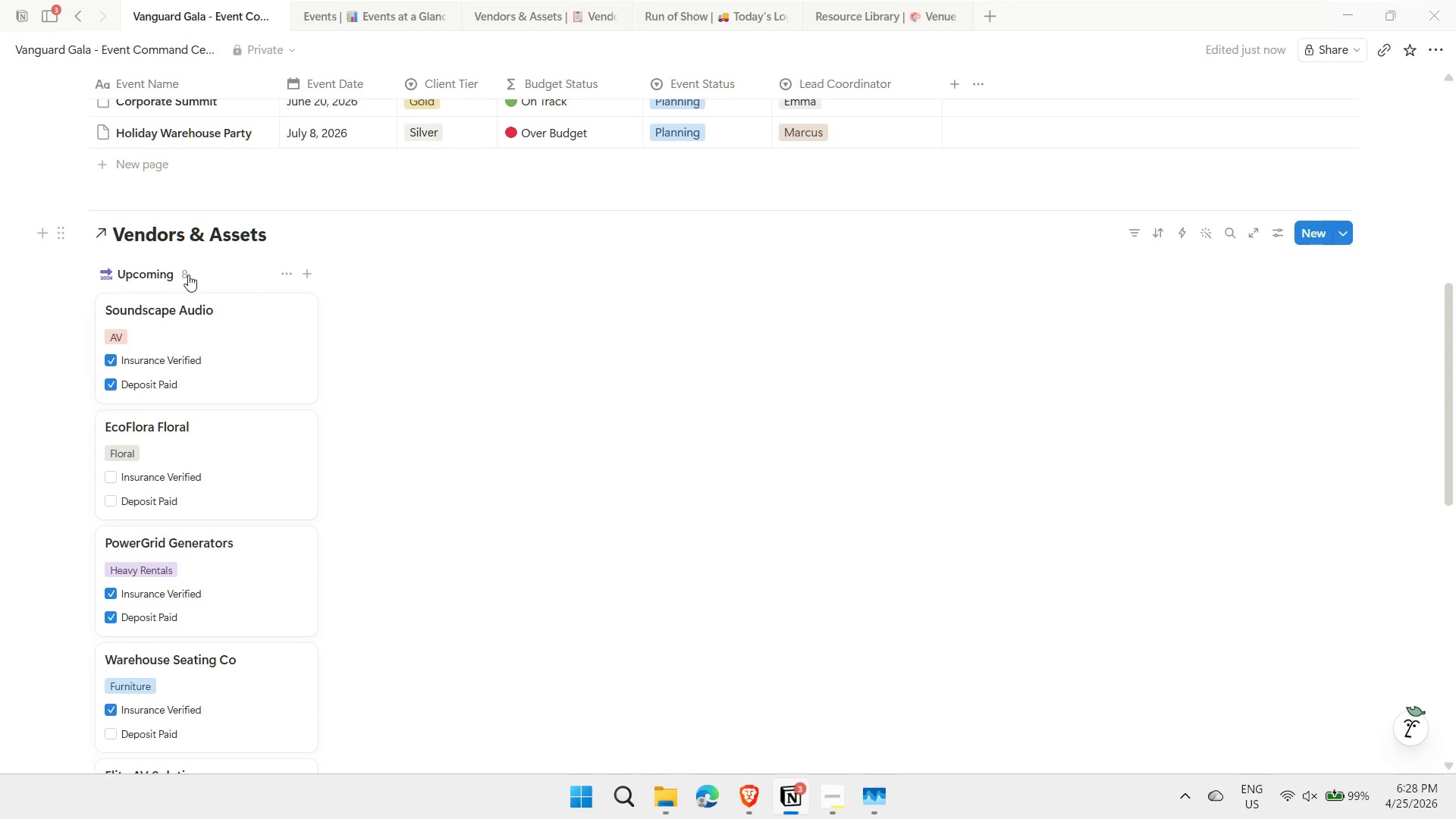 
scroll: coordinate [264, 374], scroll_direction: up, amount: 2.0
 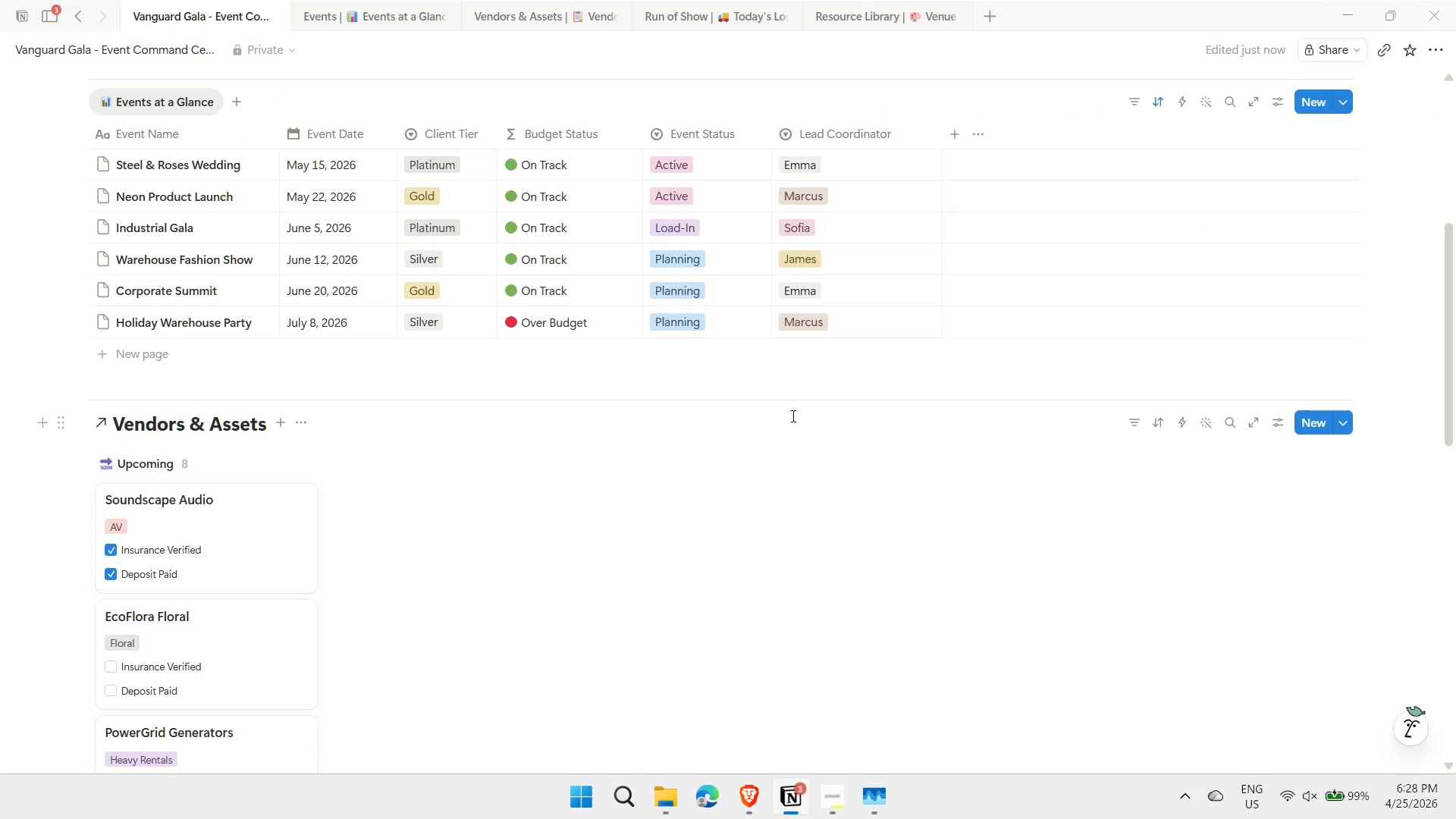 
left_click([1278, 421])
 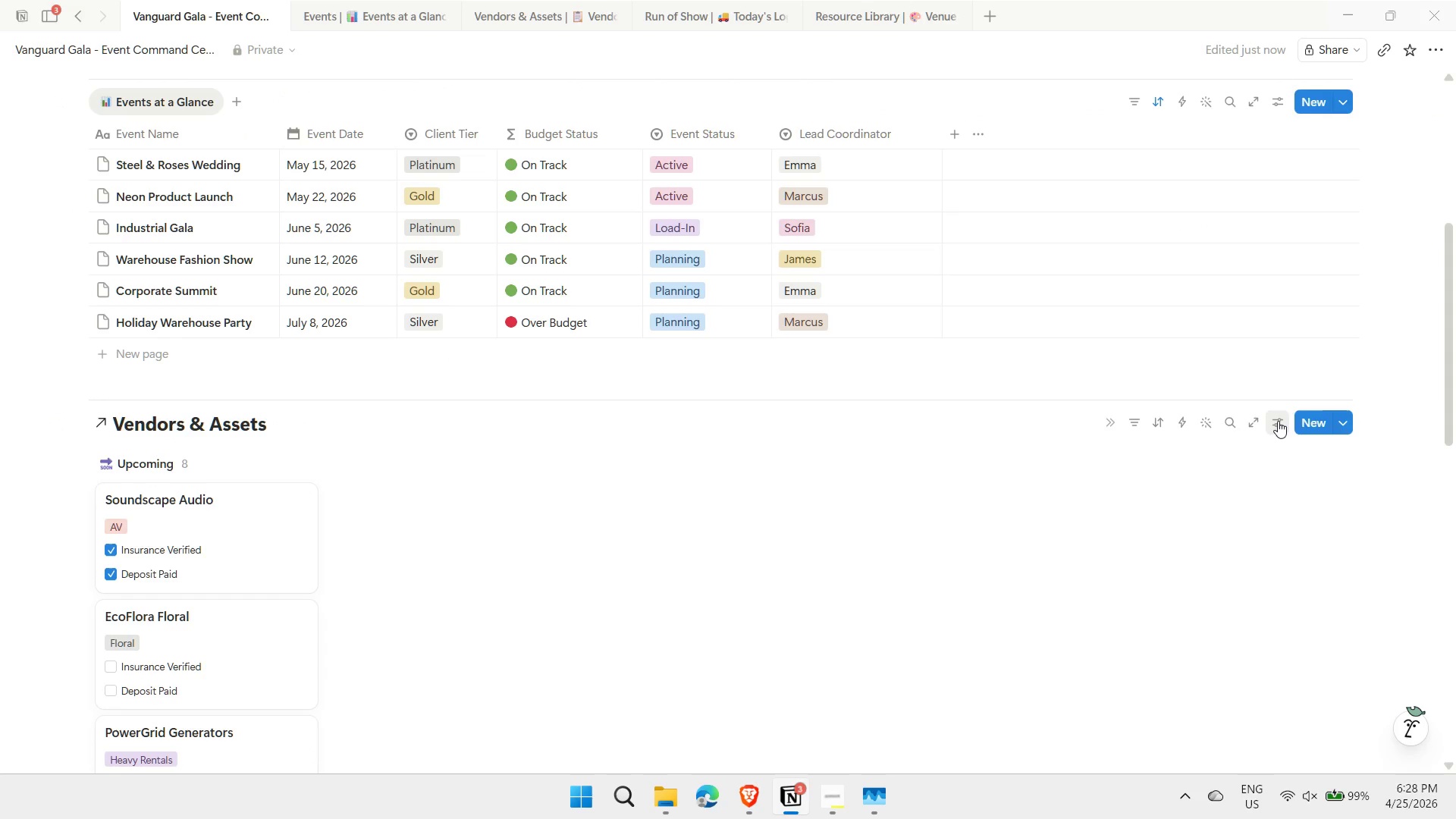 
mouse_move([1340, 356])
 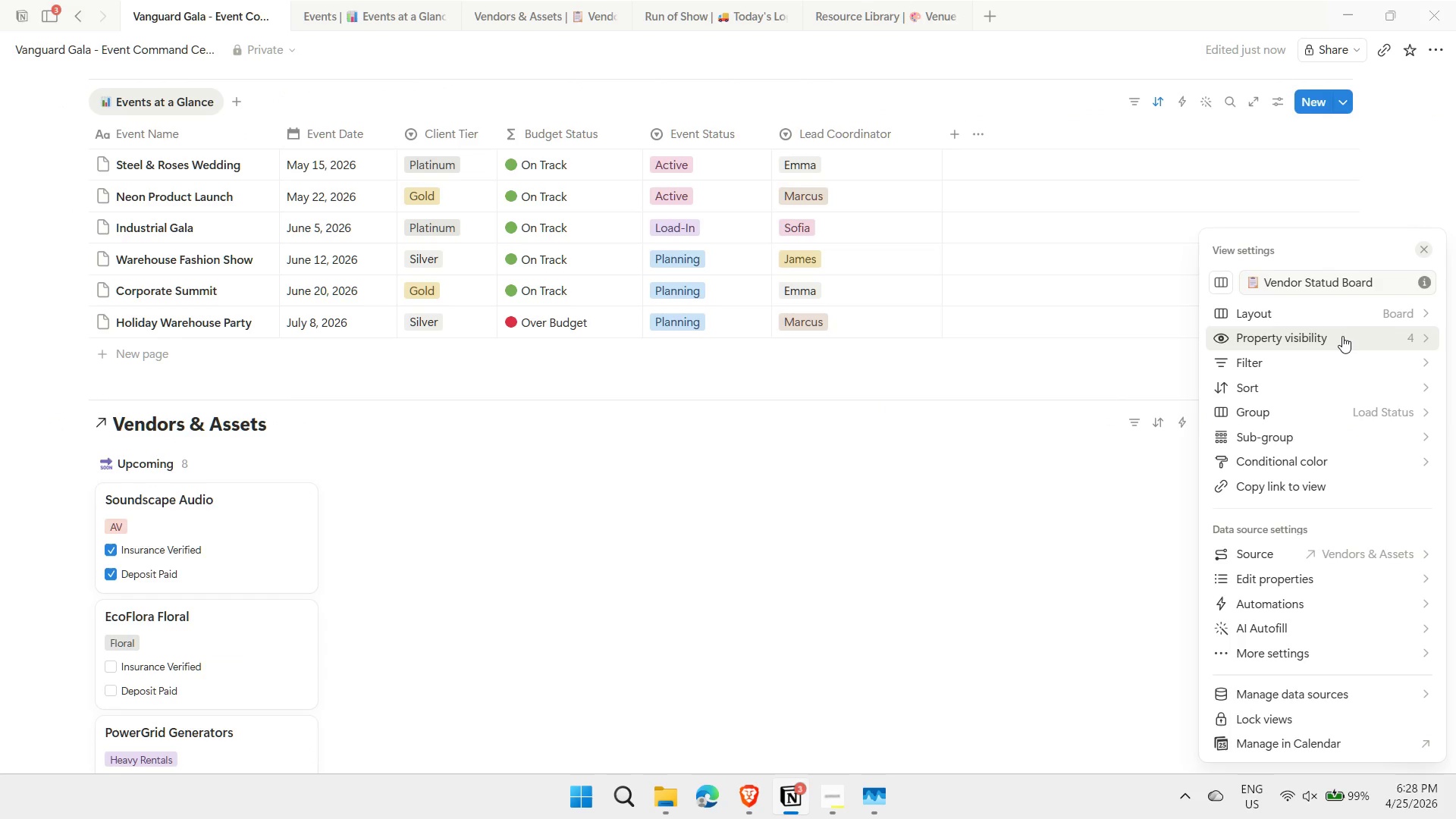 
left_click([1342, 336])
 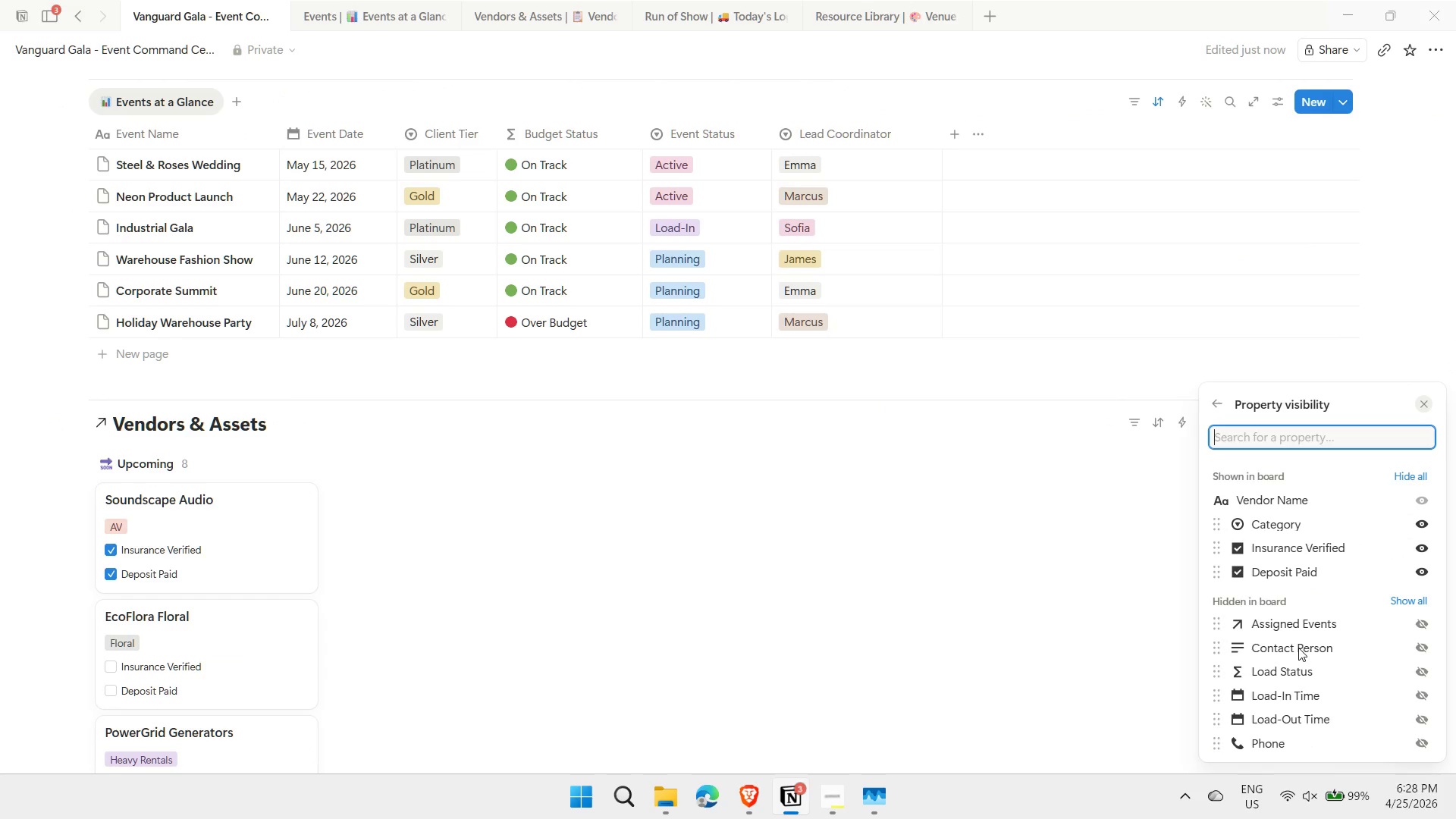 
scroll: coordinate [1388, 648], scroll_direction: down, amount: 2.0
 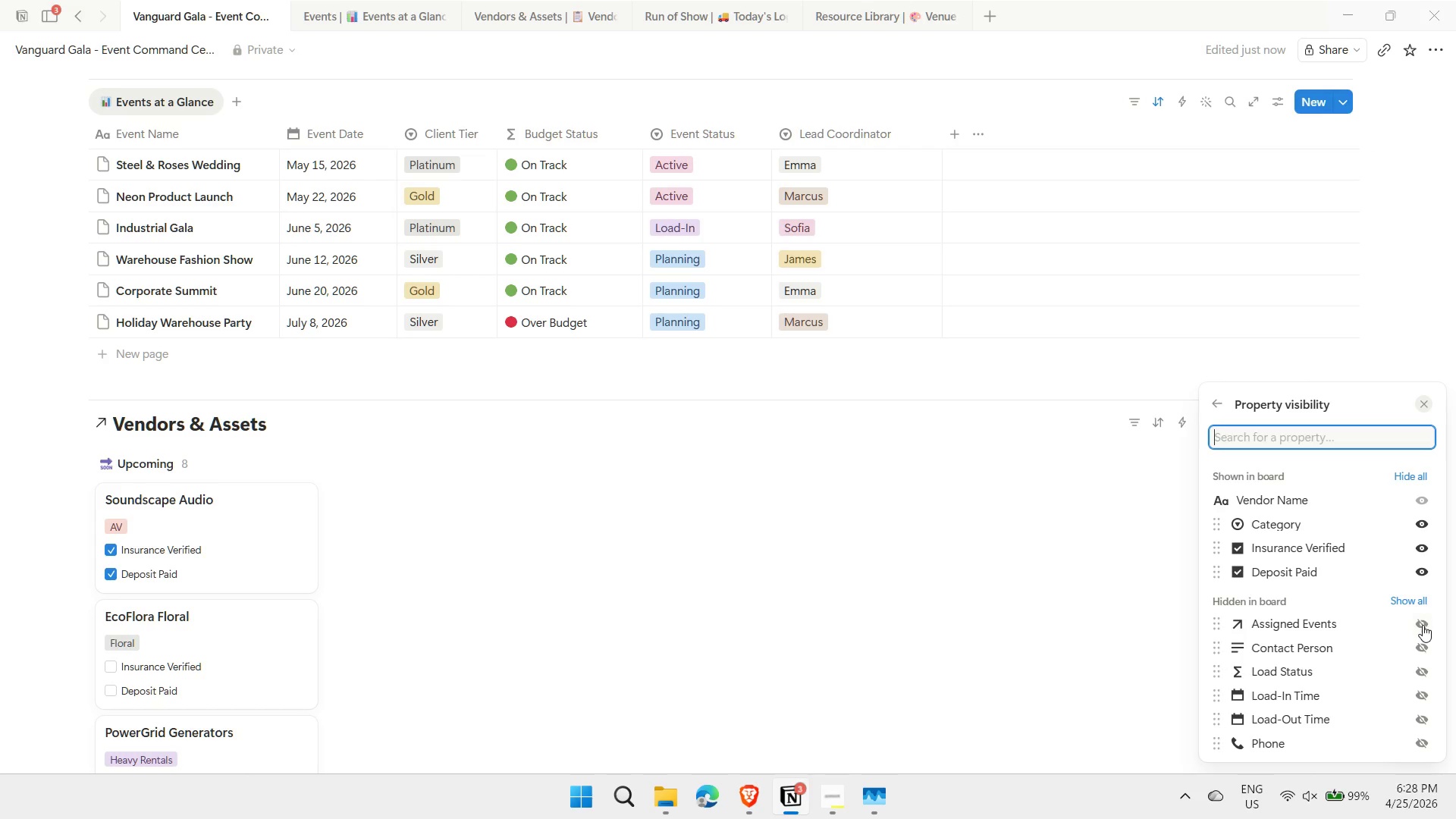 
left_click([1422, 625])
 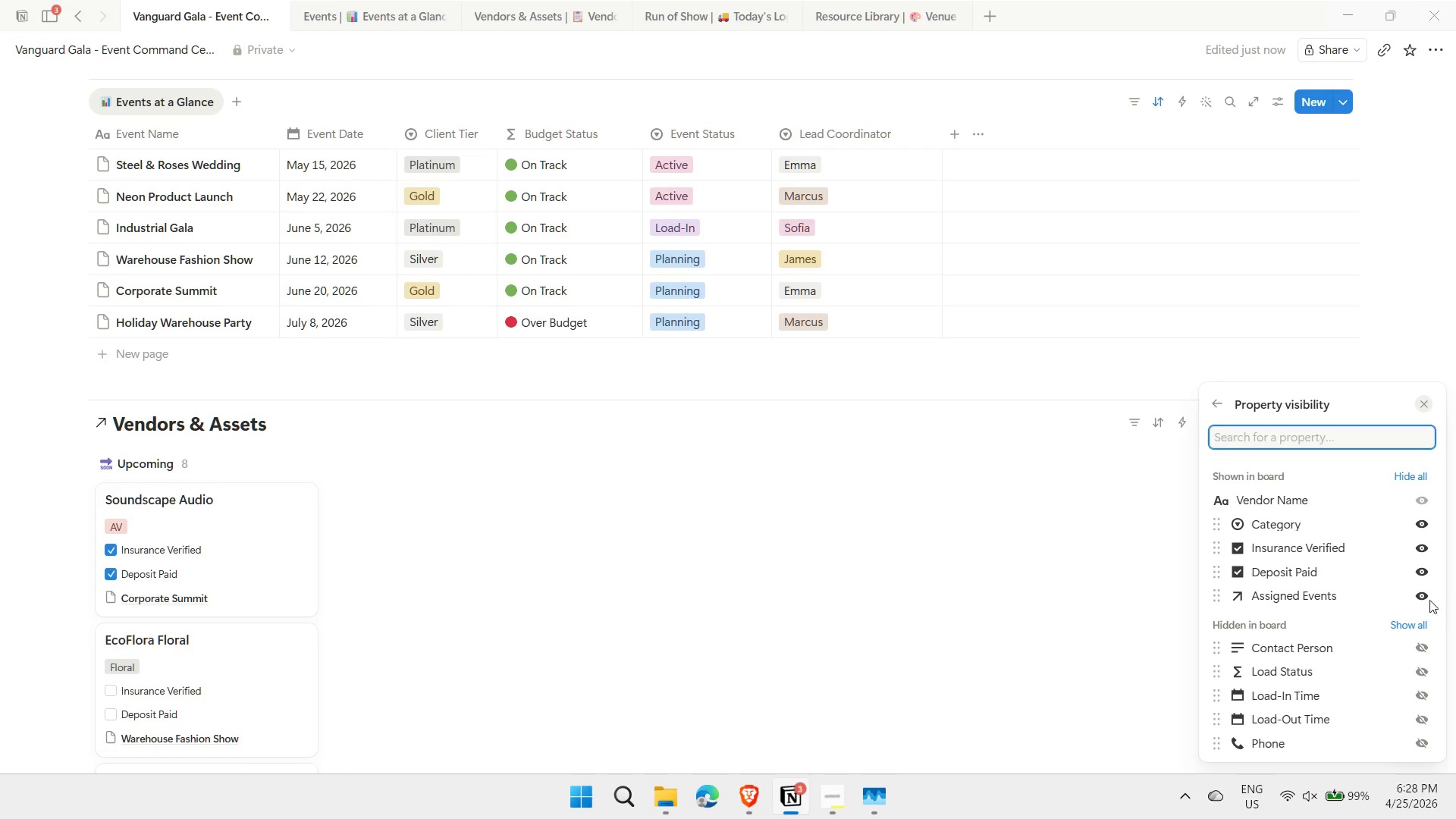 
left_click([639, 557])
 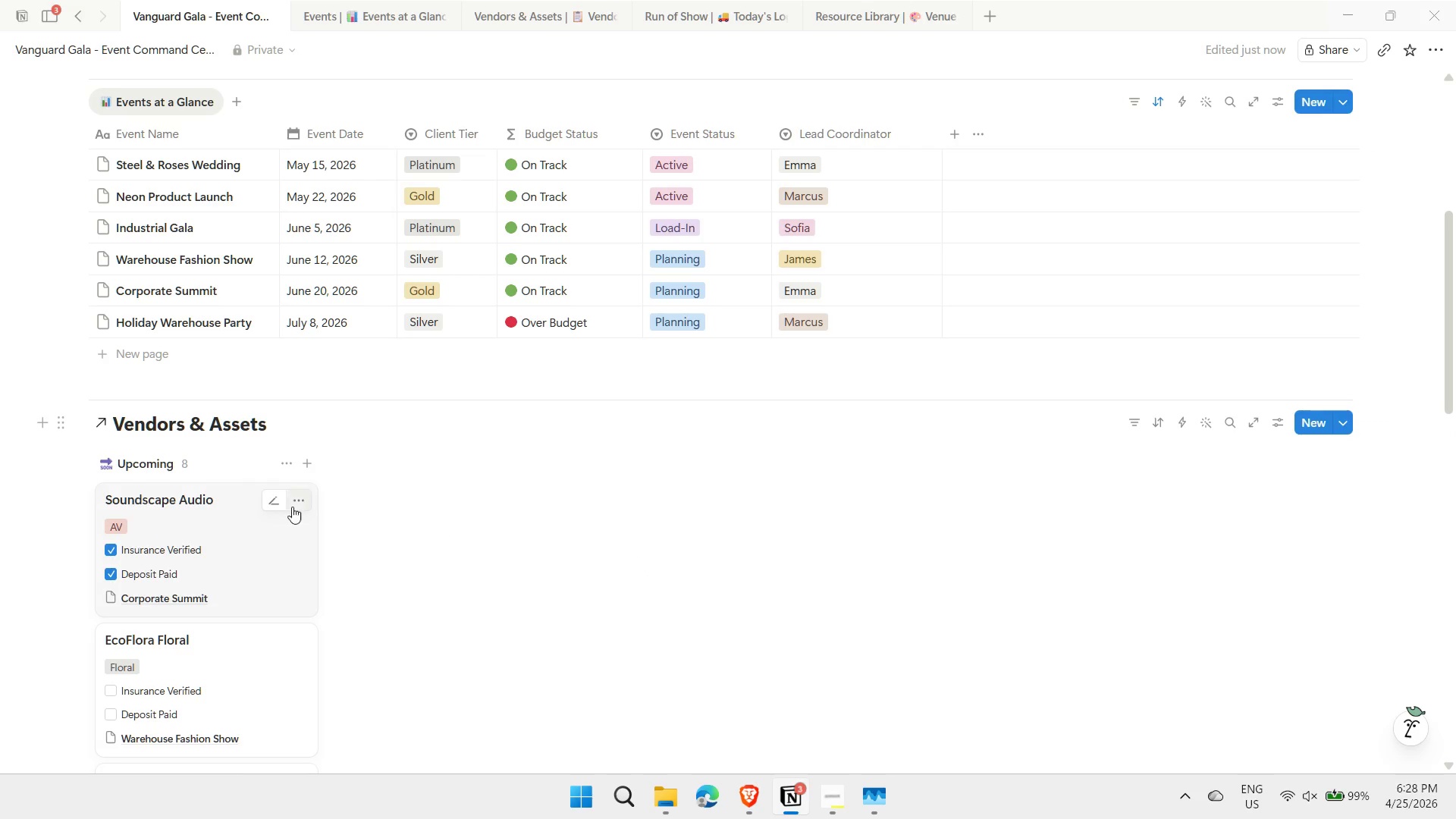 
scroll: coordinate [284, 517], scroll_direction: down, amount: 2.0
 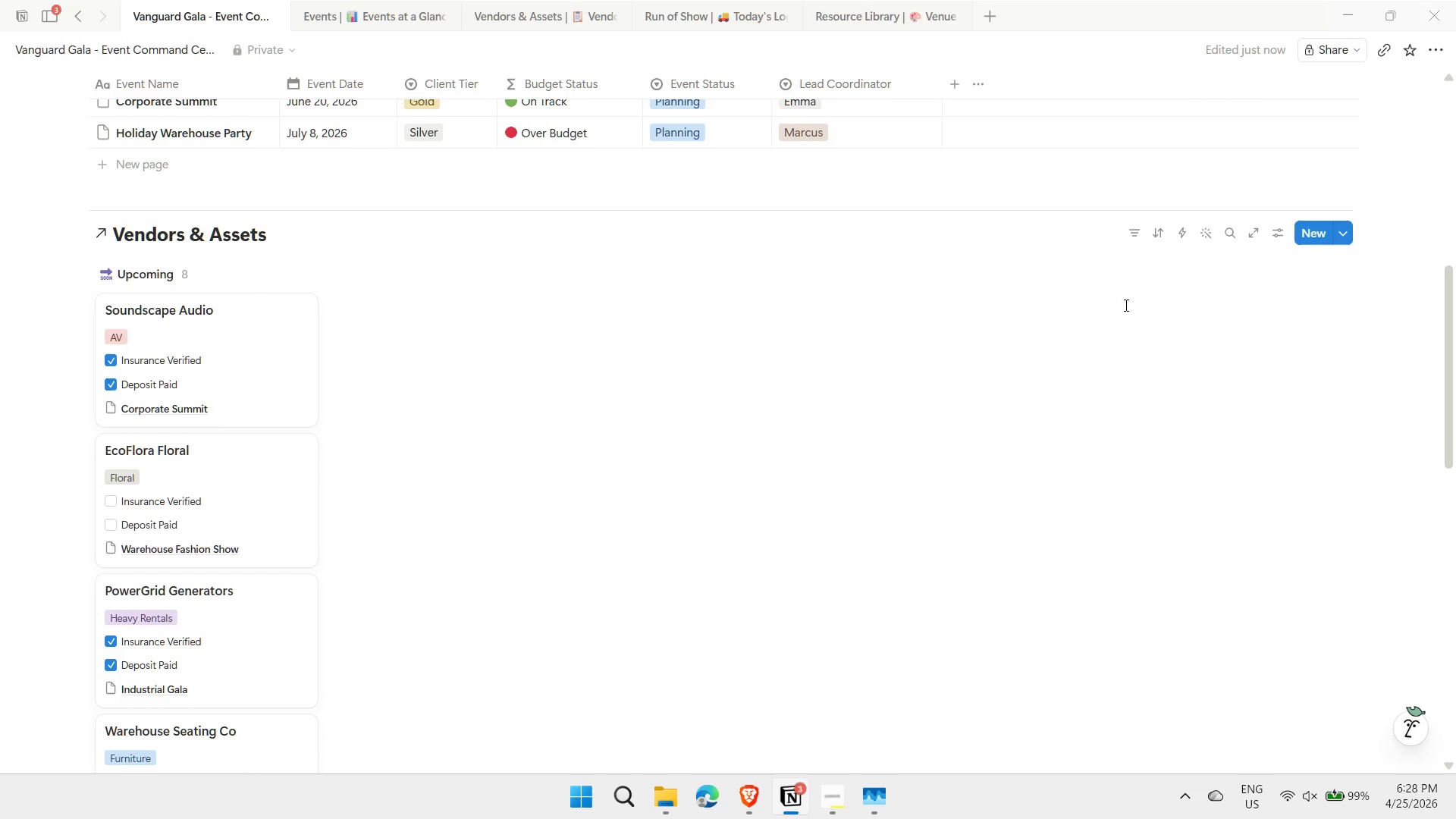 
left_click([1164, 237])
 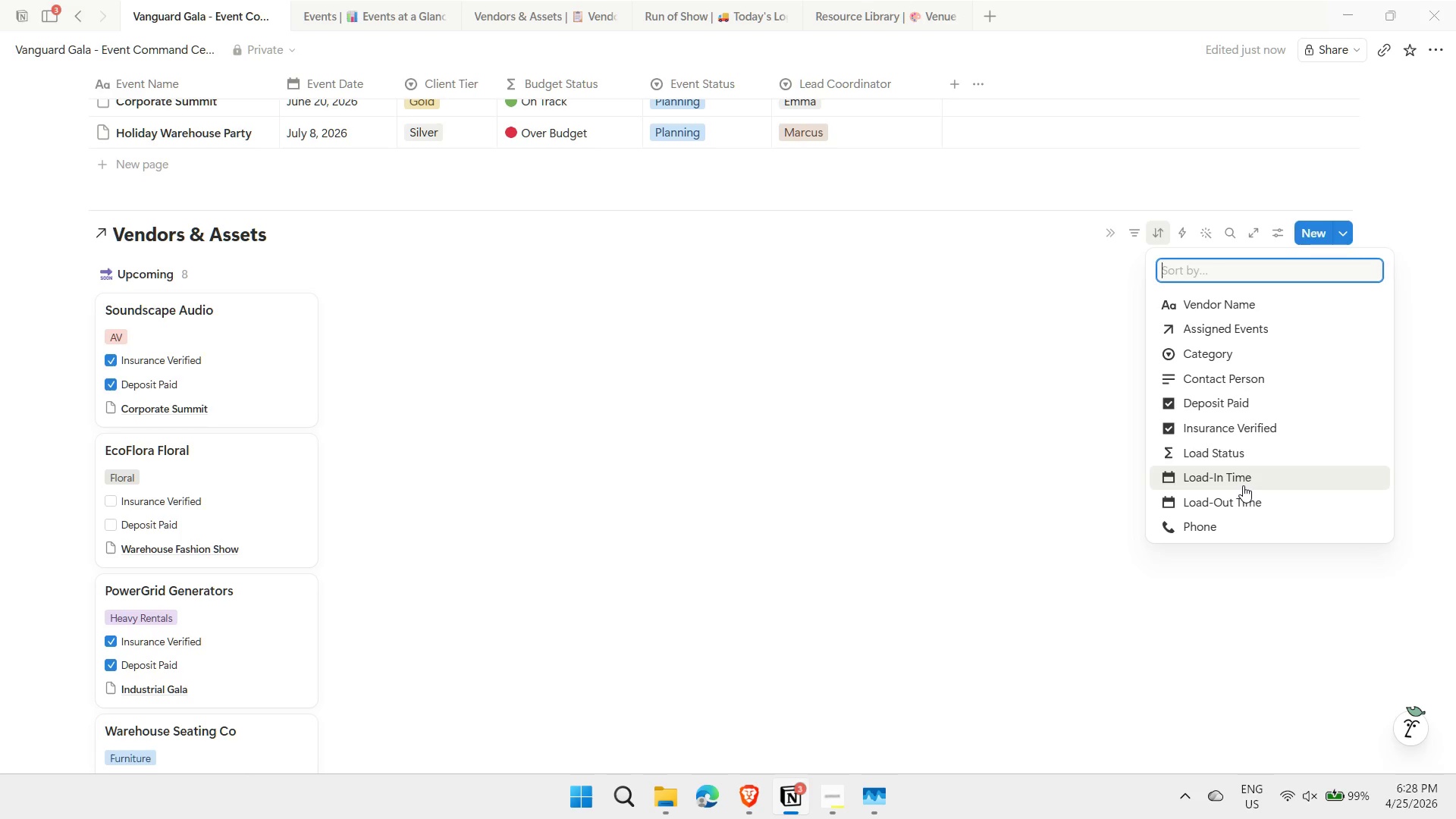 
left_click([1257, 473])
 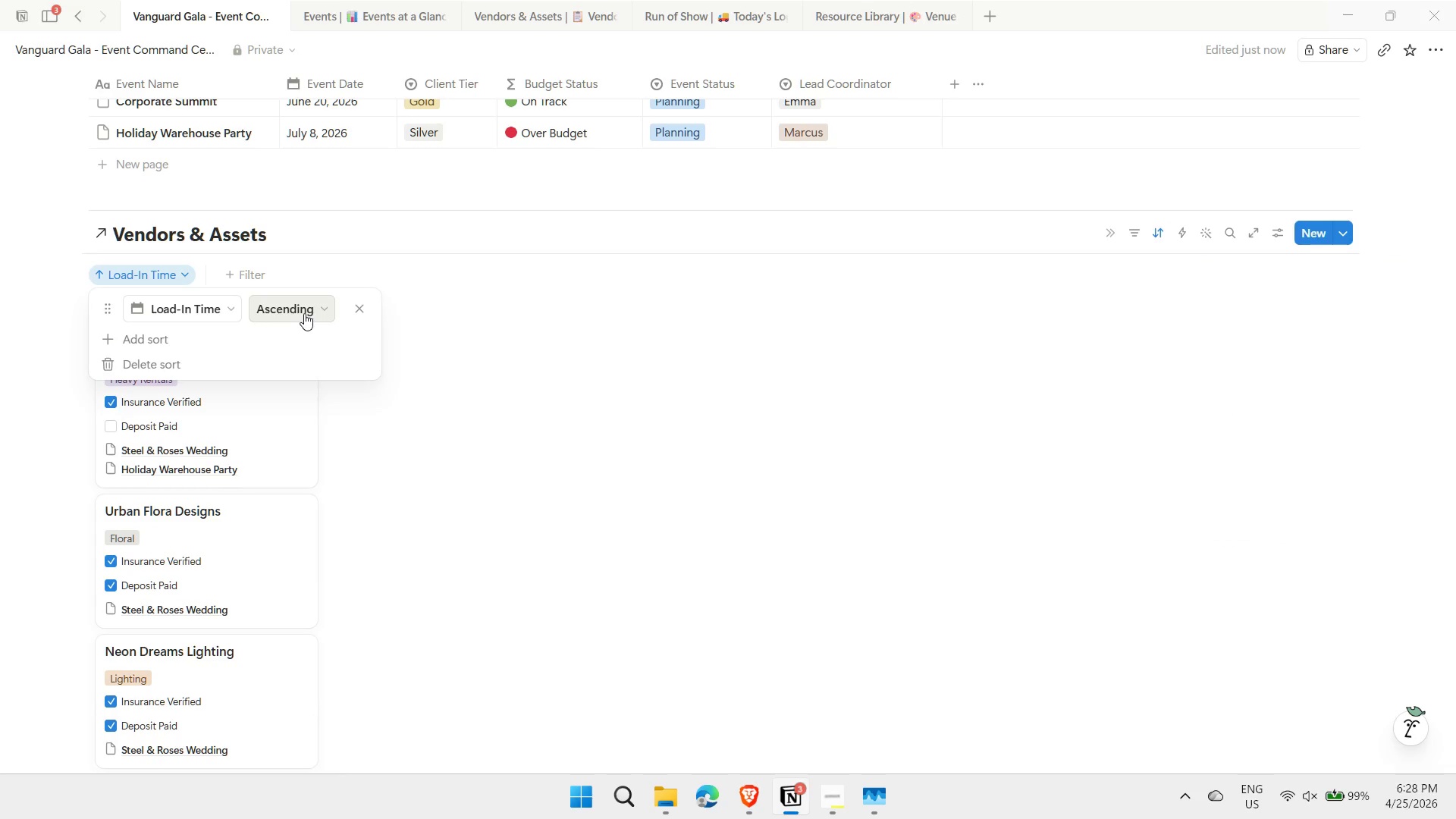 
left_click([369, 413])
 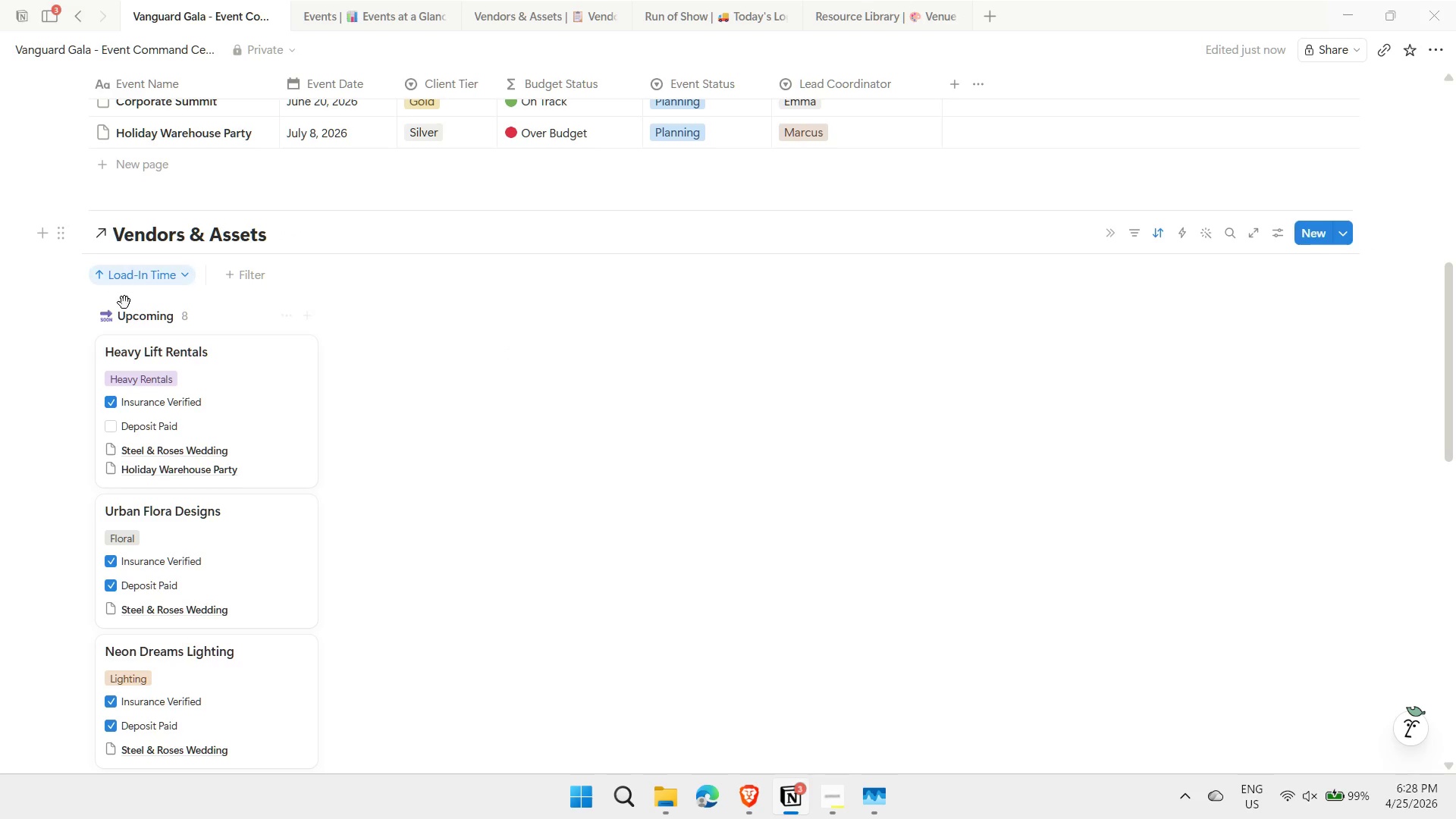 
wait(6.58)
 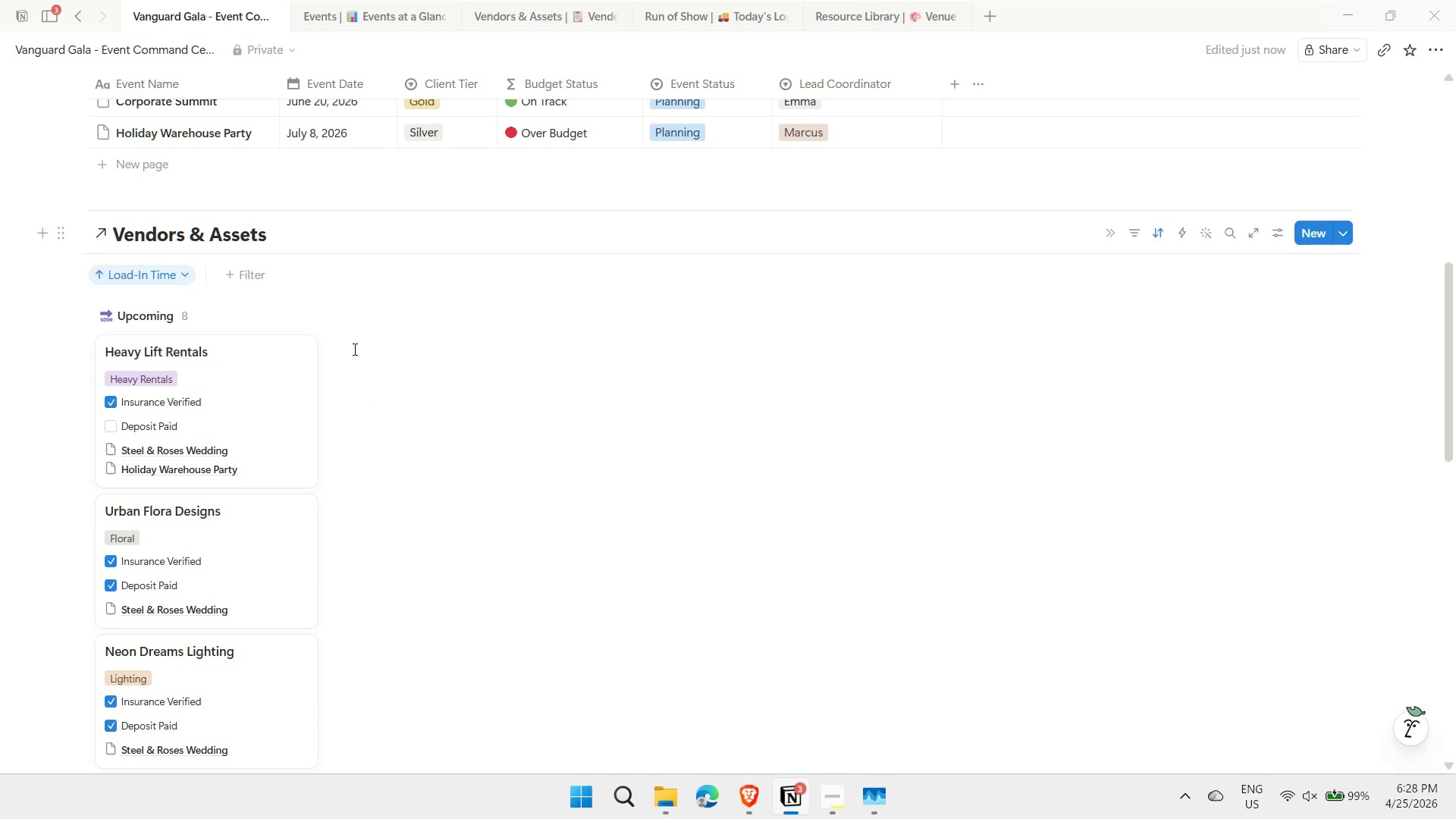 
left_click([1276, 232])
 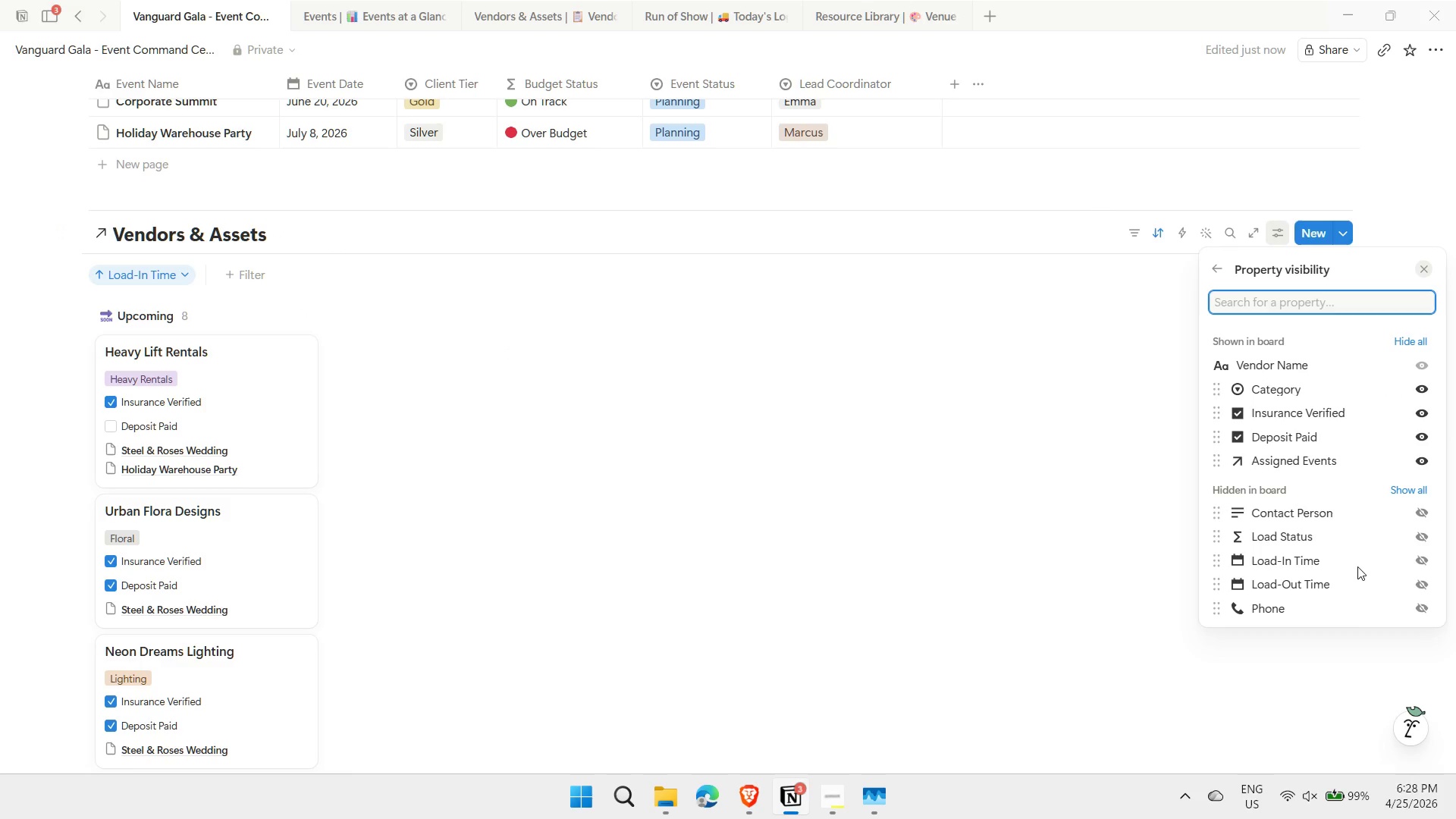 
left_click([1422, 558])
 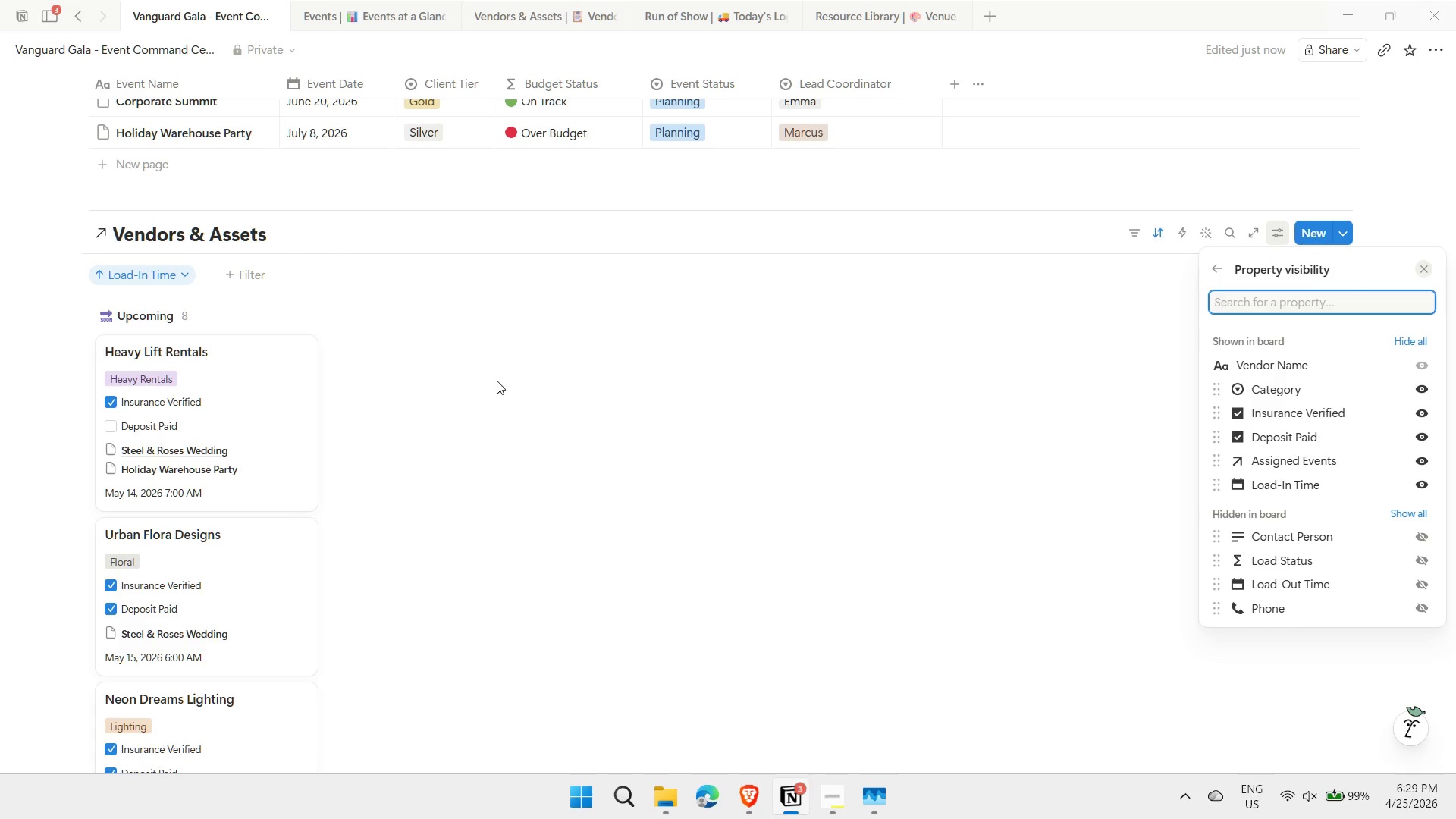 
wait(6.47)
 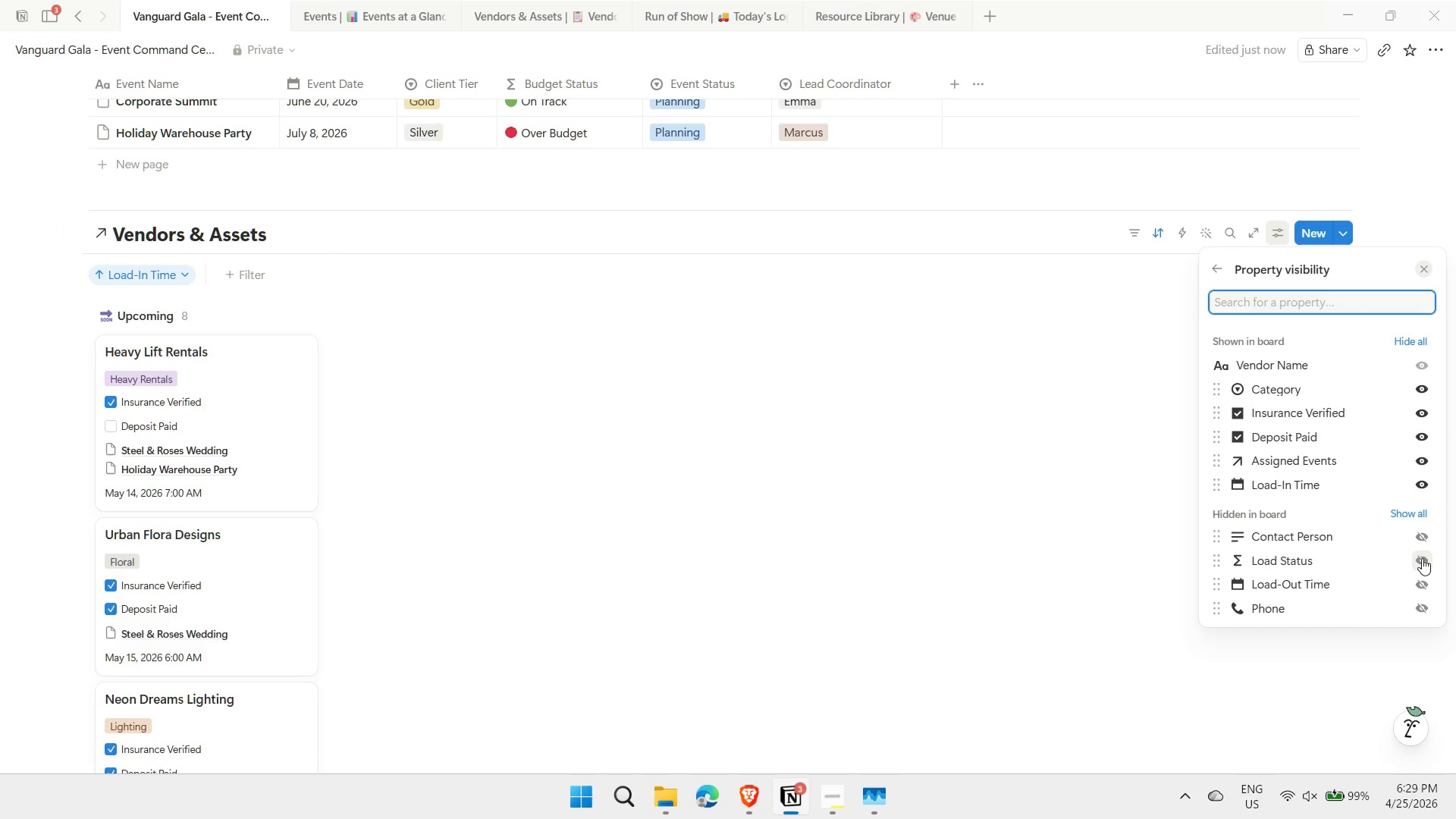 
left_click([1160, 237])
 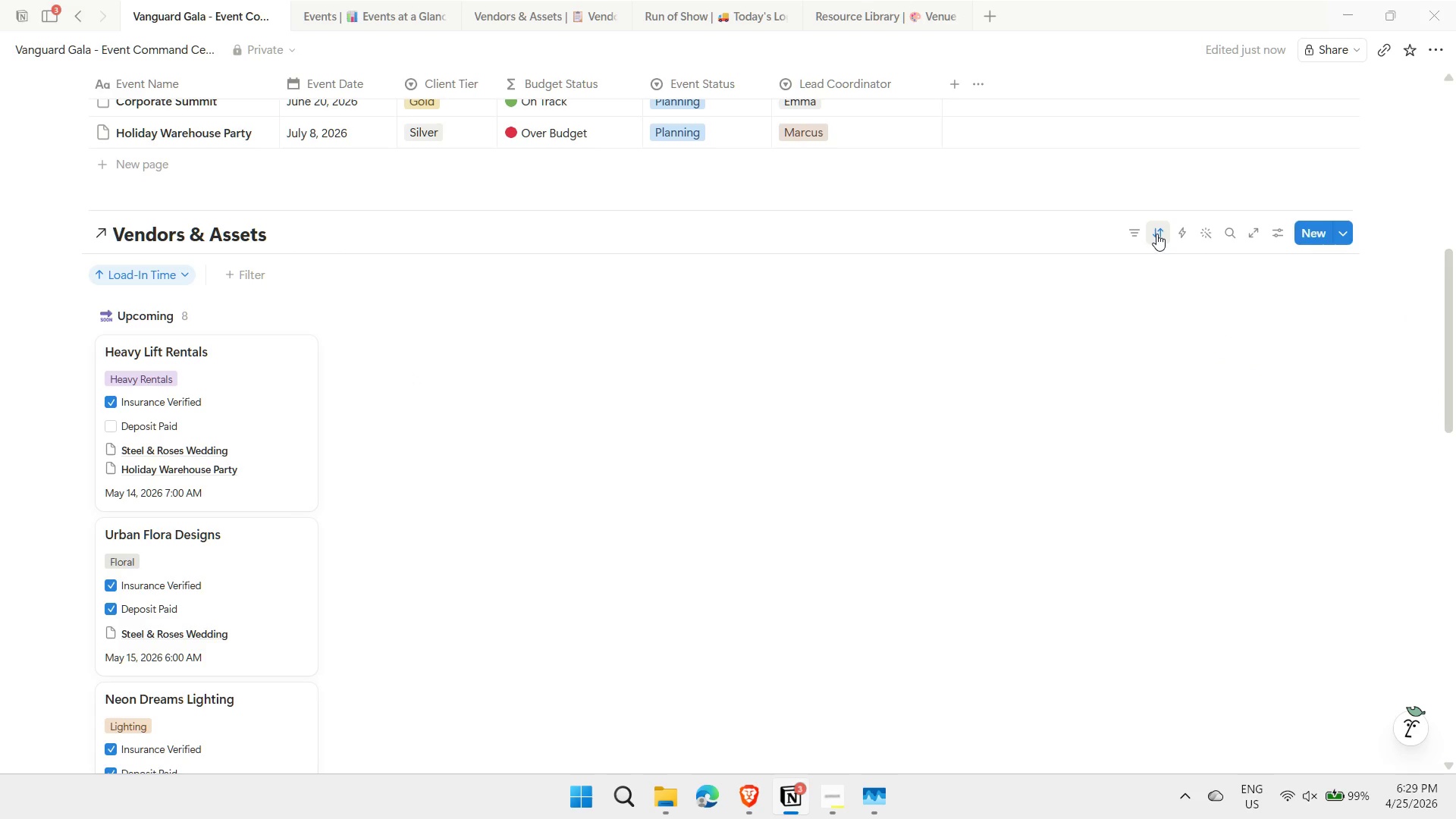 
left_click([1156, 234])
 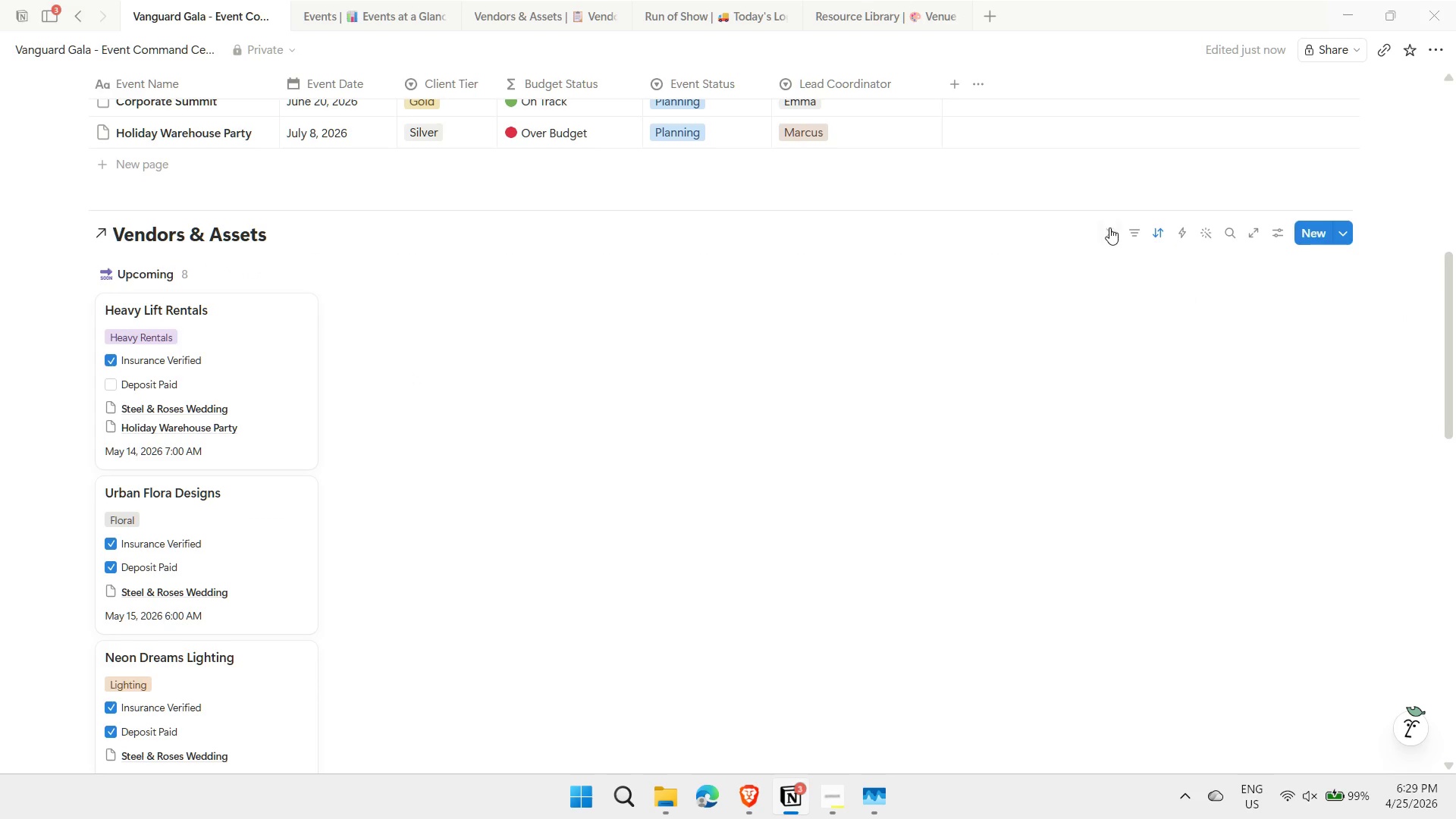 
left_click([1109, 234])
 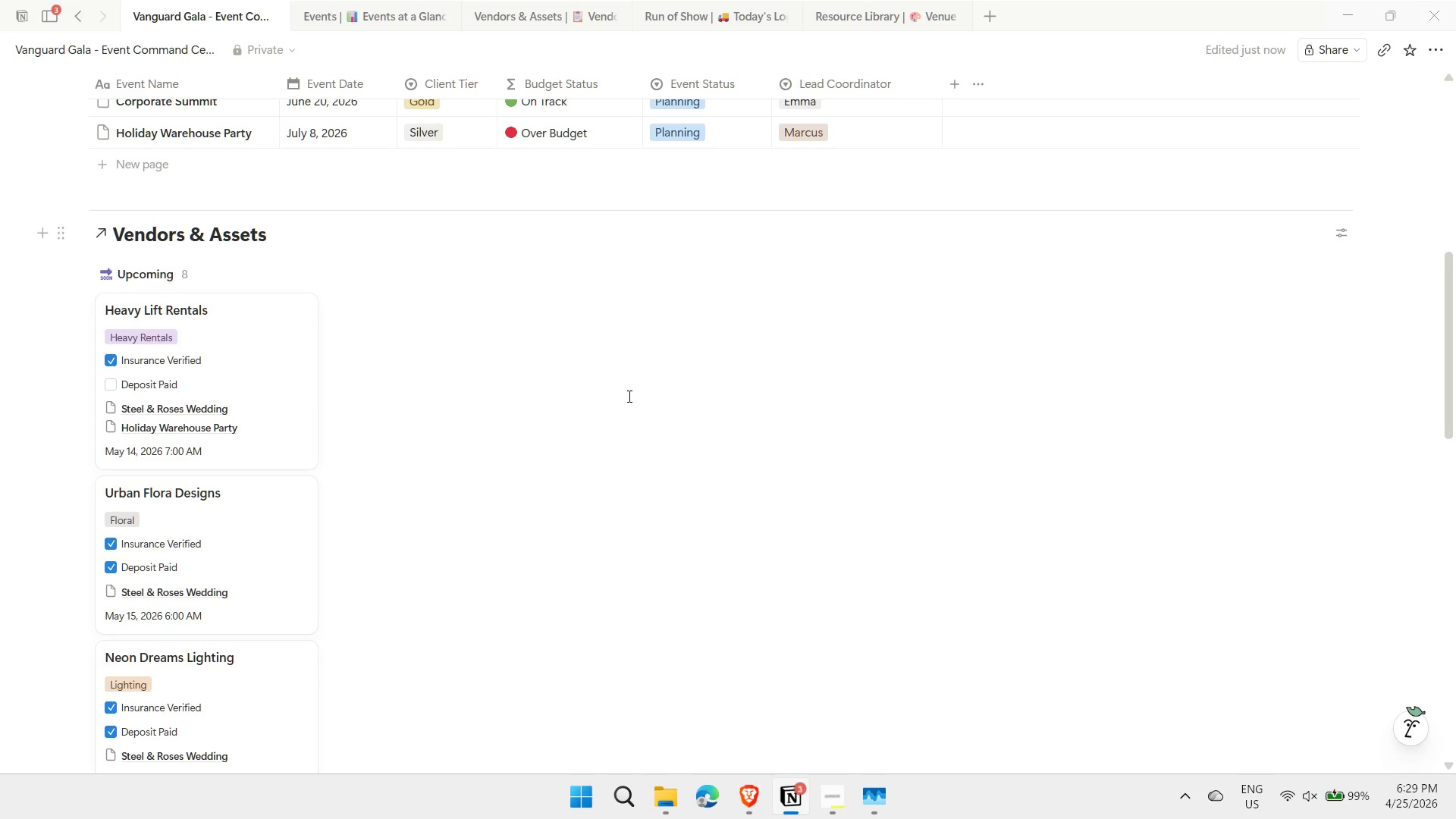 
scroll: coordinate [514, 477], scroll_direction: down, amount: 1.0
 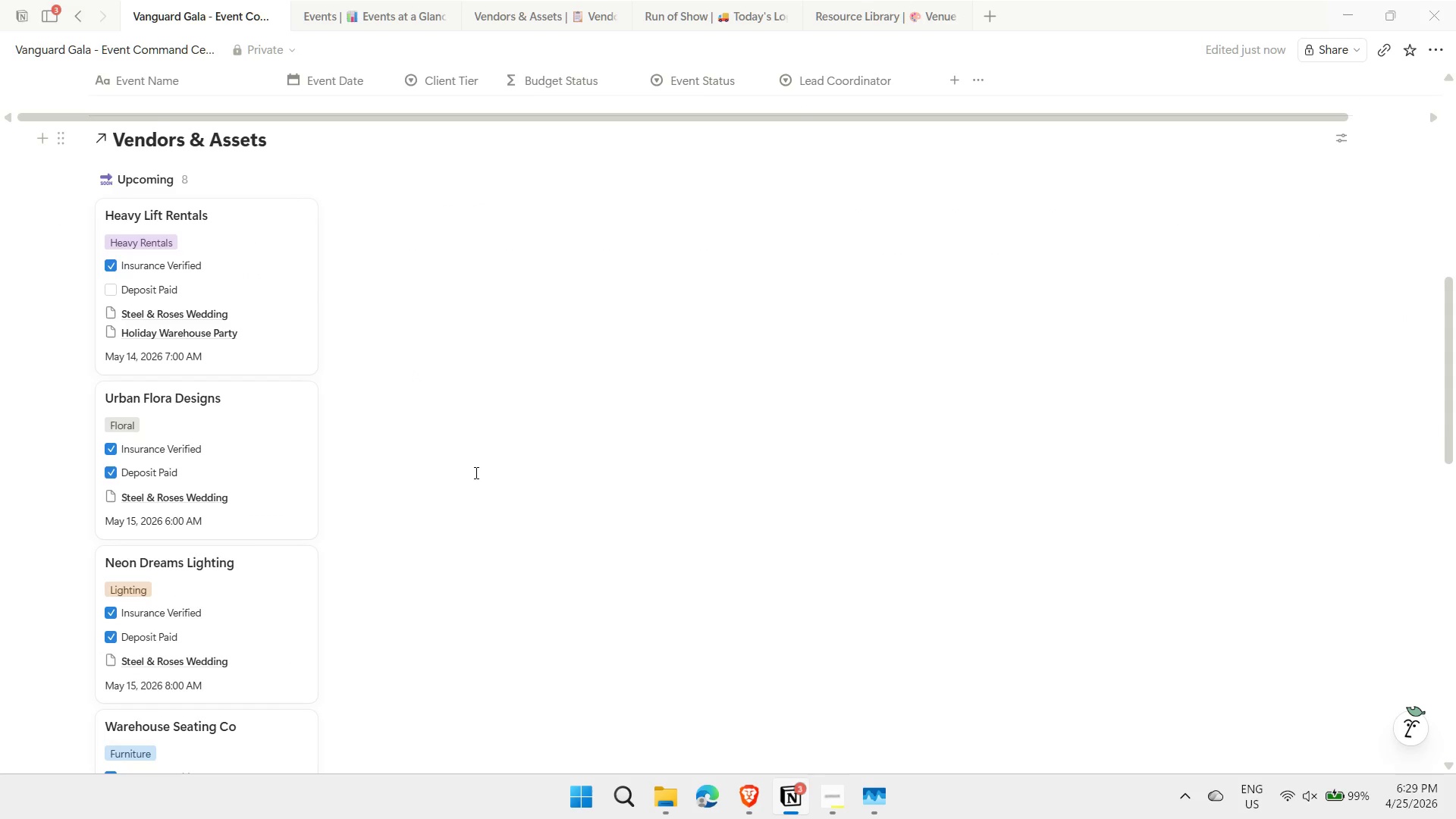 
left_click([584, 417])
 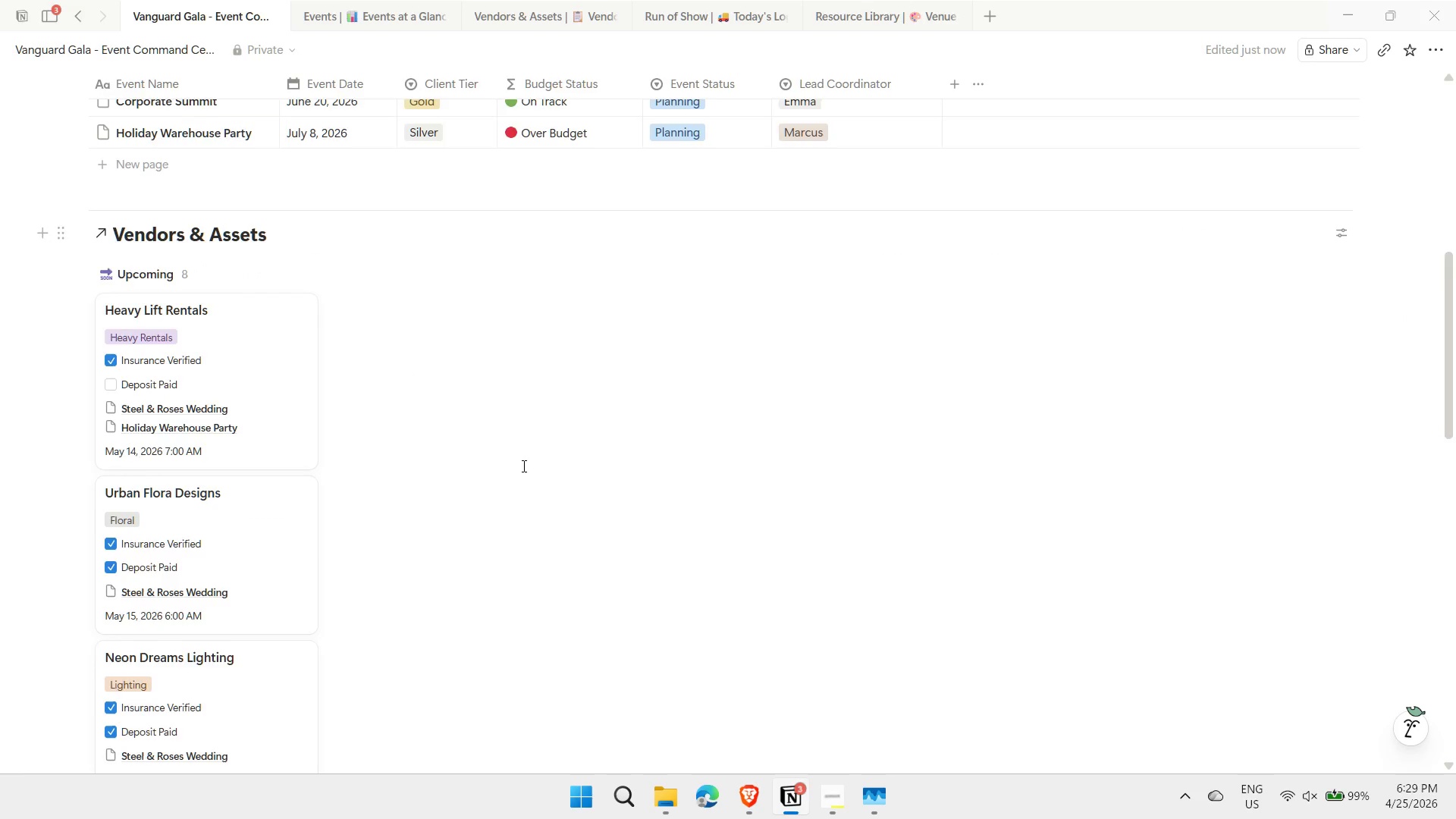 
scroll: coordinate [473, 471], scroll_direction: down, amount: 11.0
 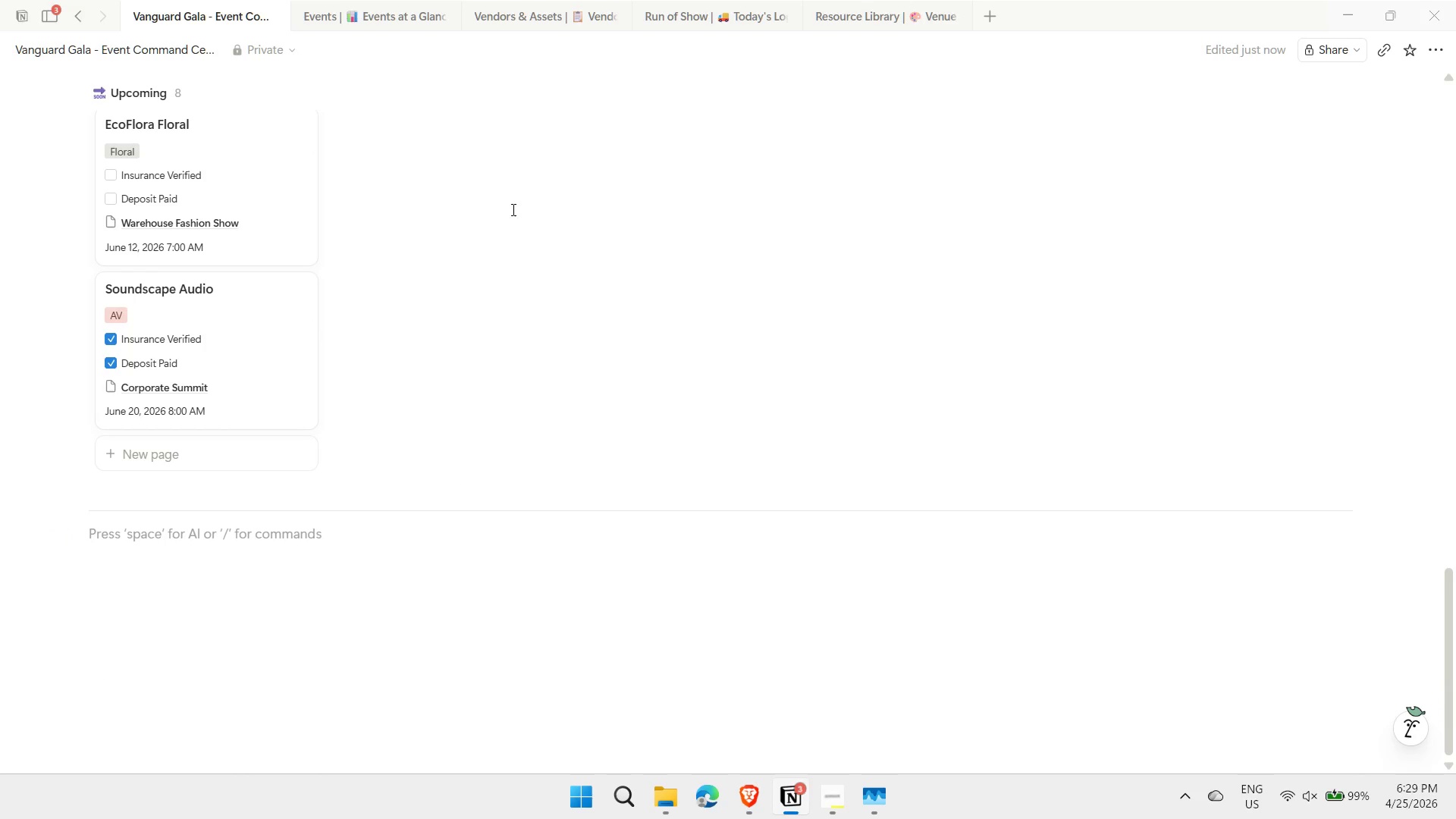 
left_click([722, 19])
 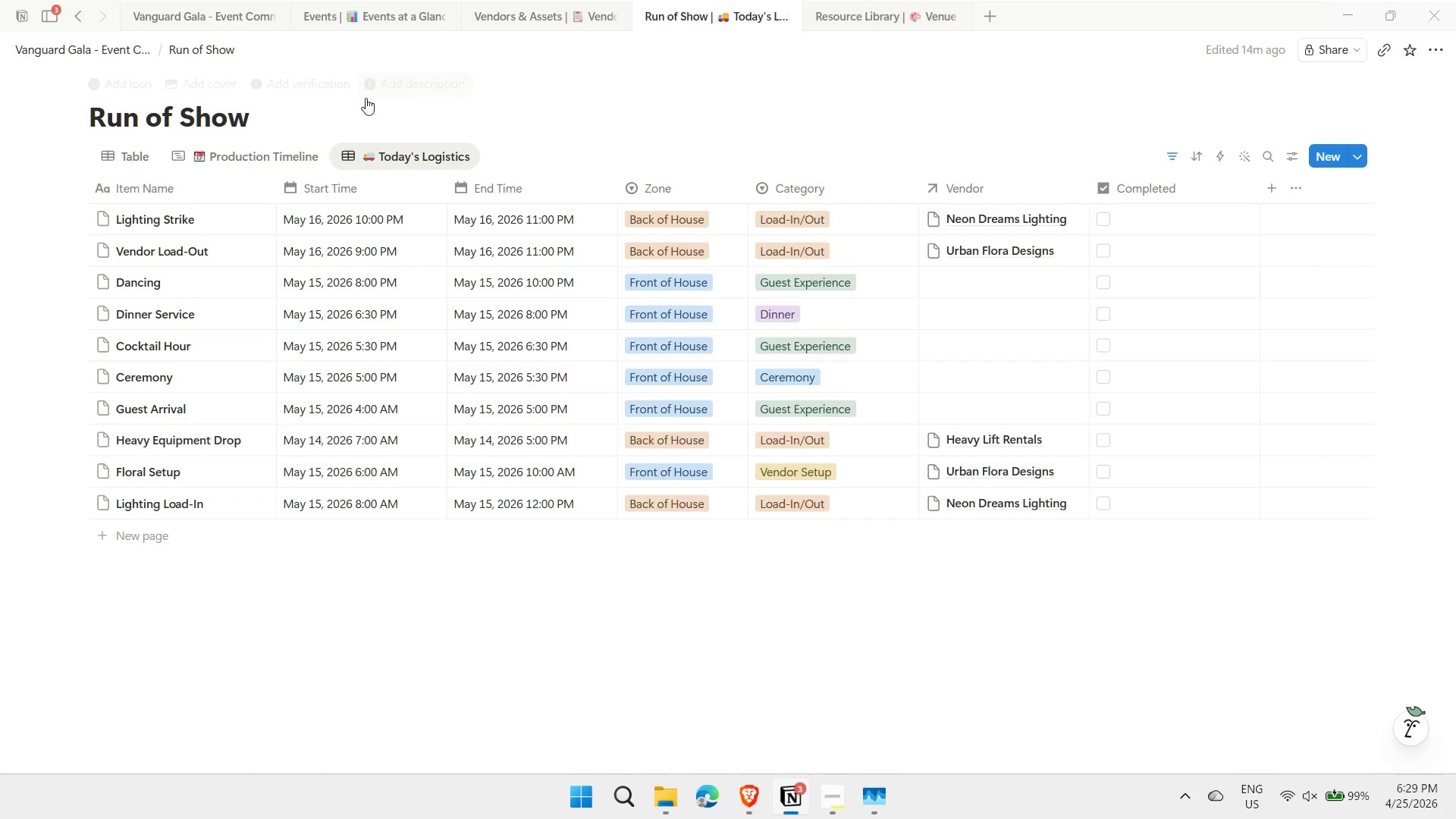 
left_click([267, 155])
 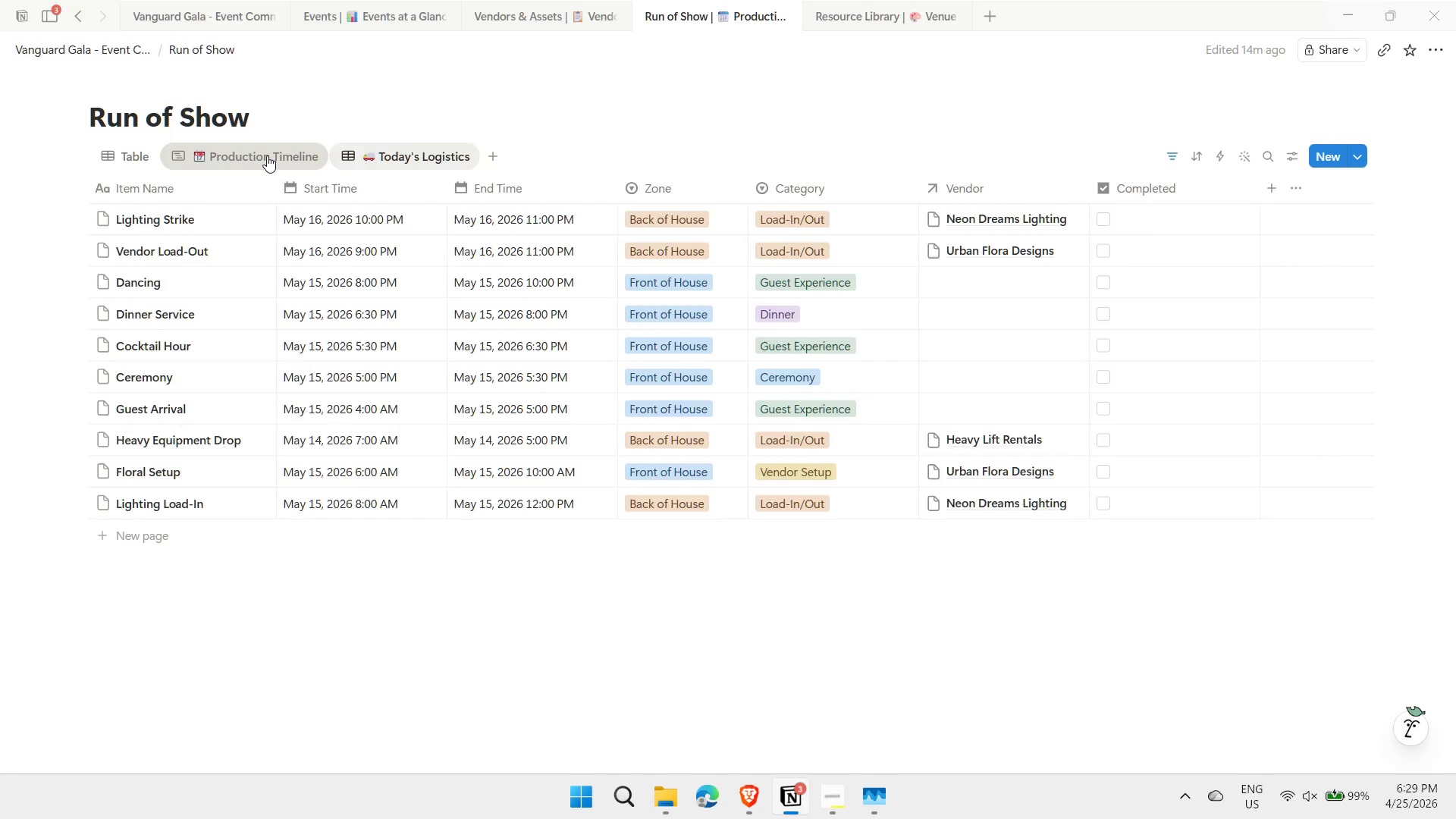 
mouse_move([419, 174])
 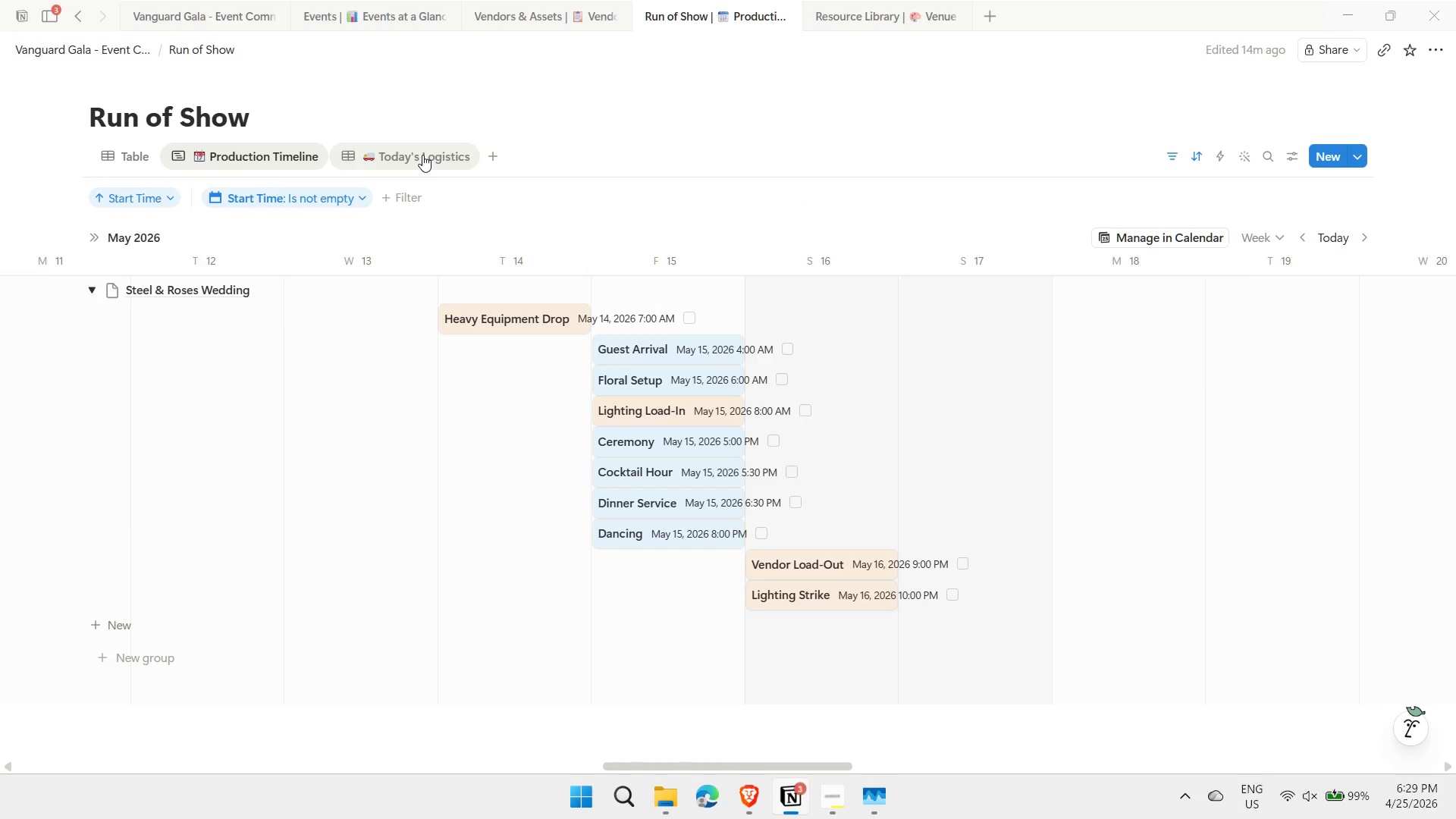 
left_click([422, 155])
 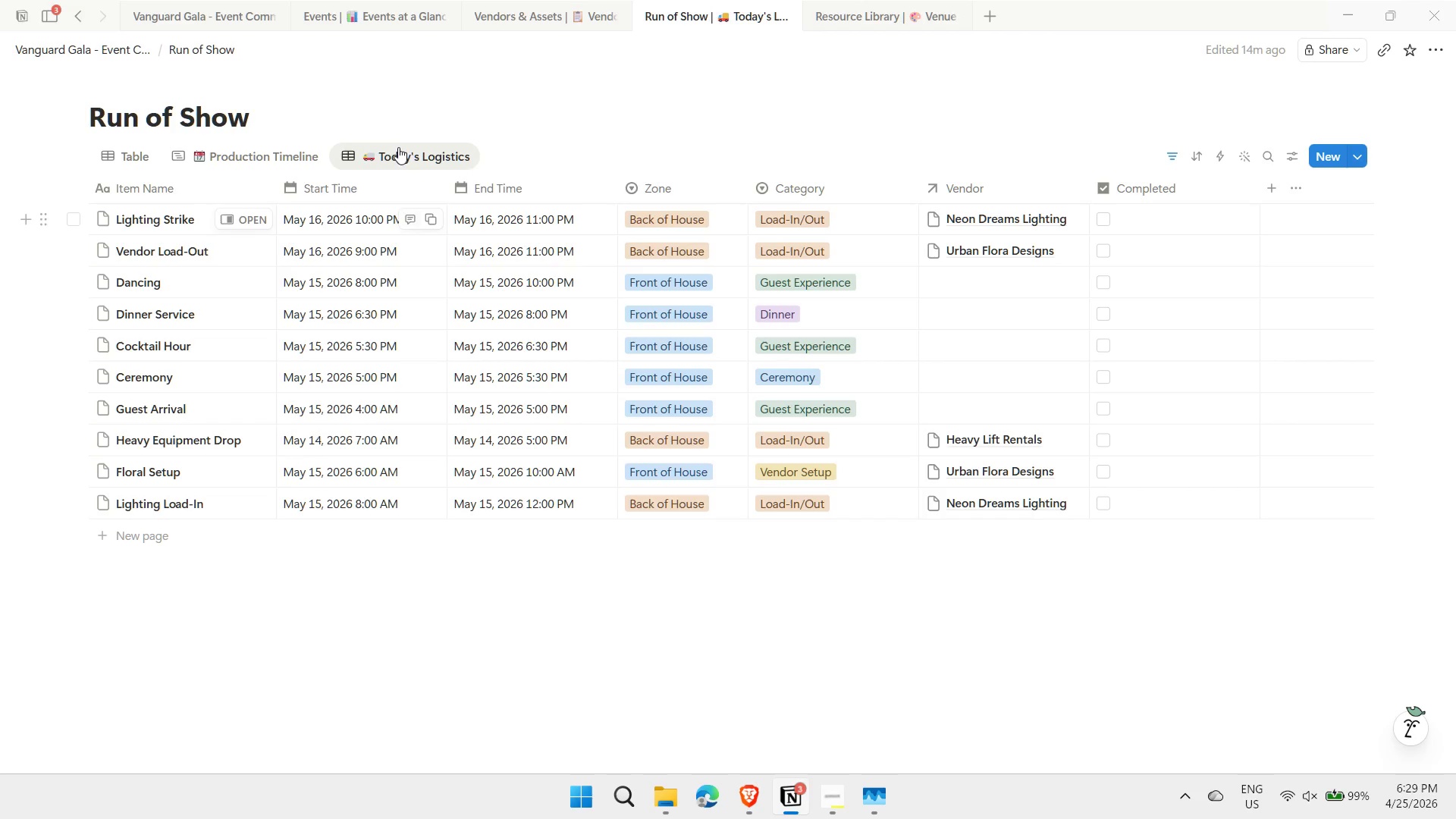 
left_click([254, 157])
 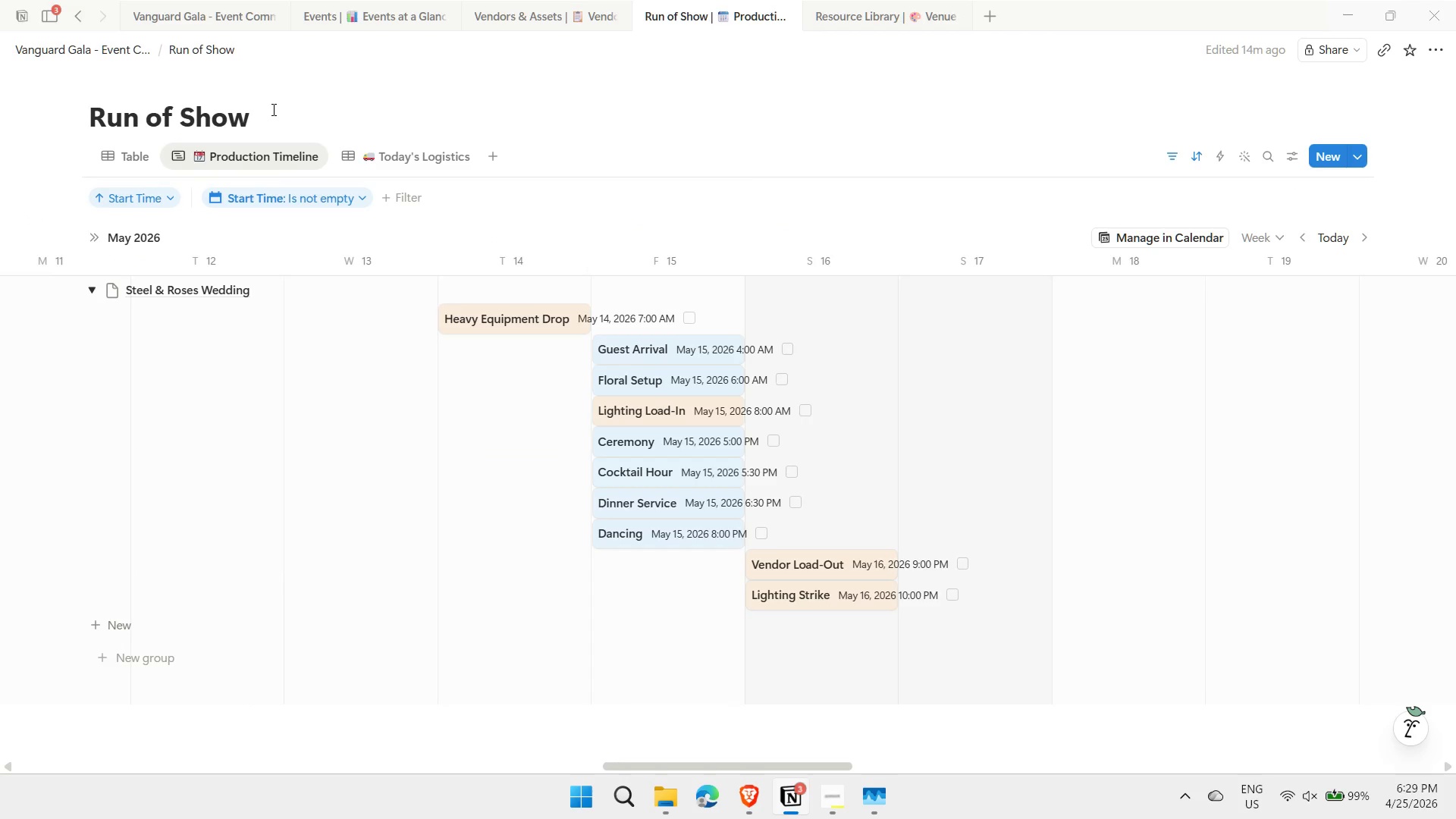 
left_click([208, 20])
 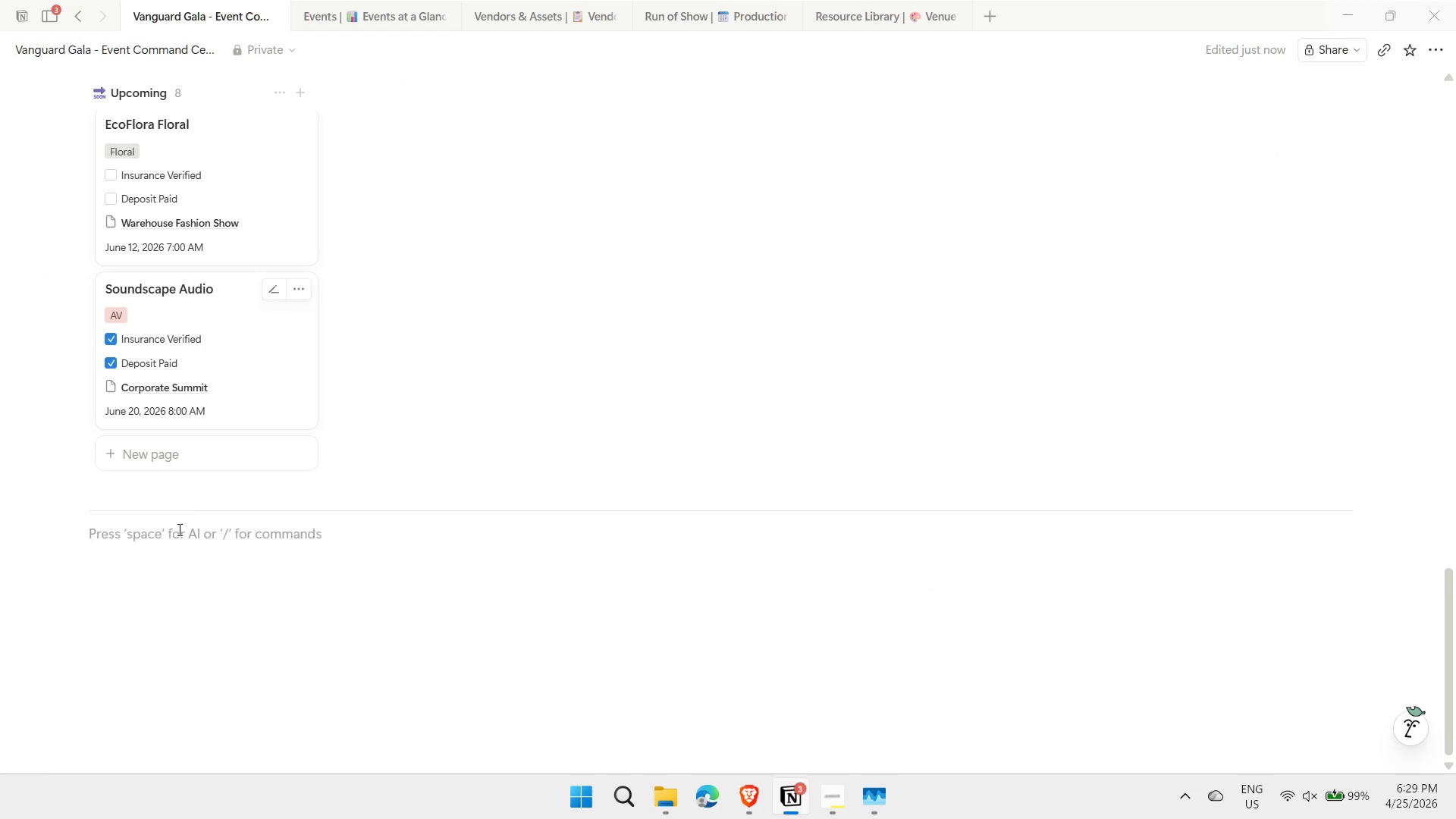 
left_click([174, 541])
 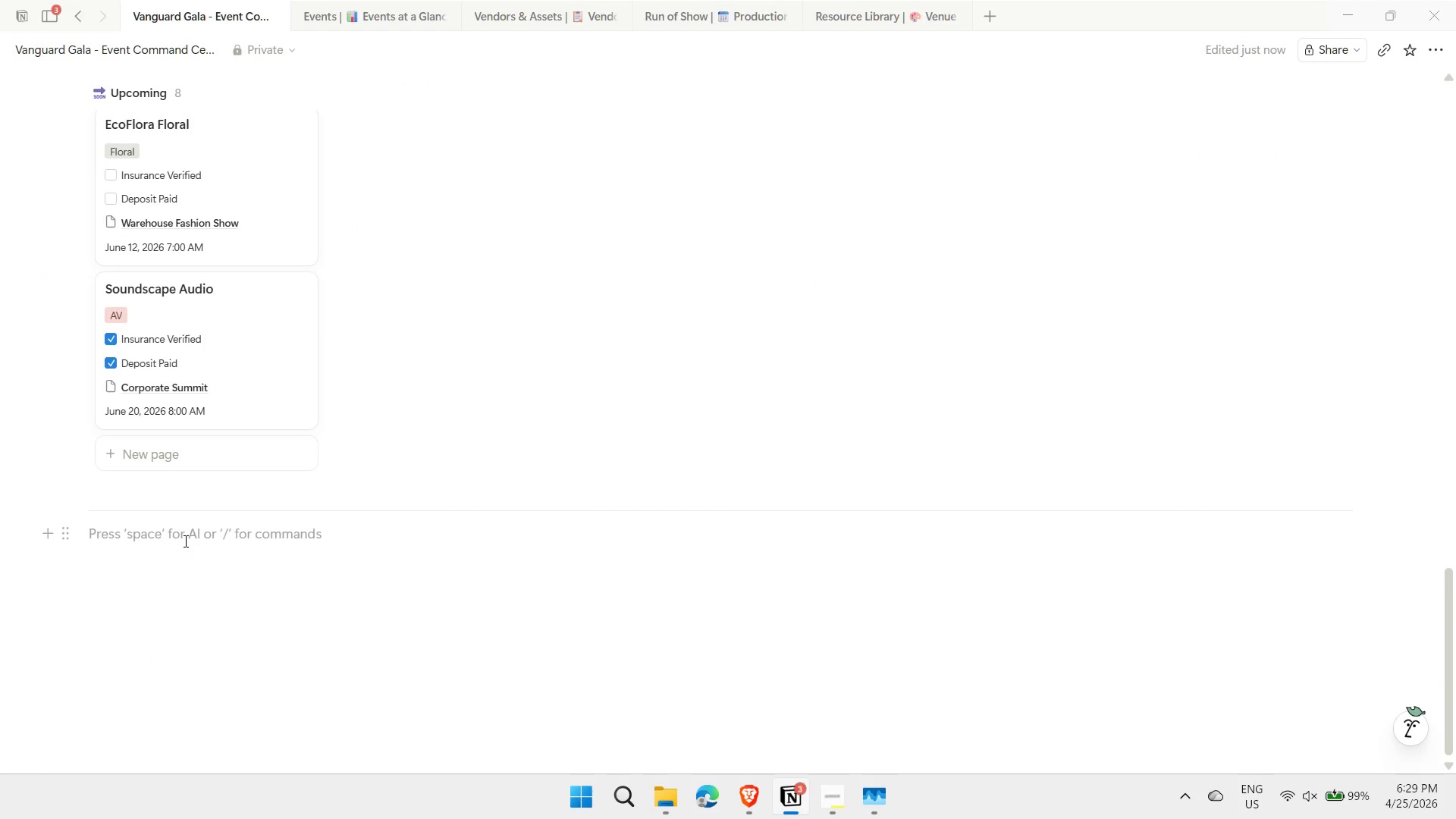 
type(/linked)
 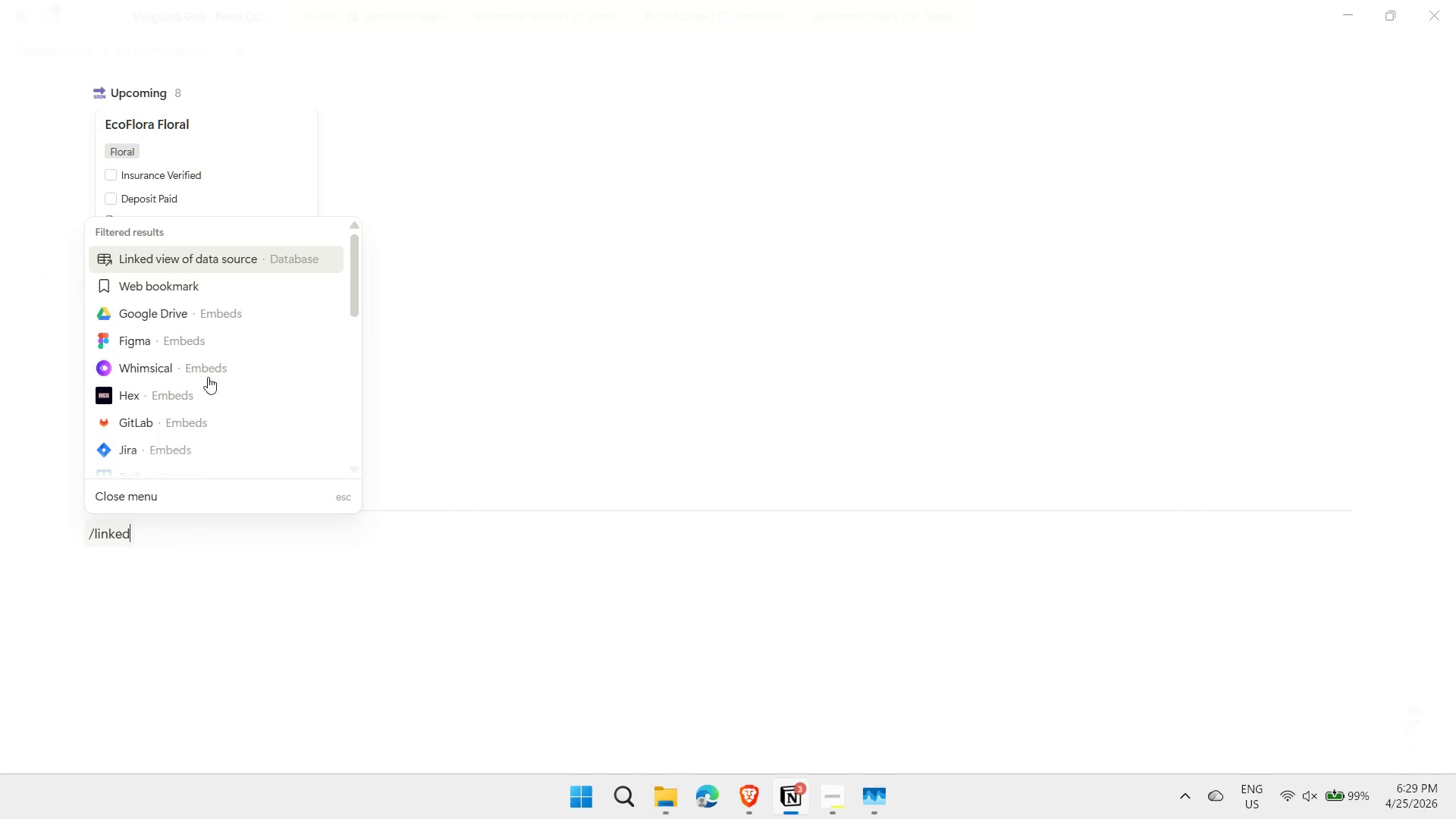 
left_click([226, 256])
 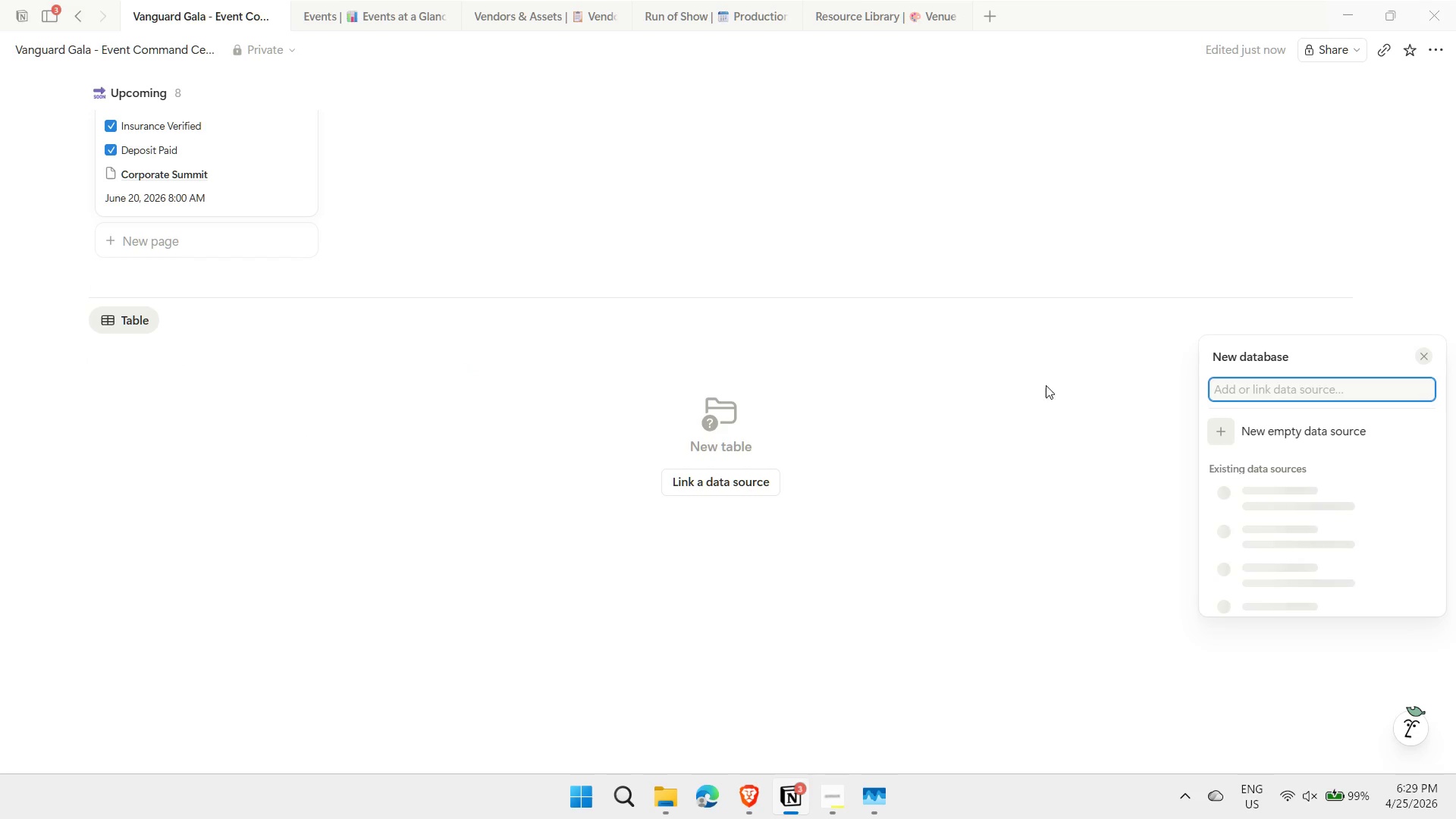 
left_click([1277, 392])
 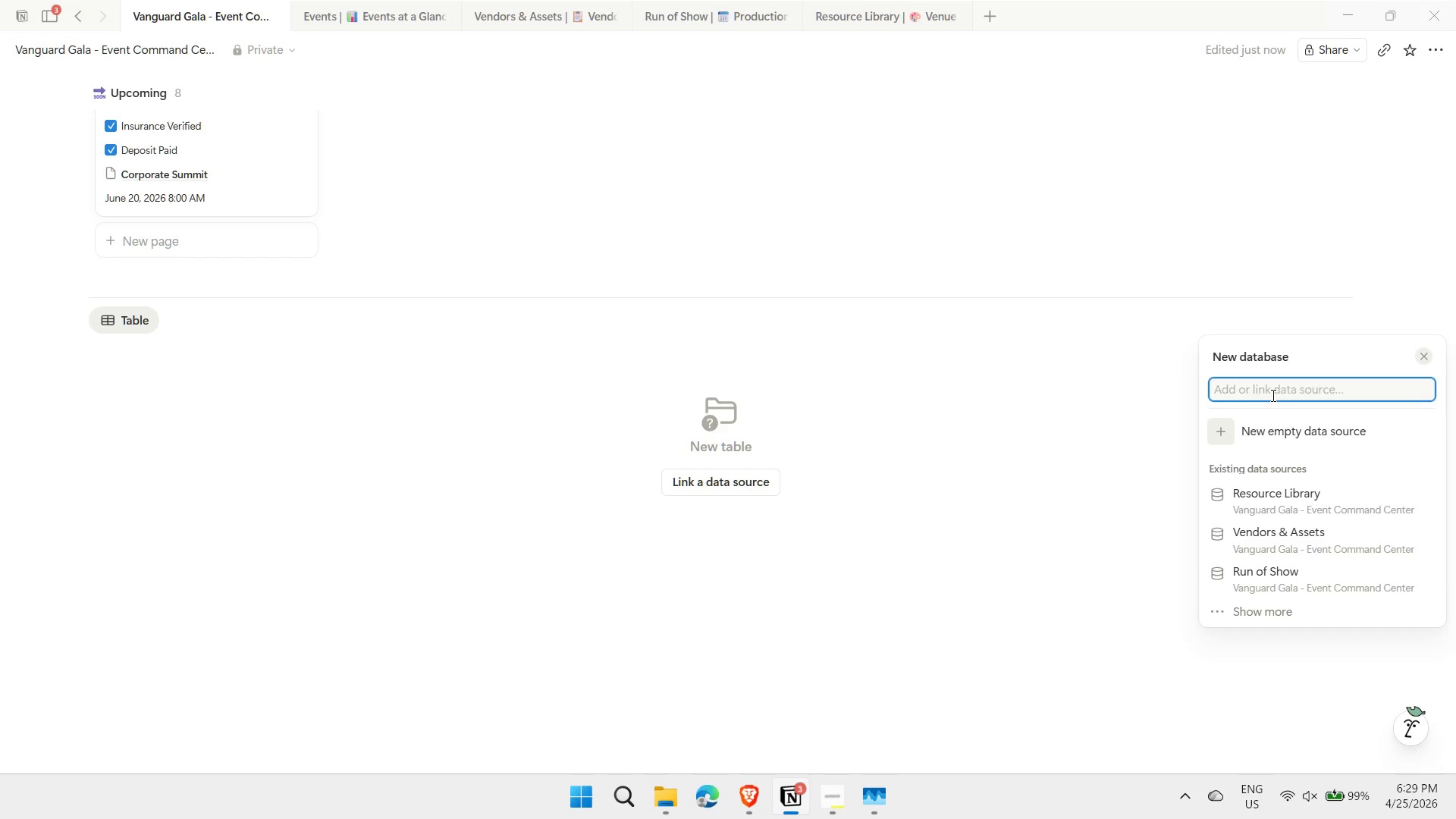 
type(runof )
key(Backspace)
key(Backspace)
 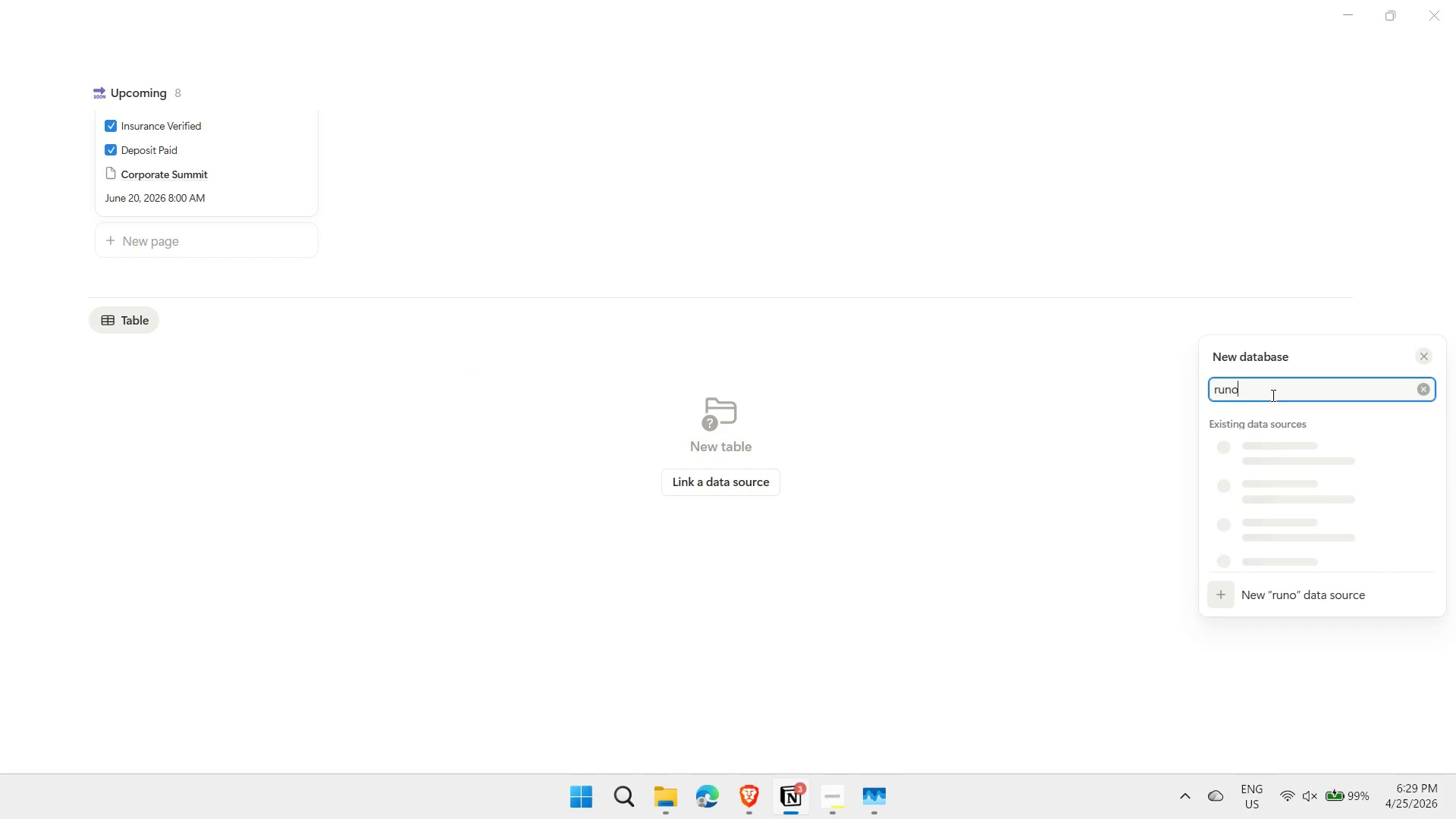 
key(Backspace)
 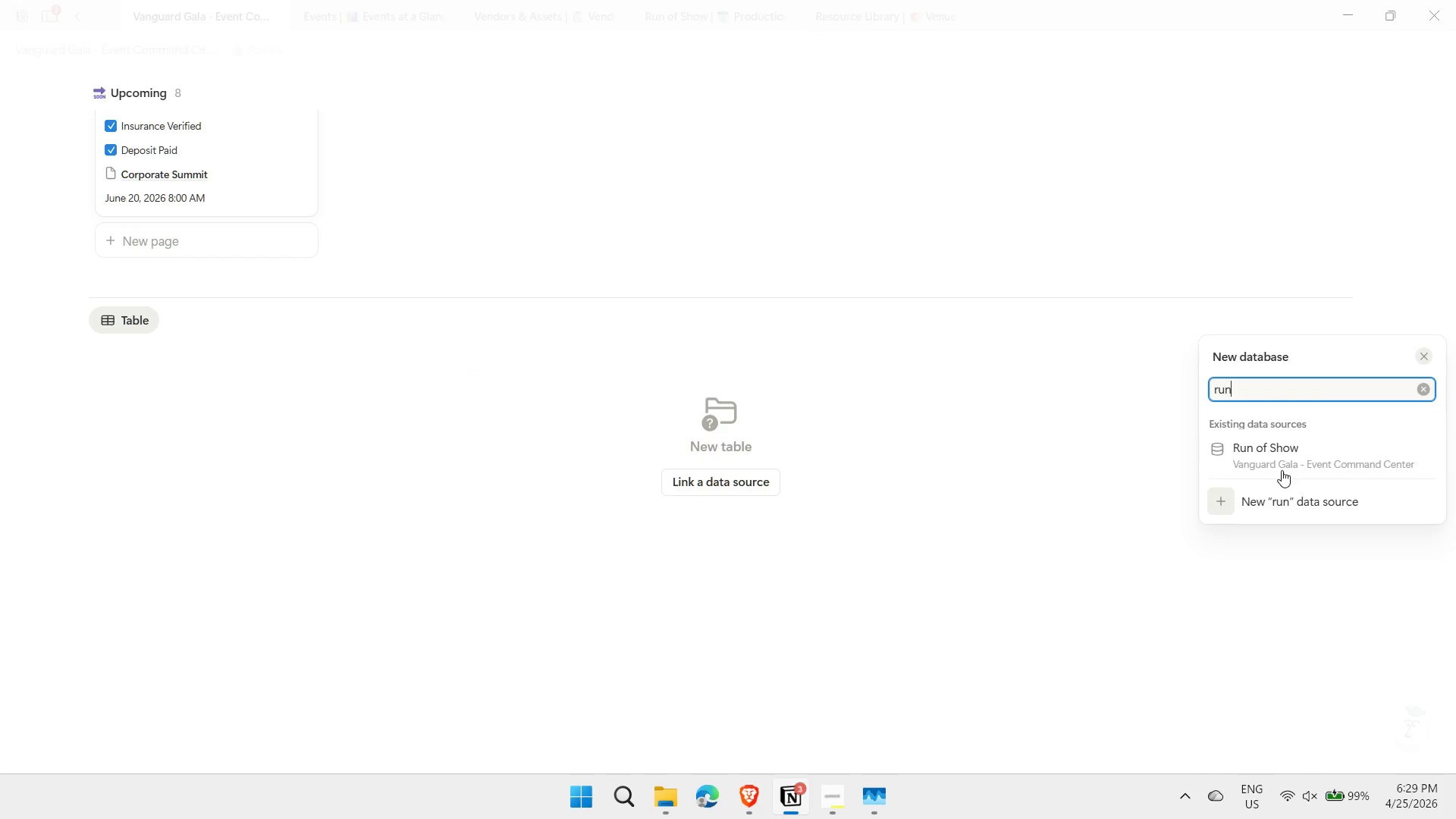 
left_click([1291, 466])
 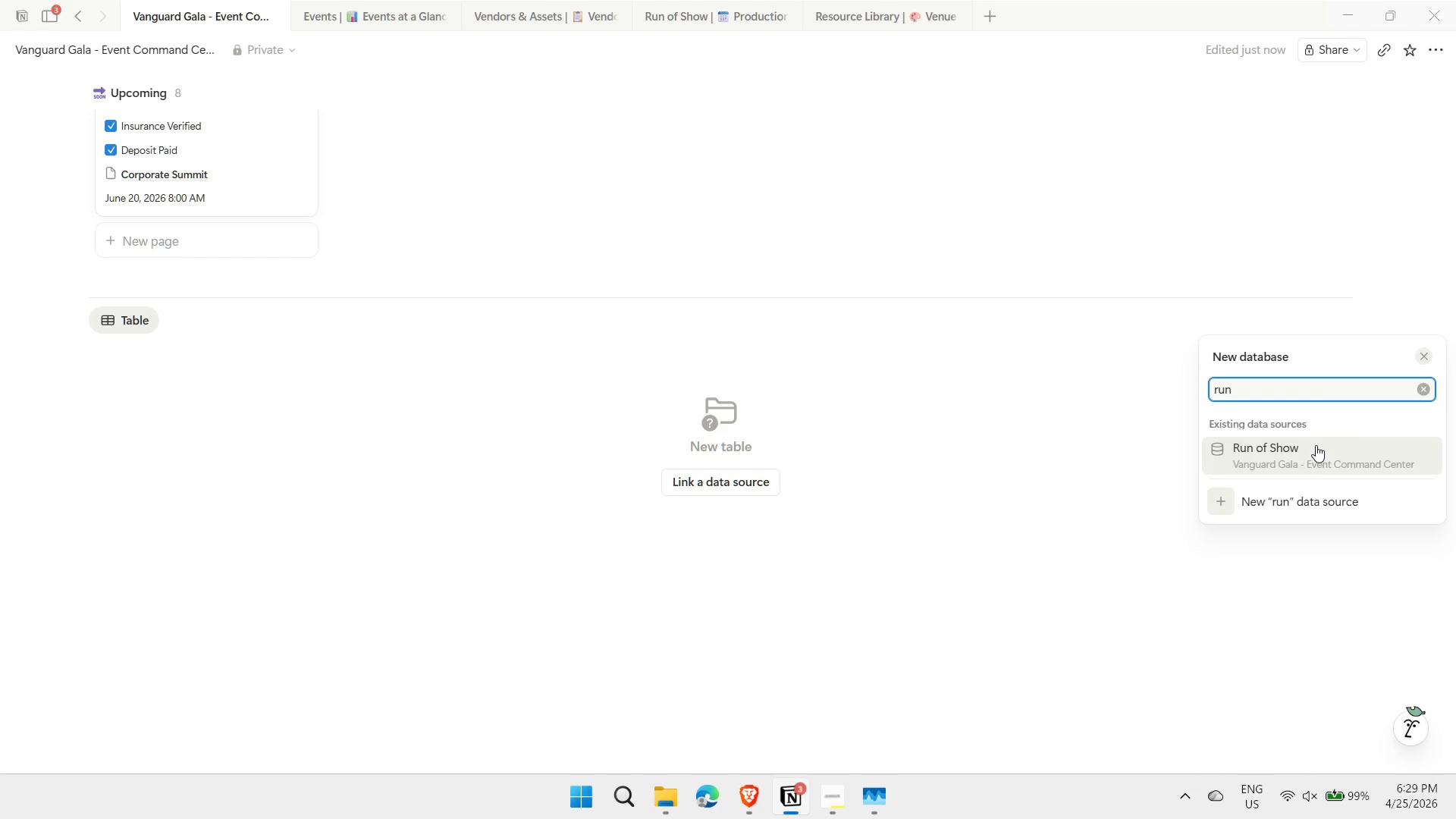 
mouse_move([1278, 492])
 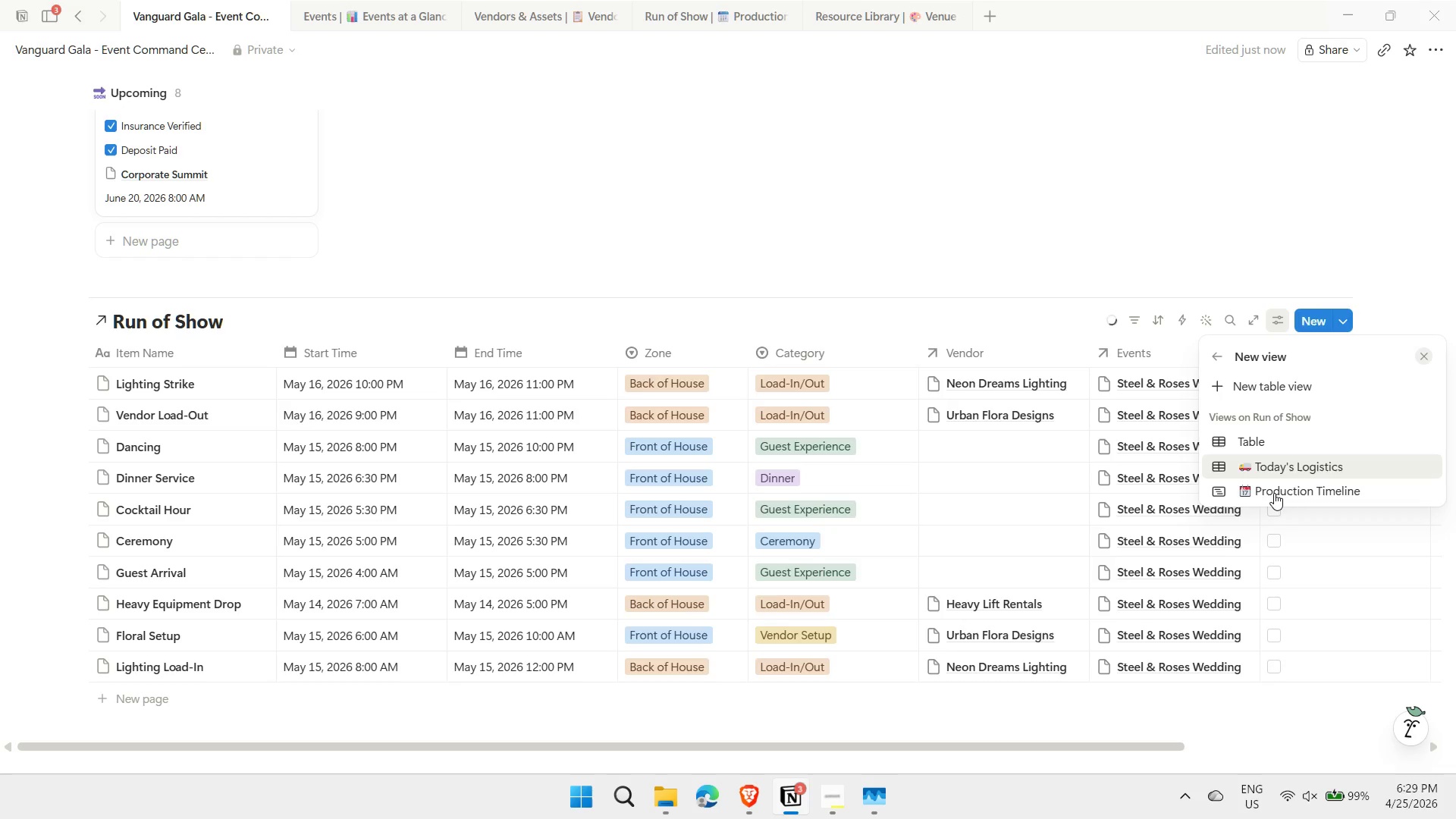 
left_click([1274, 493])
 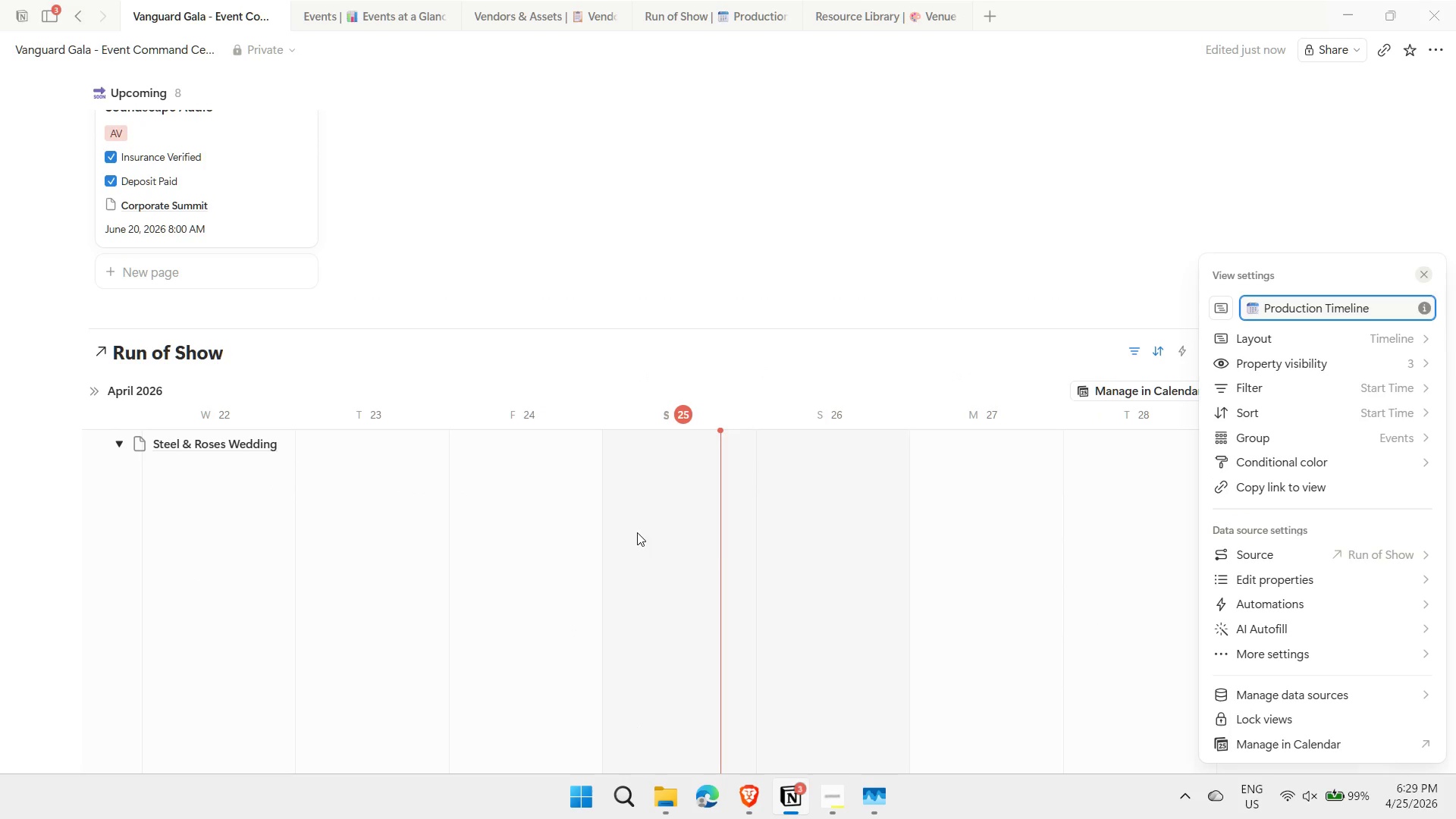 
left_click([1006, 378])
 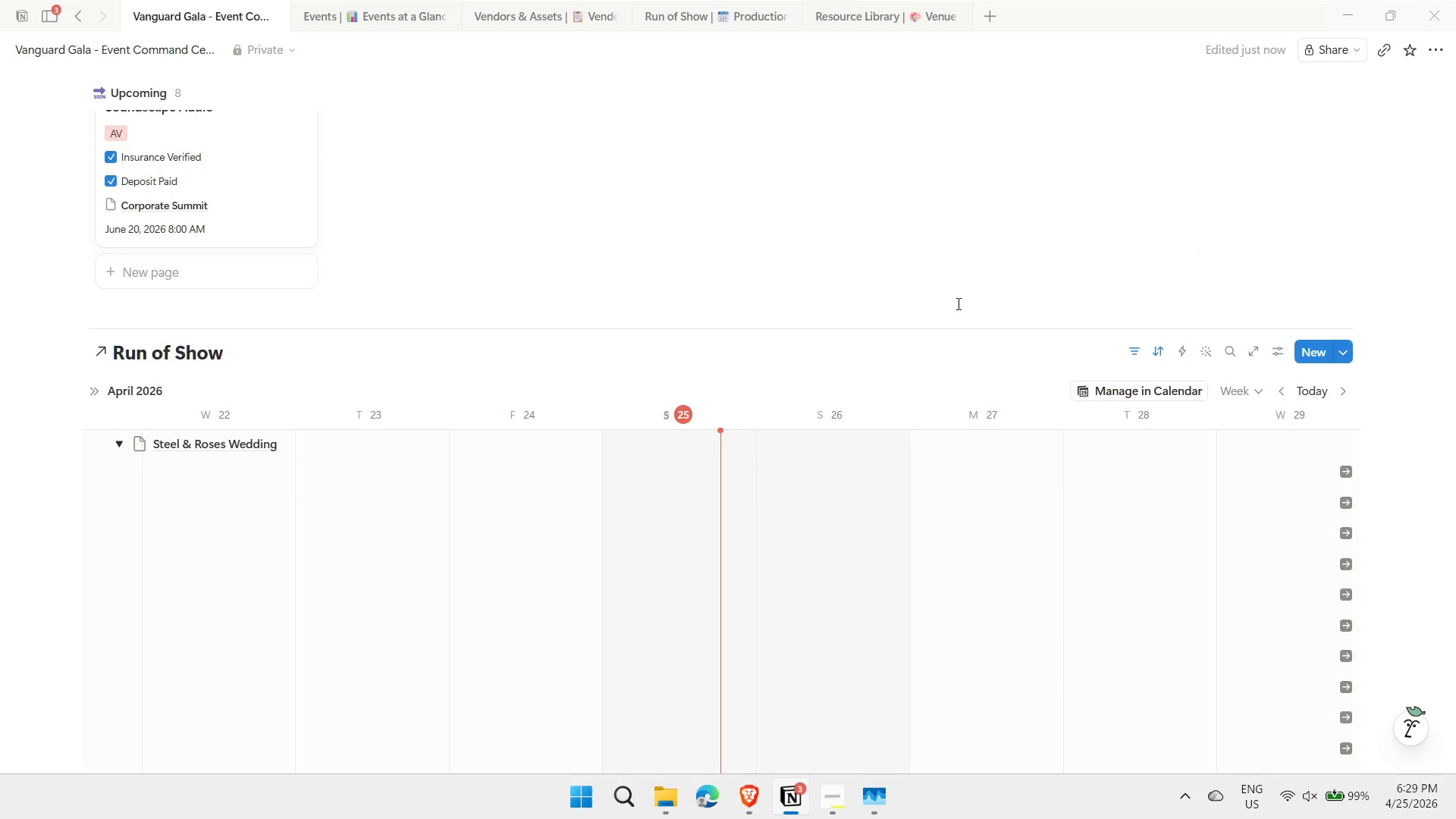 
scroll: coordinate [959, 291], scroll_direction: down, amount: 2.0
 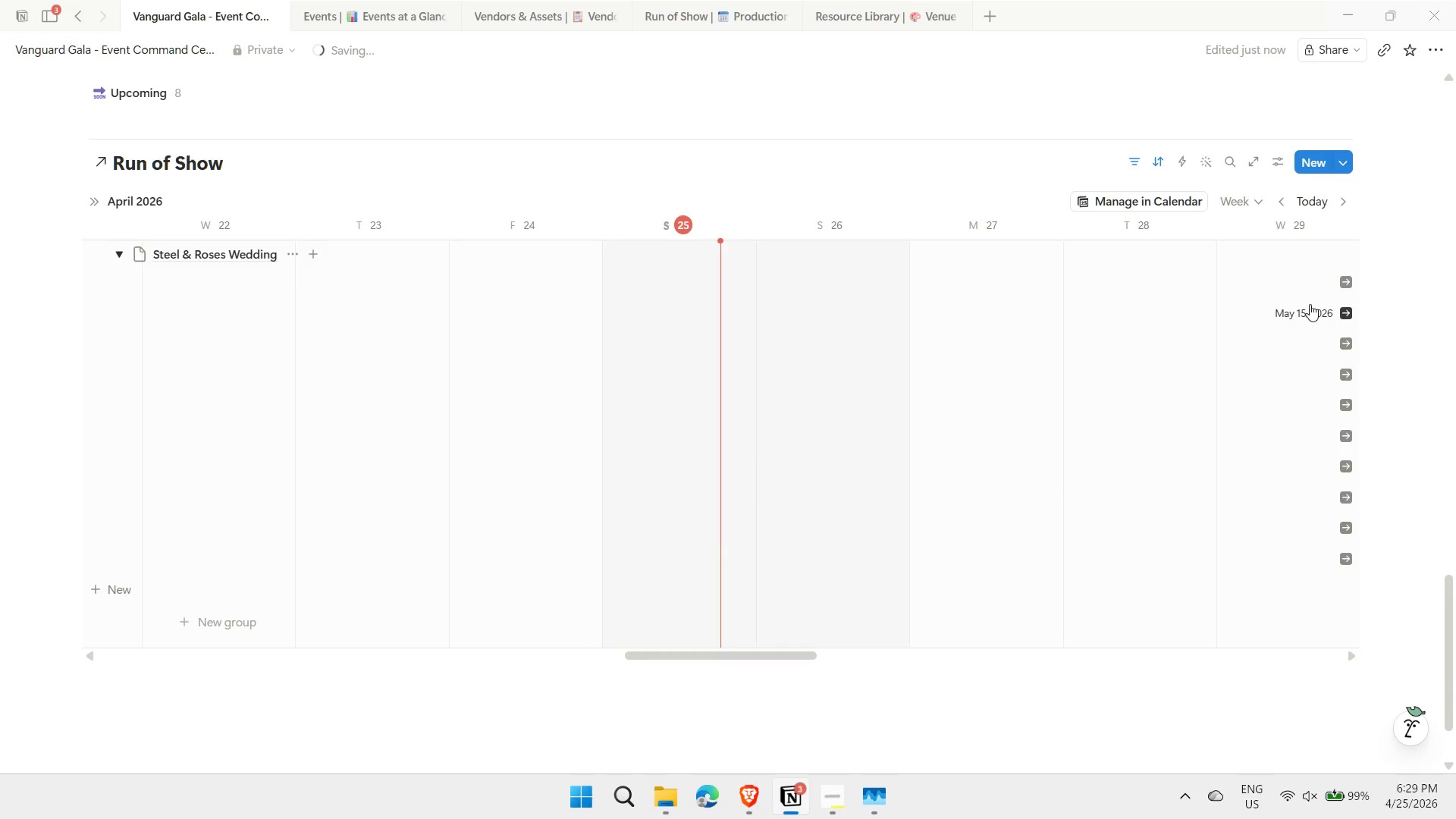 
left_click([1346, 281])
 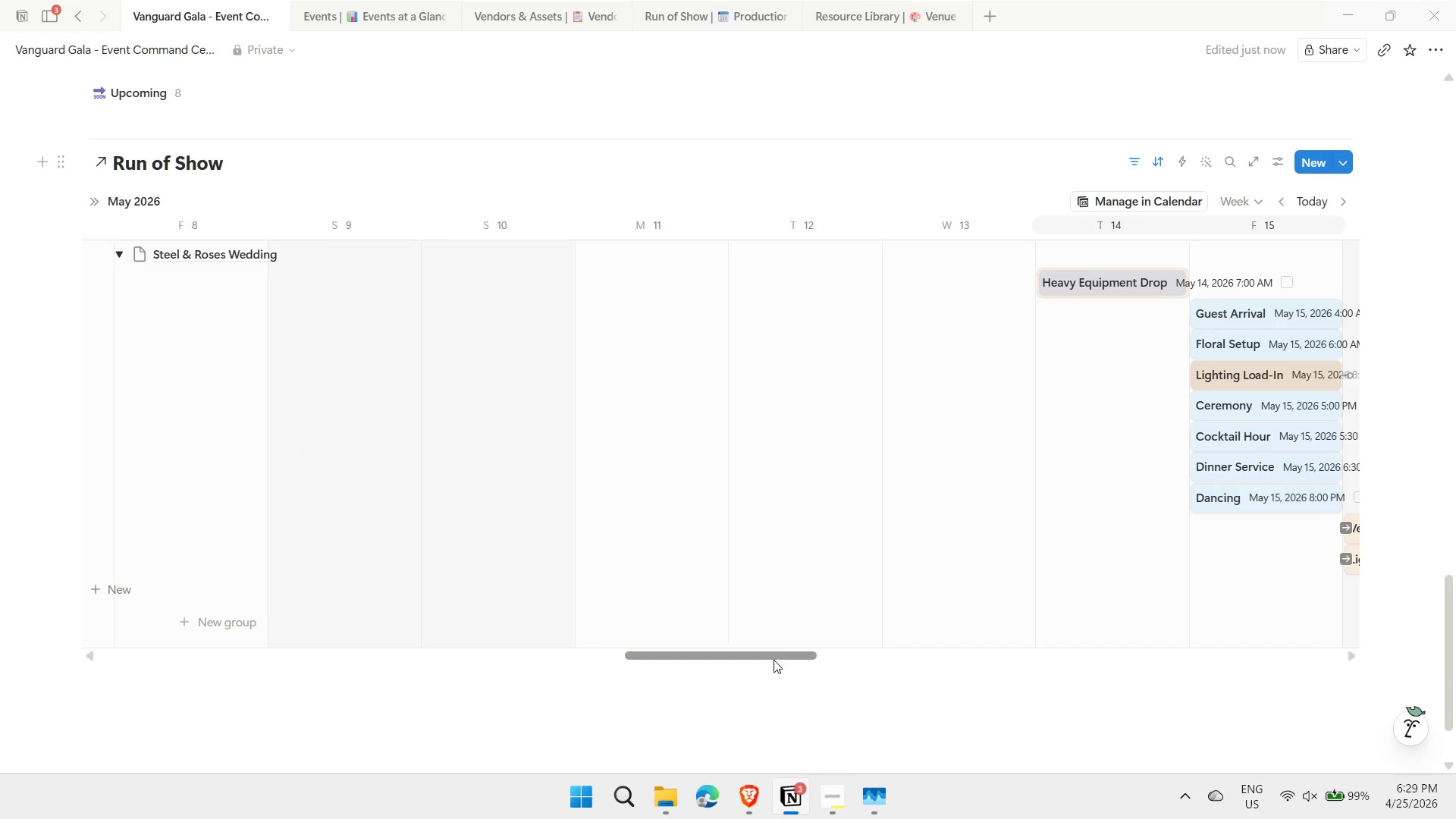 
left_click_drag(start_coordinate=[768, 652], to_coordinate=[836, 651])
 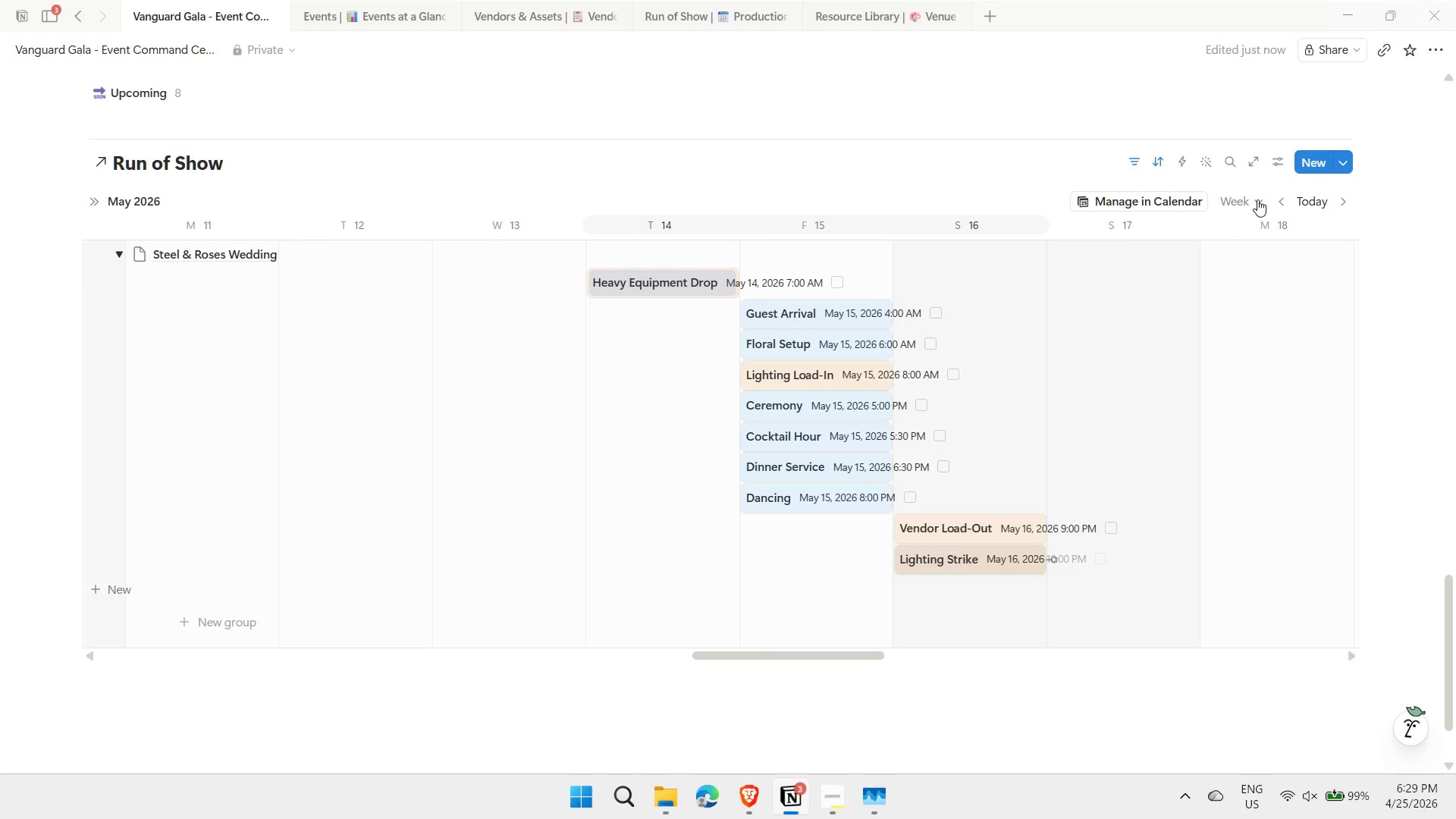 
left_click([1257, 199])
 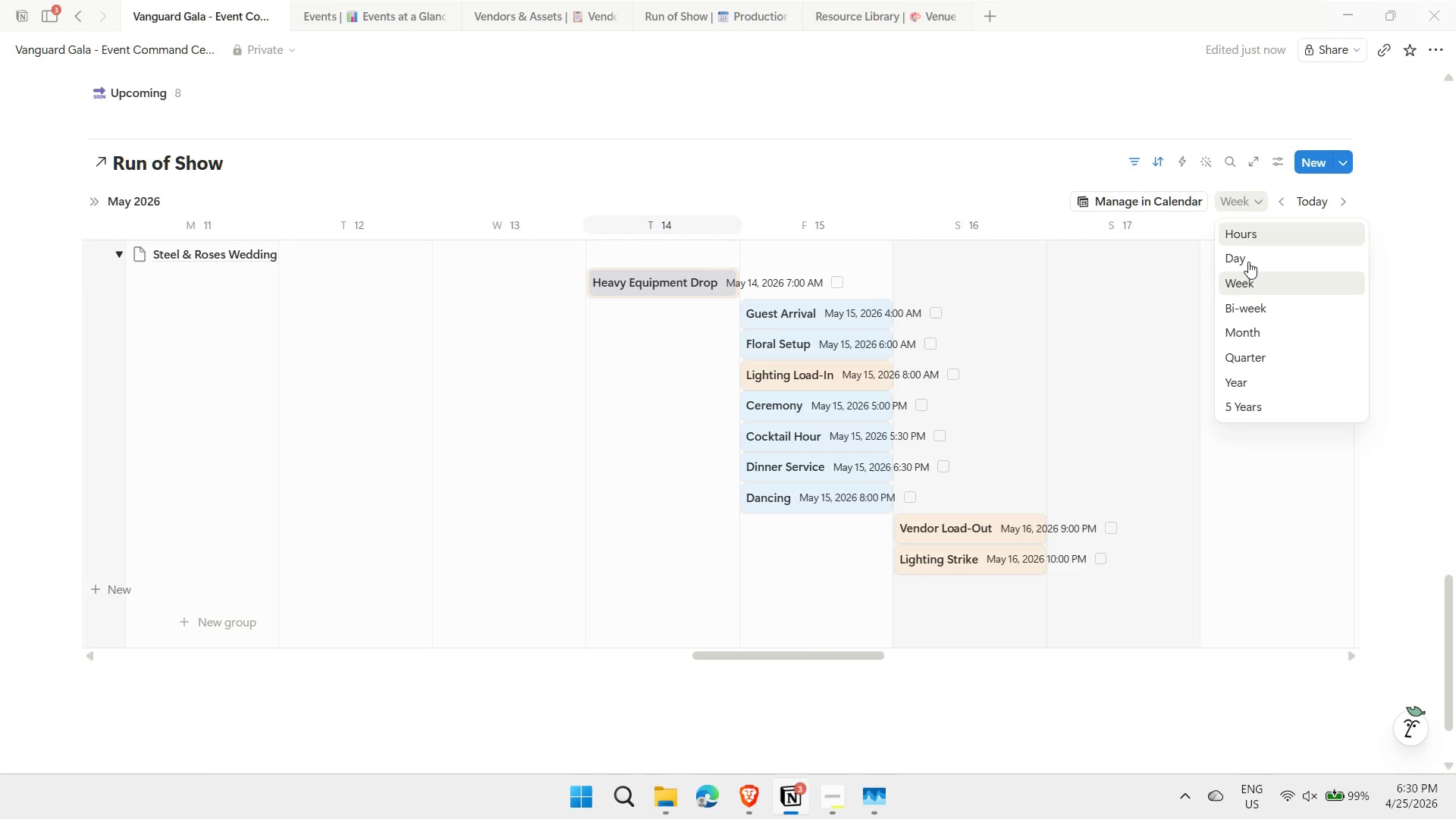 
left_click([1248, 262])
 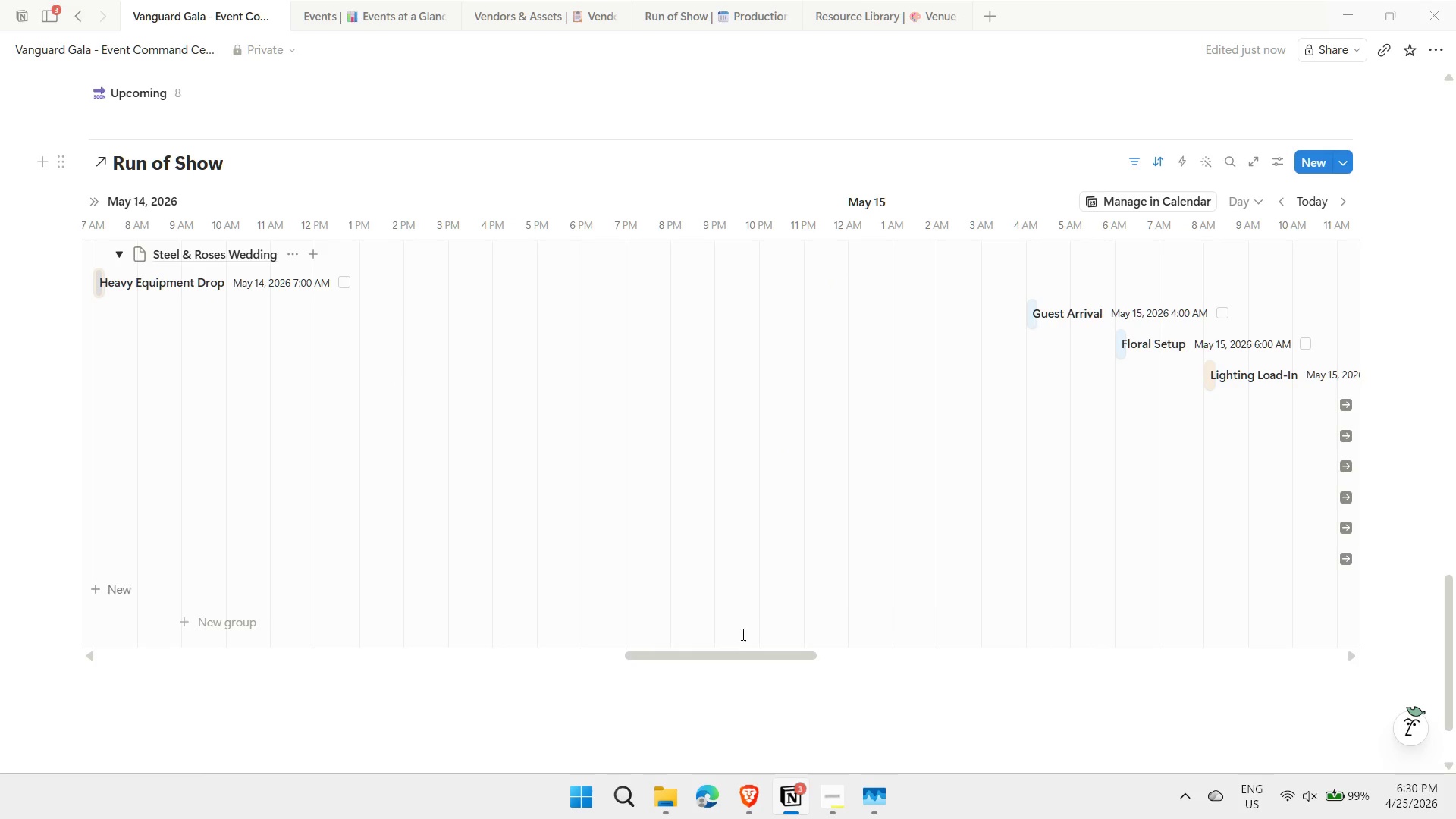 
left_click_drag(start_coordinate=[720, 656], to_coordinate=[836, 651])
 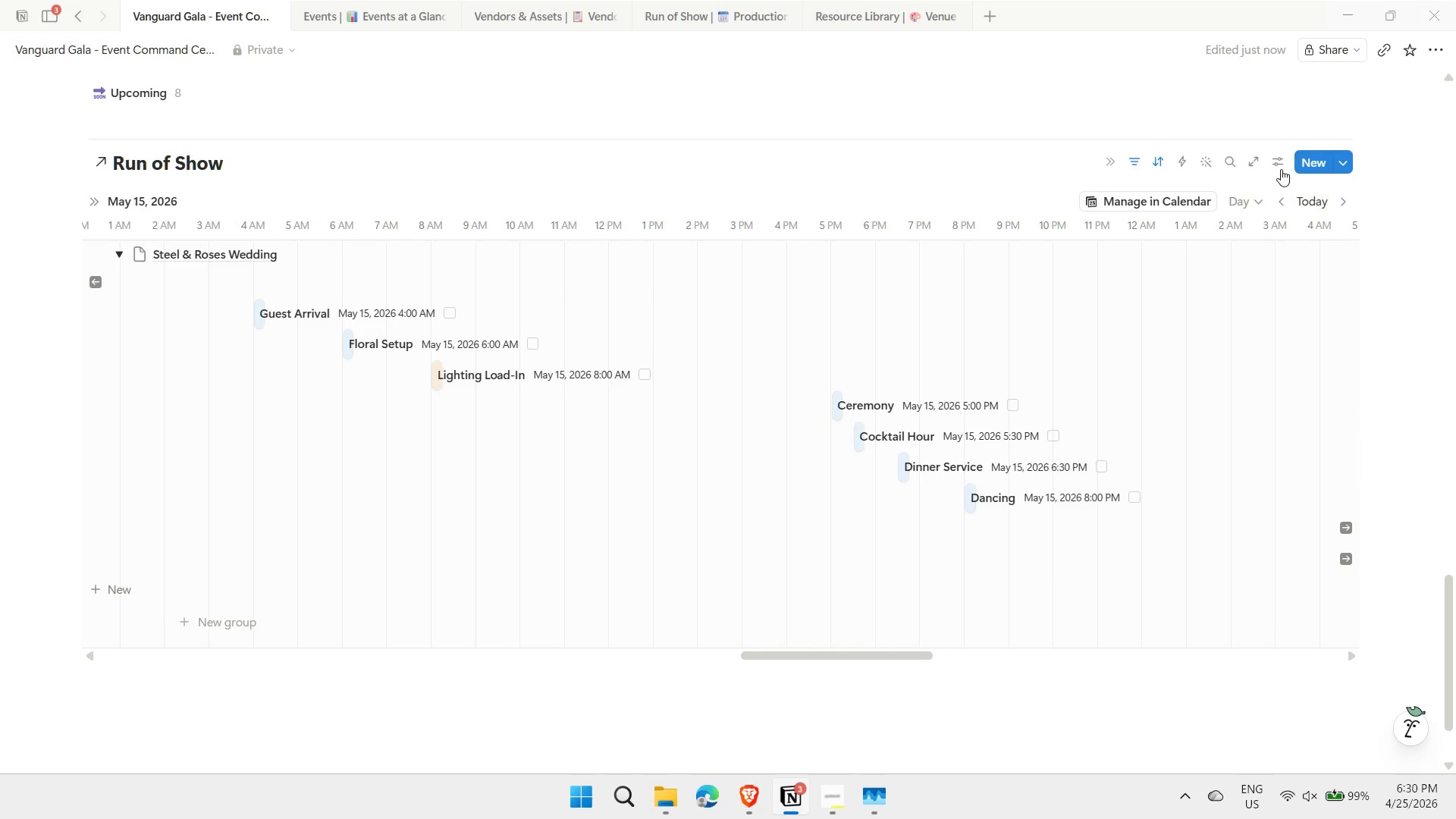 
left_click([1274, 163])
 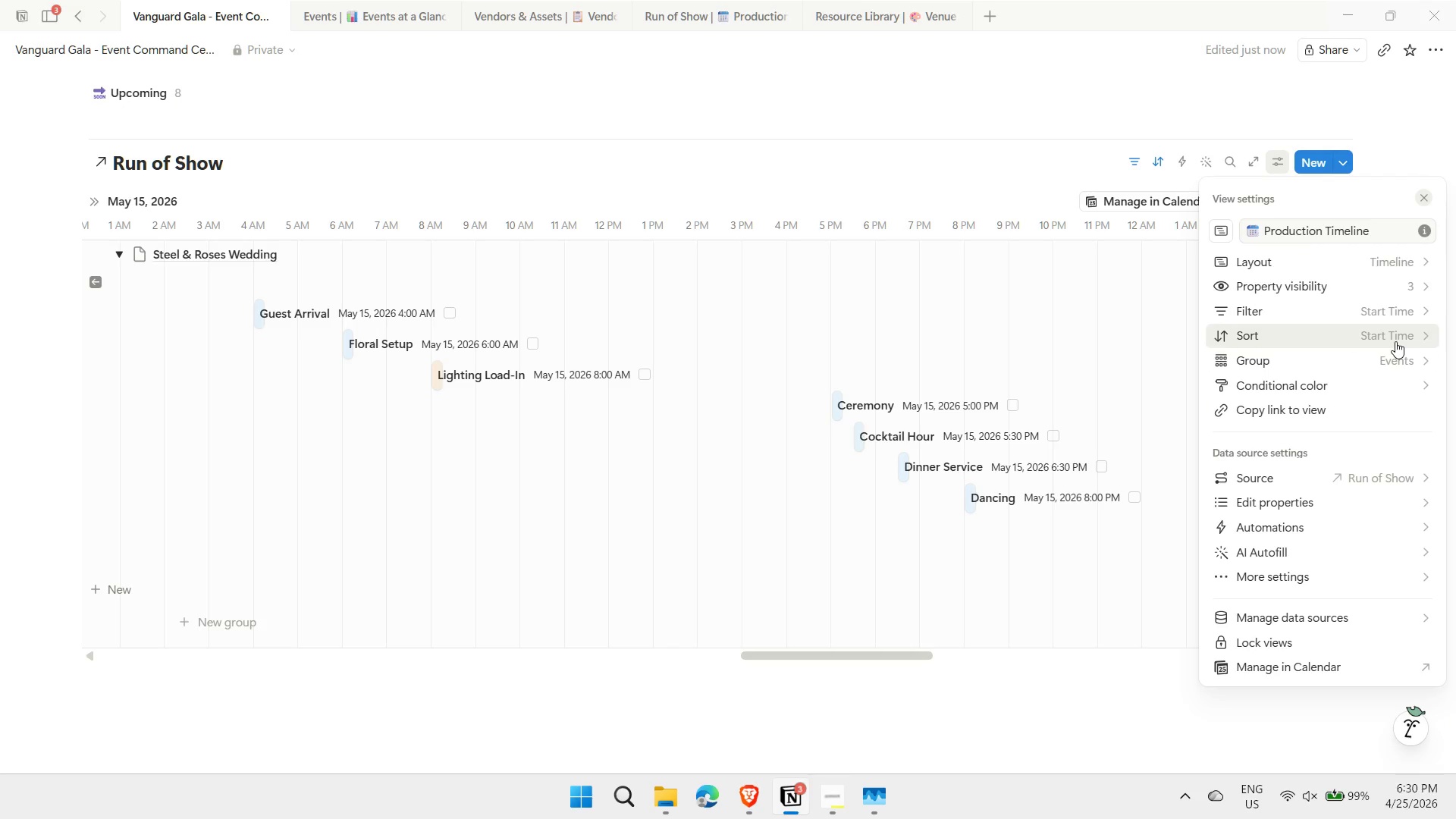 
wait(12.92)
 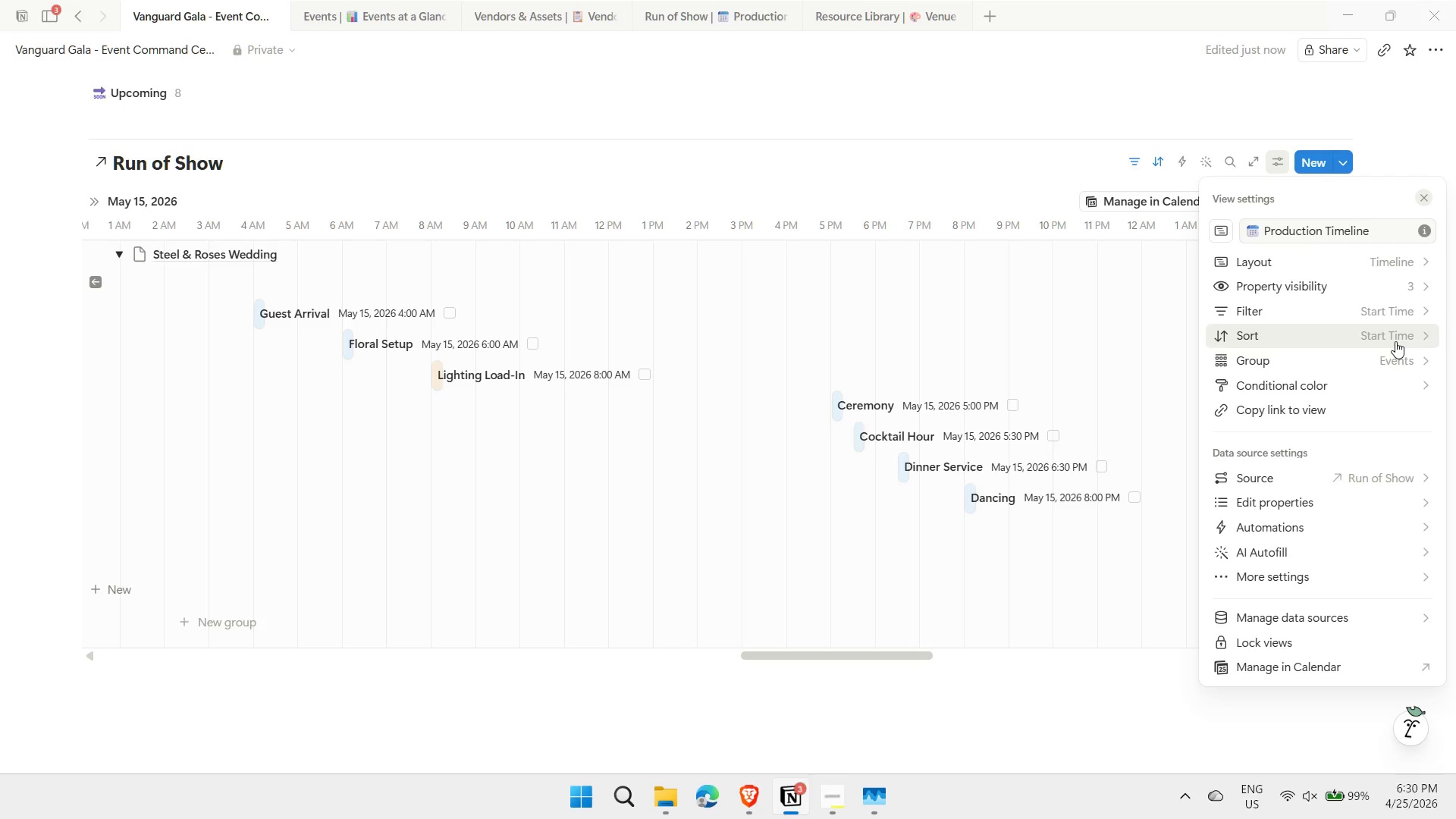 
left_click([1392, 500])
 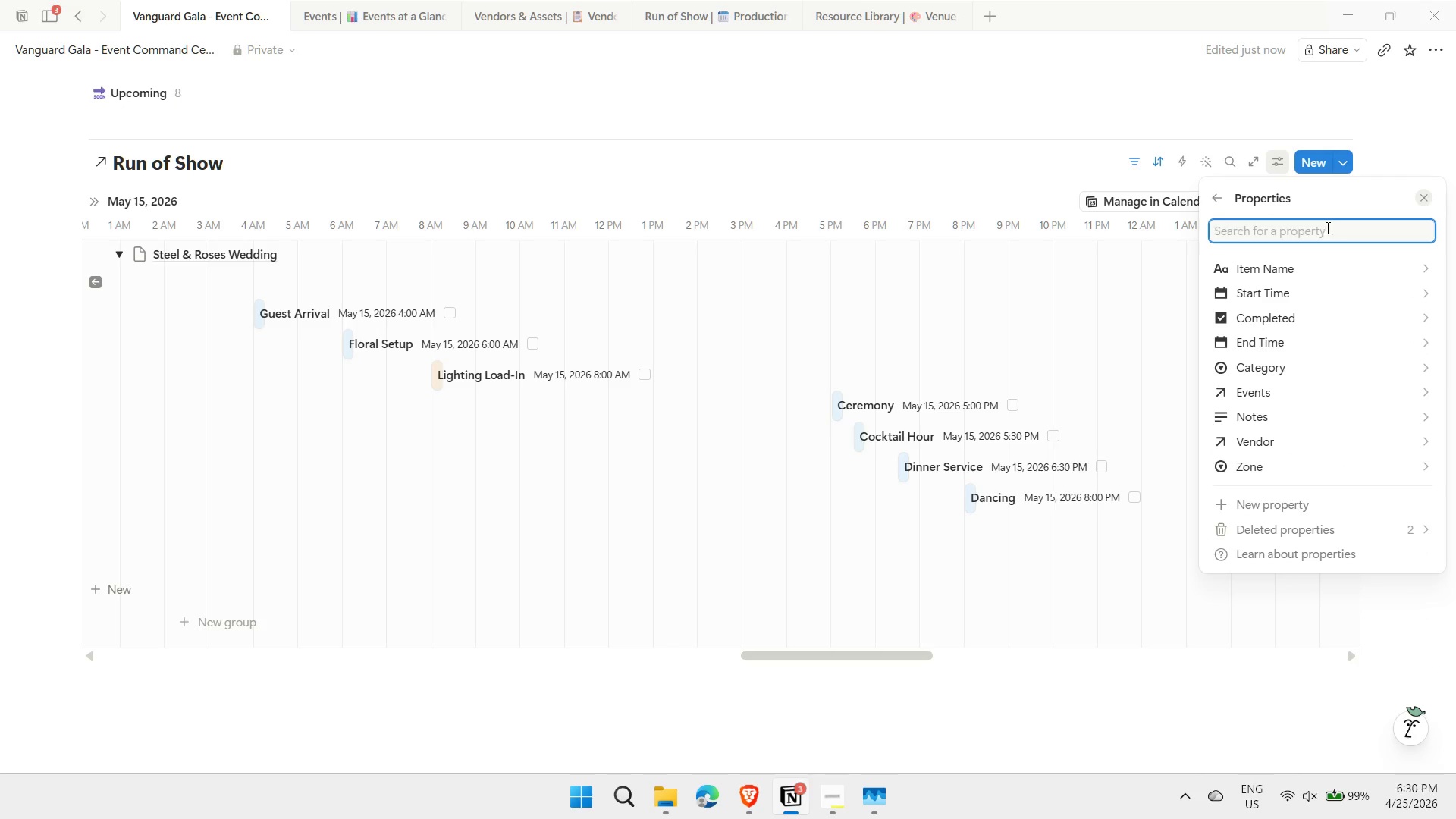 
left_click([1217, 202])
 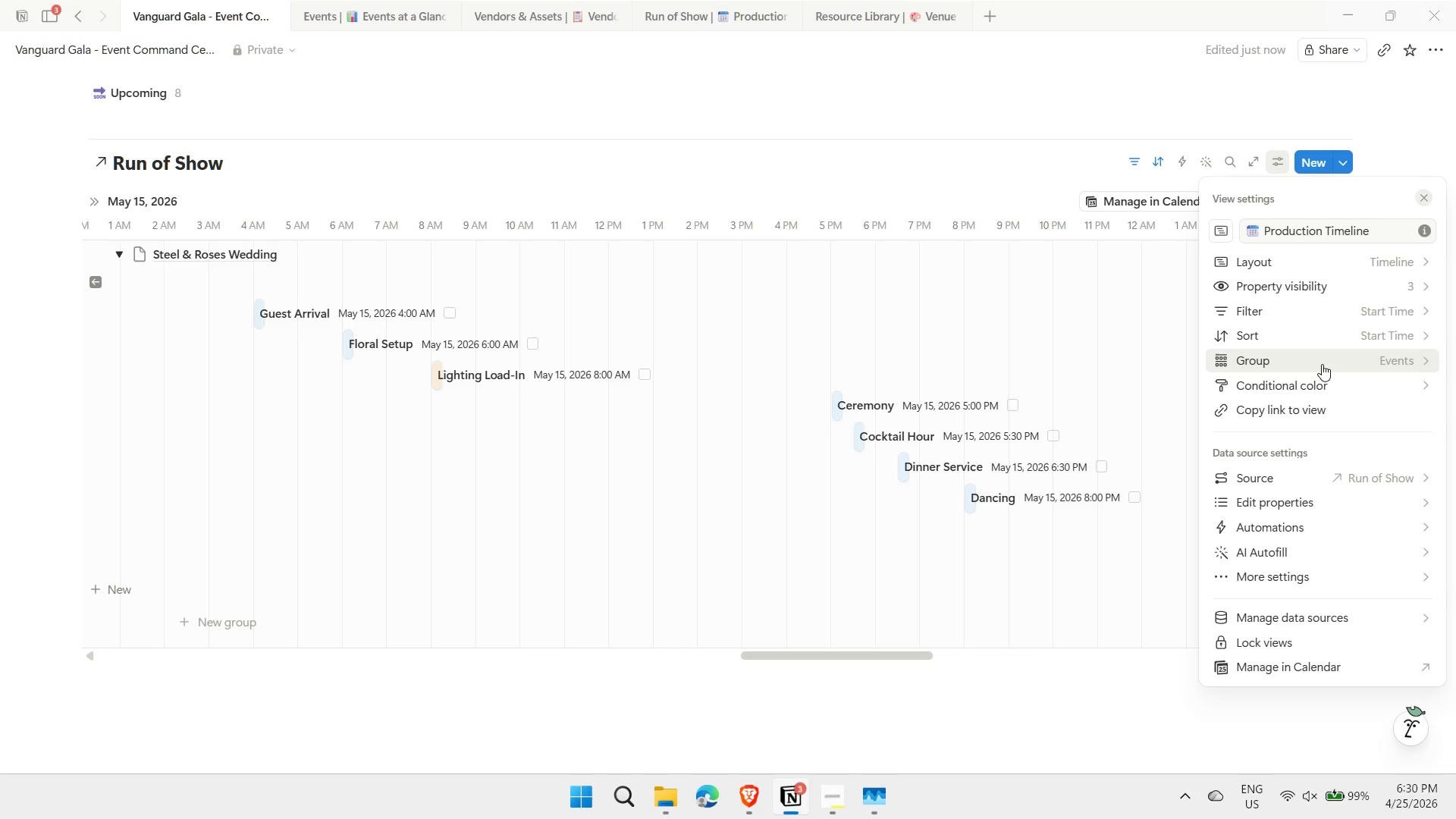 
left_click([1403, 284])
 